 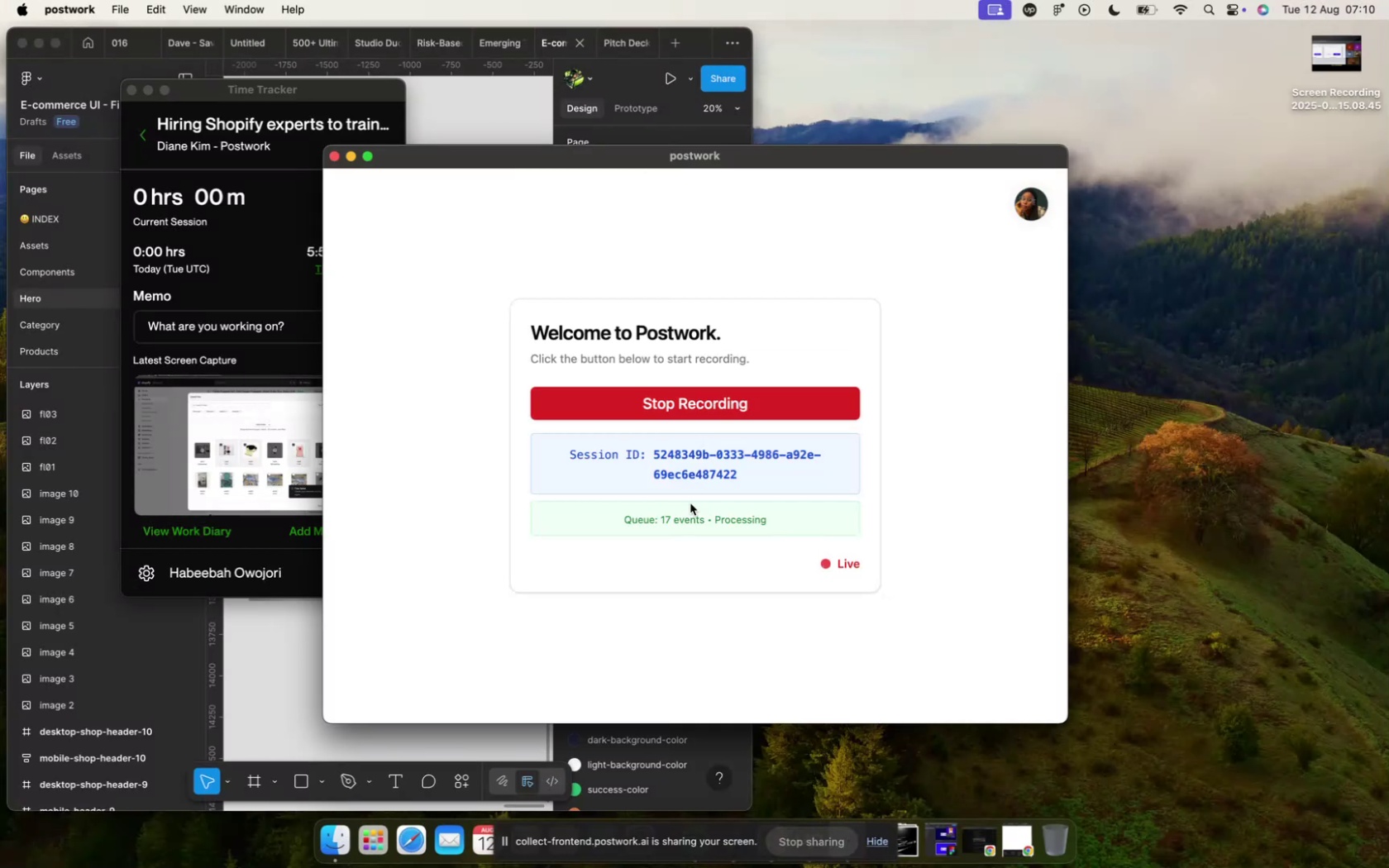 
key(Control+ArrowUp)
 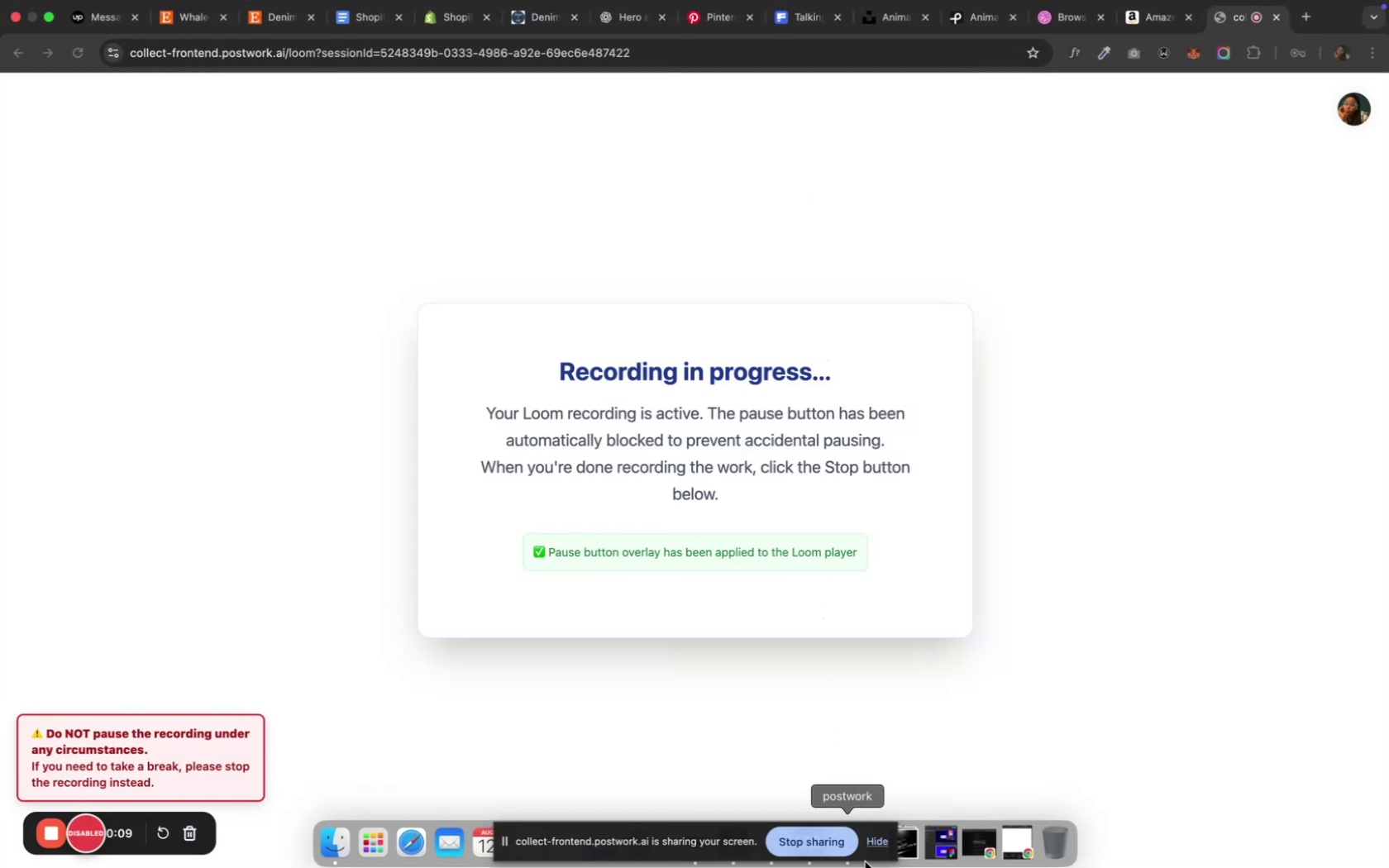 
wait(5.16)
 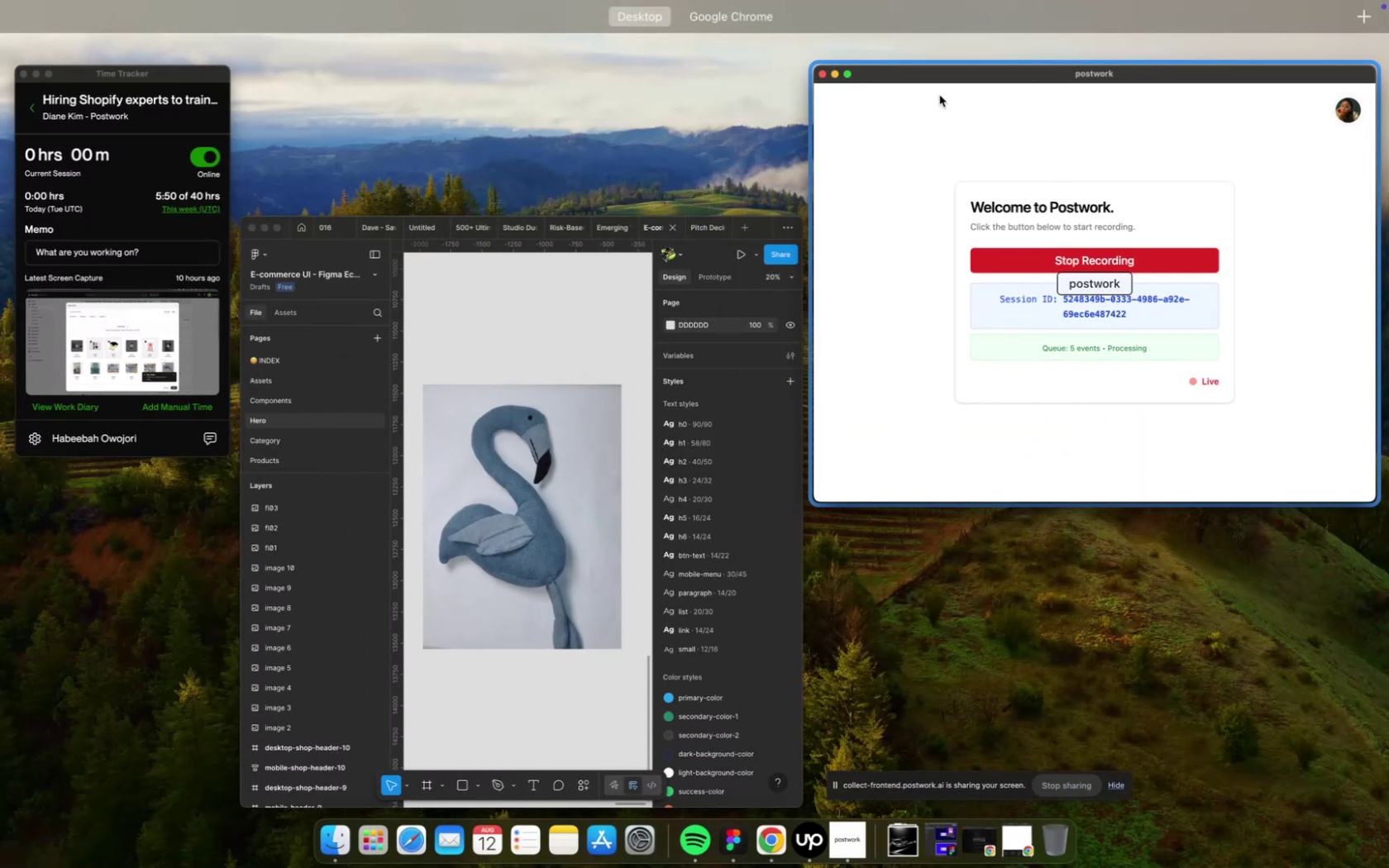 
left_click([870, 839])
 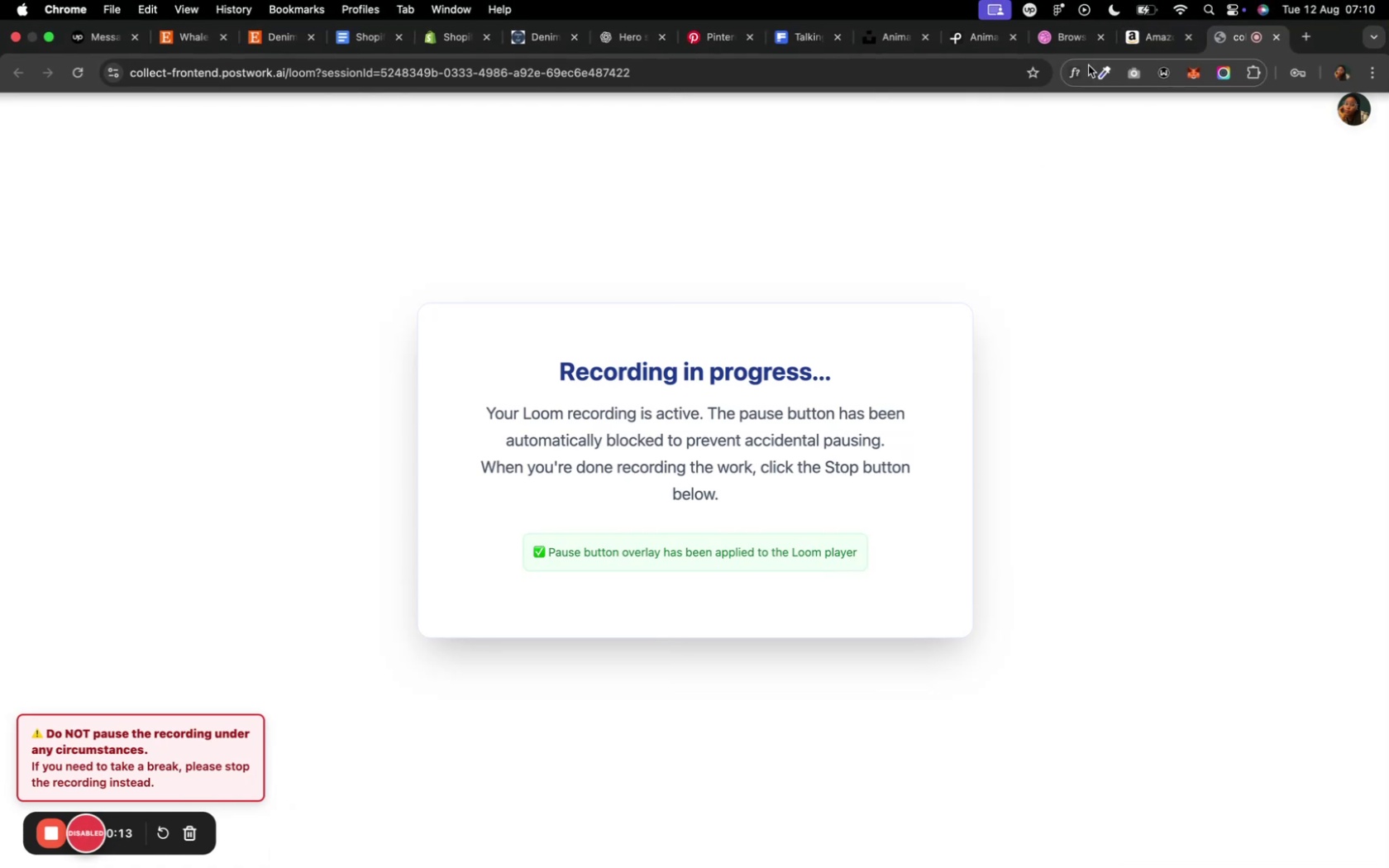 
mouse_move([1022, 50])
 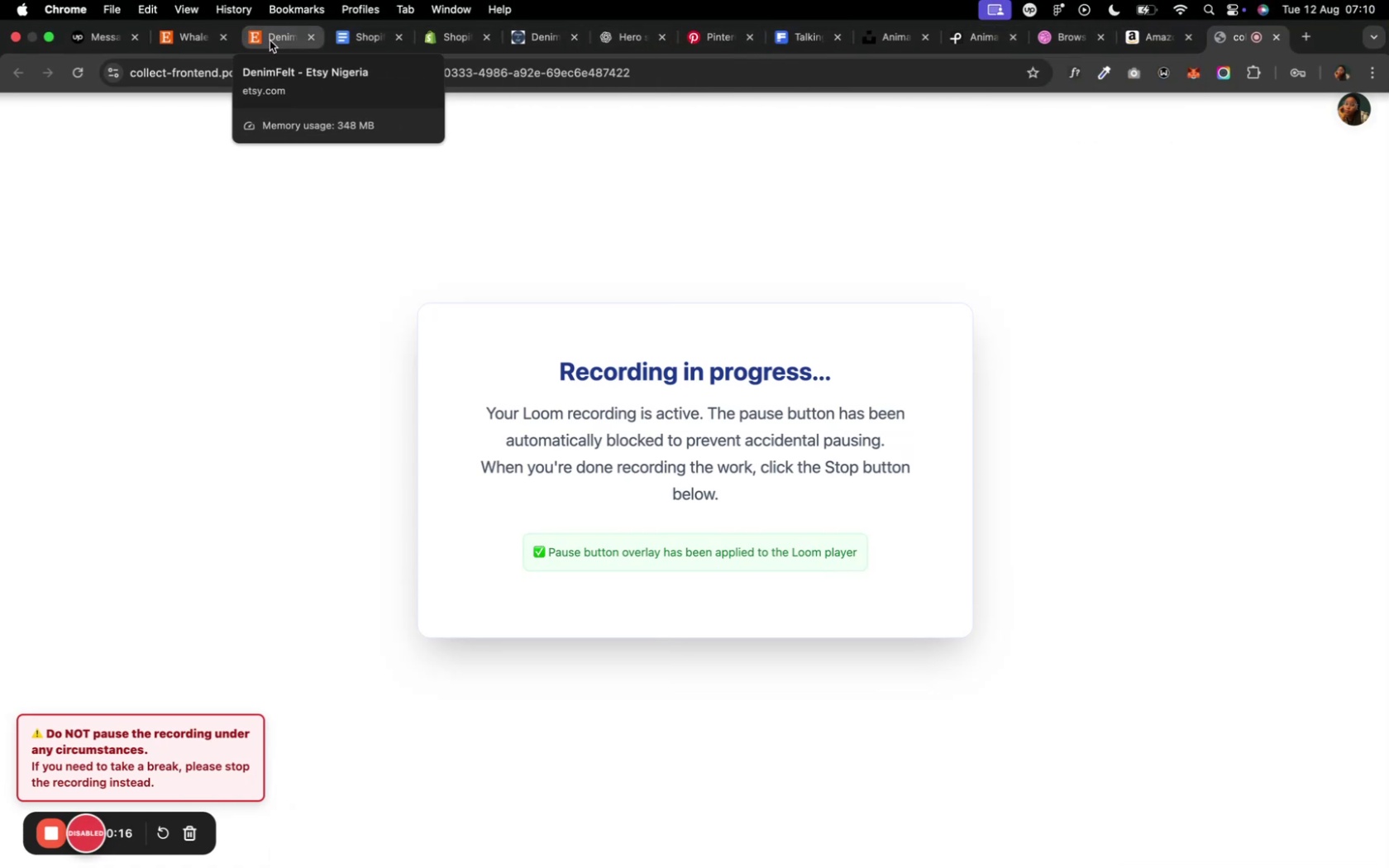 
left_click([270, 42])
 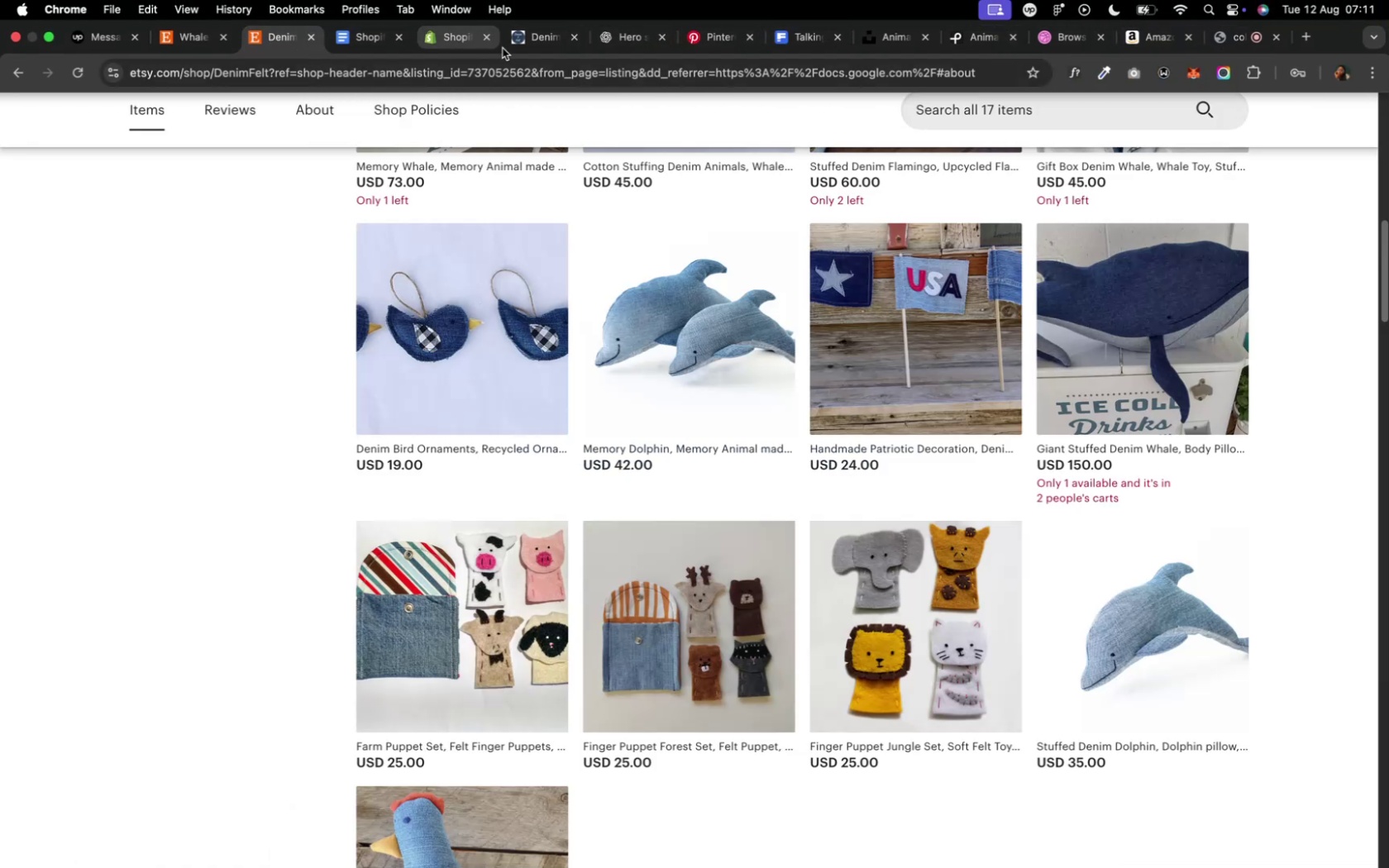 
left_click([526, 42])
 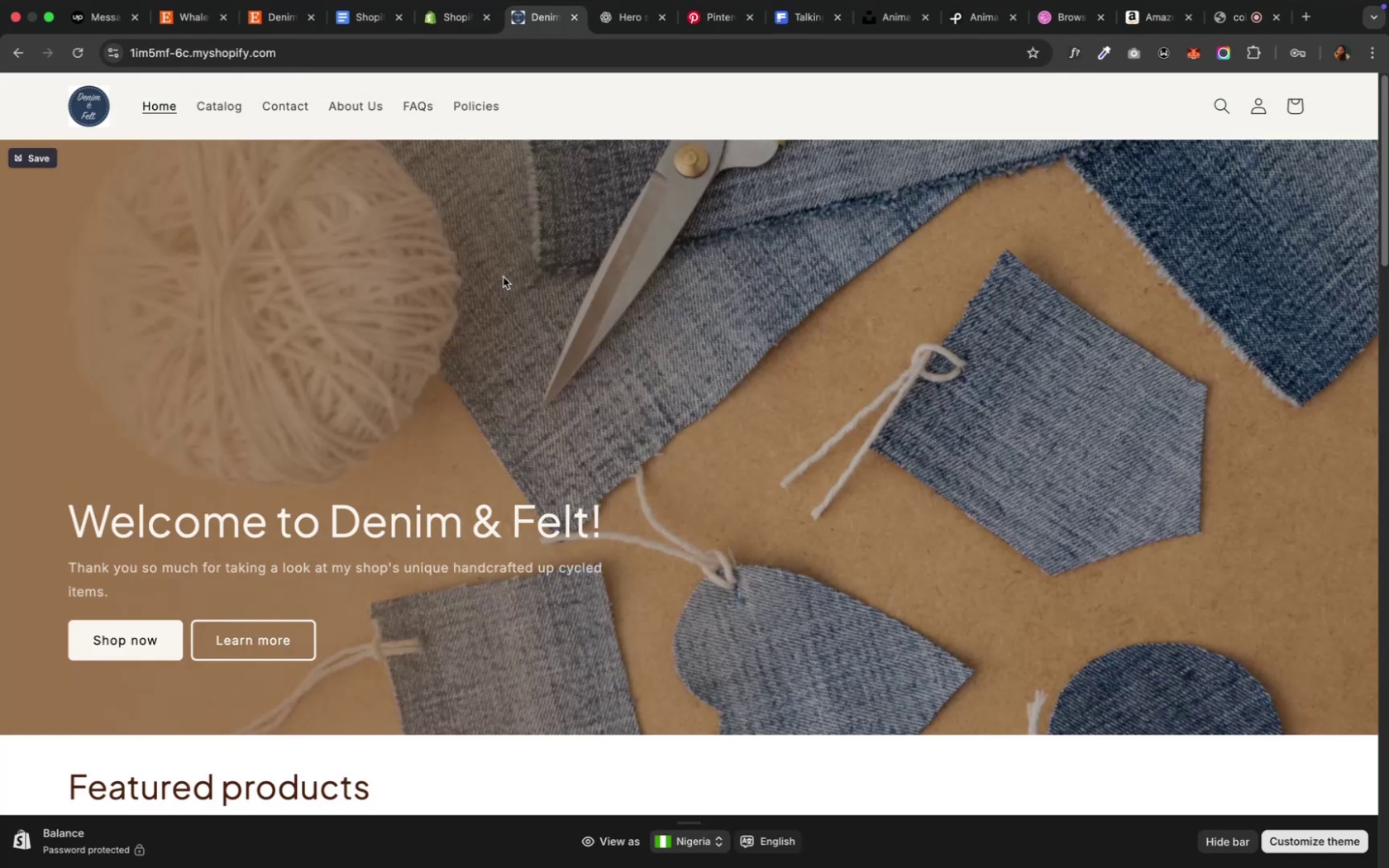 
scroll: coordinate [504, 274], scroll_direction: down, amount: 15.0
 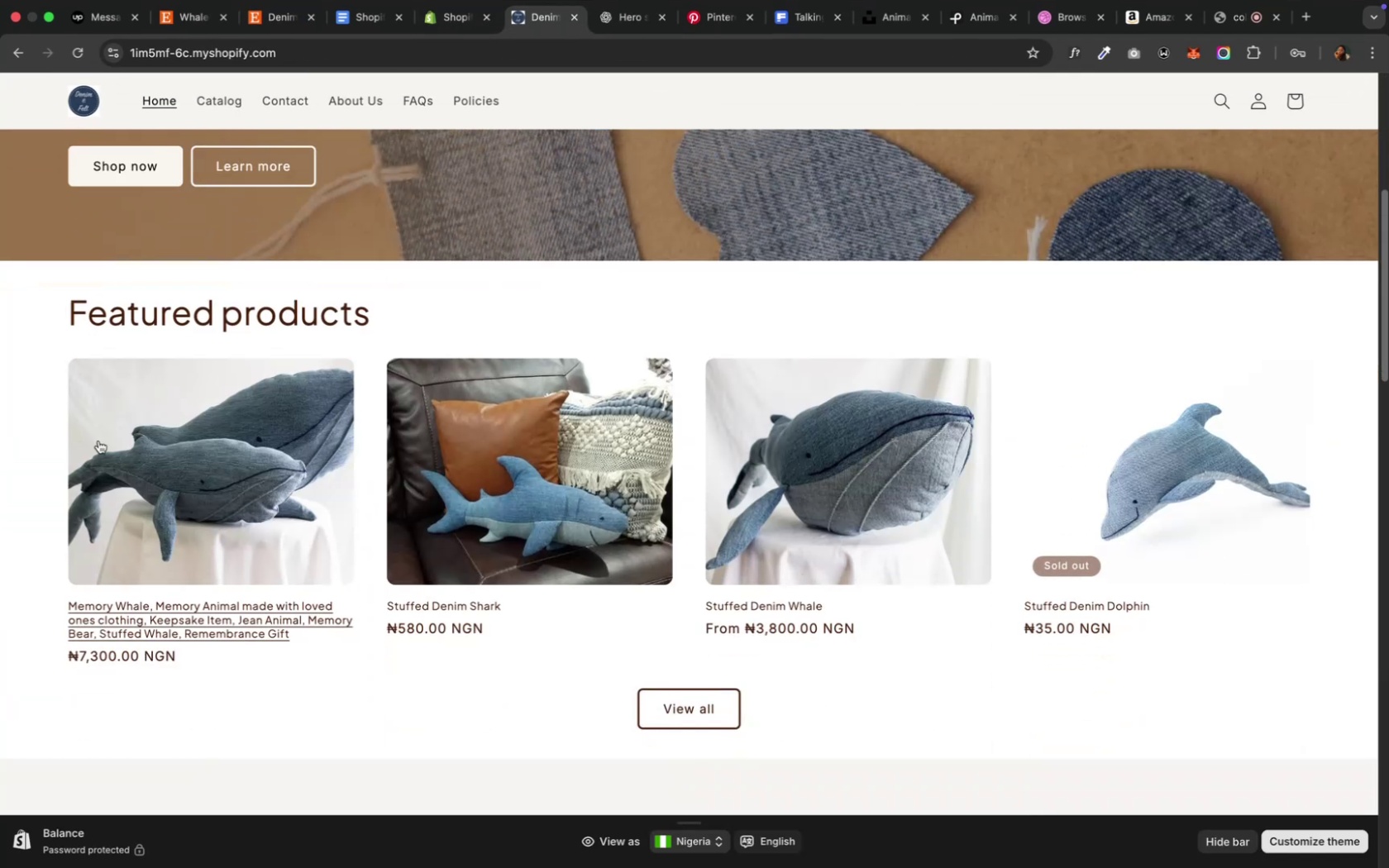 
left_click([168, 495])
 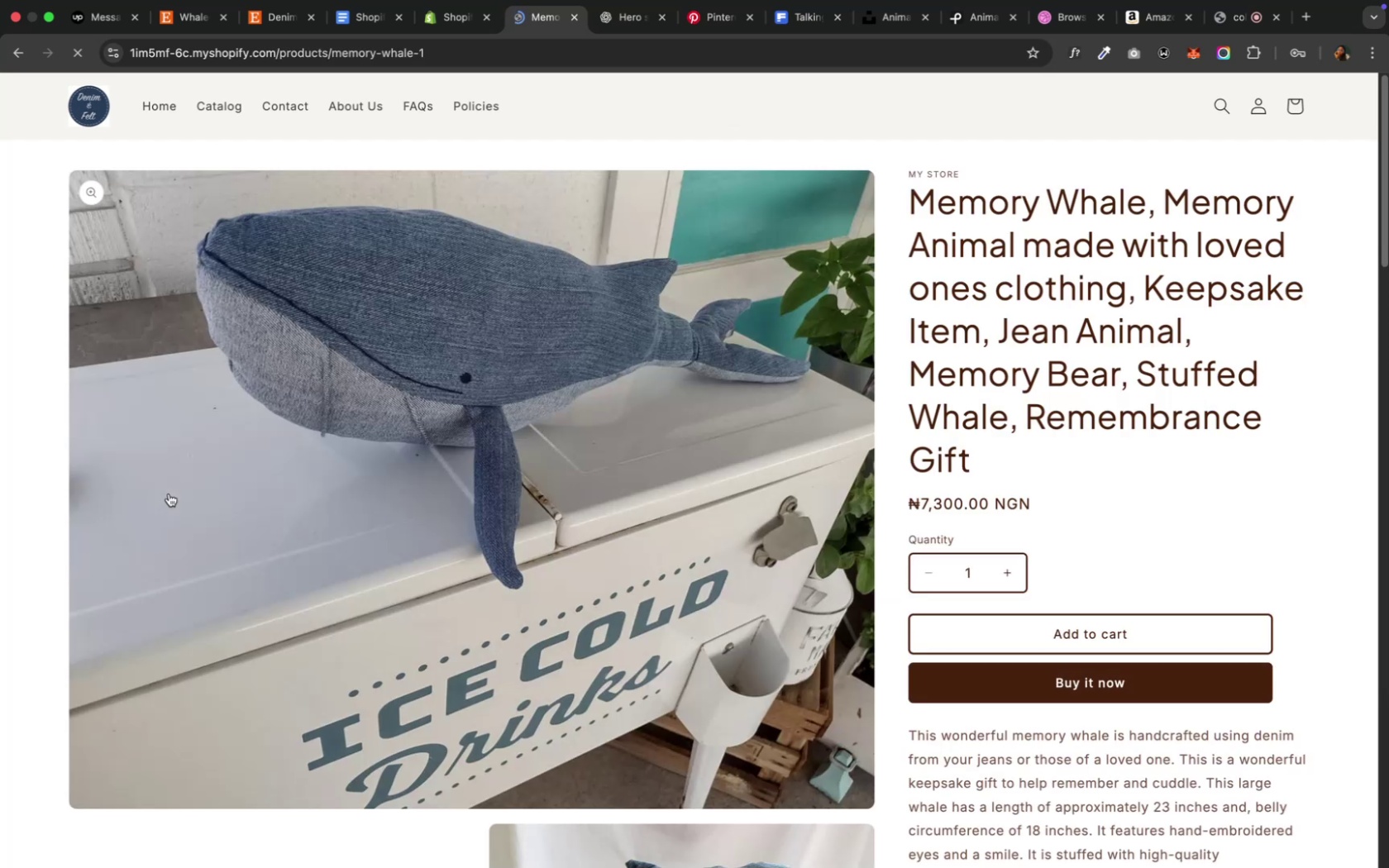 
wait(5.89)
 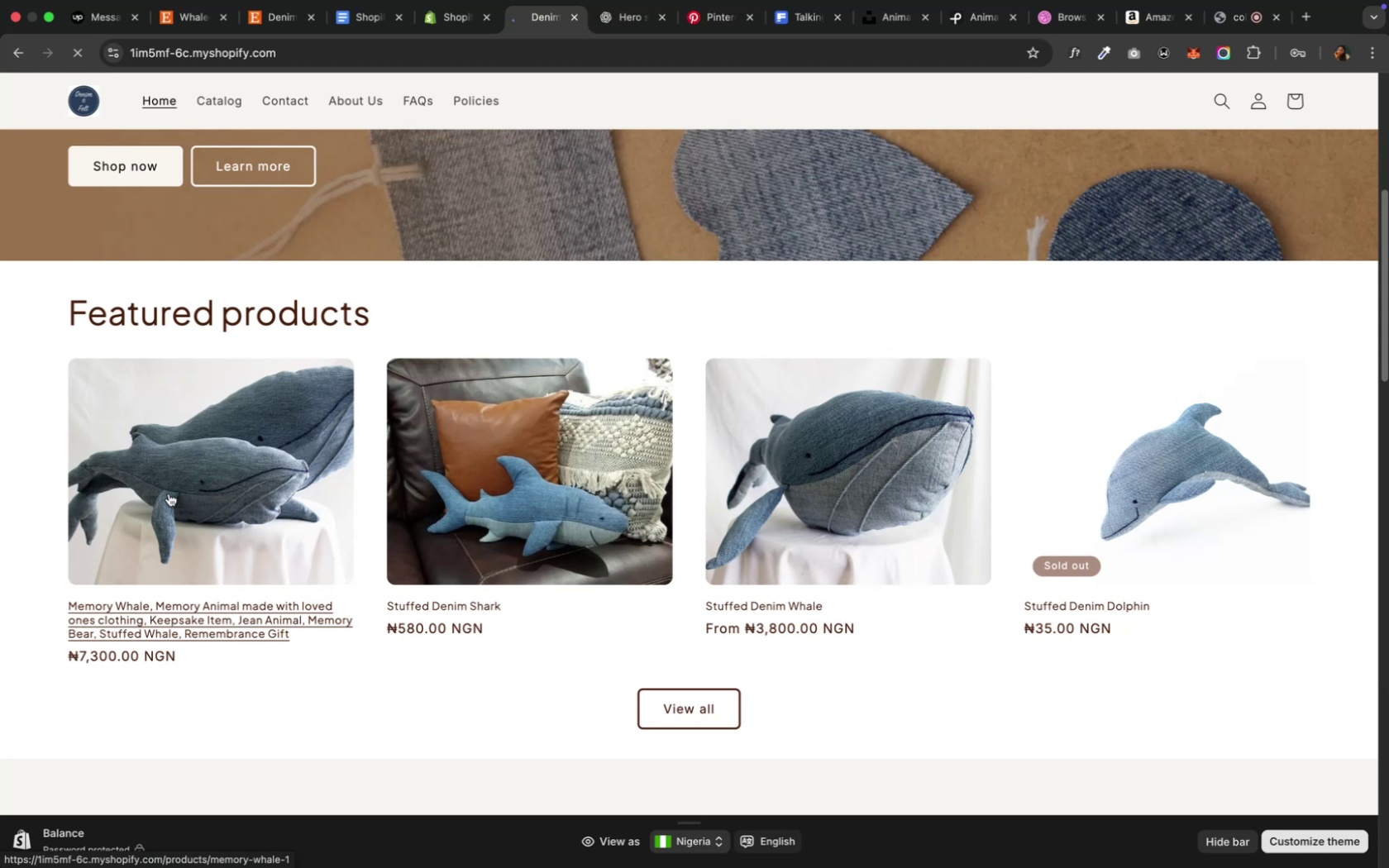 
scroll: coordinate [169, 493], scroll_direction: down, amount: 15.0
 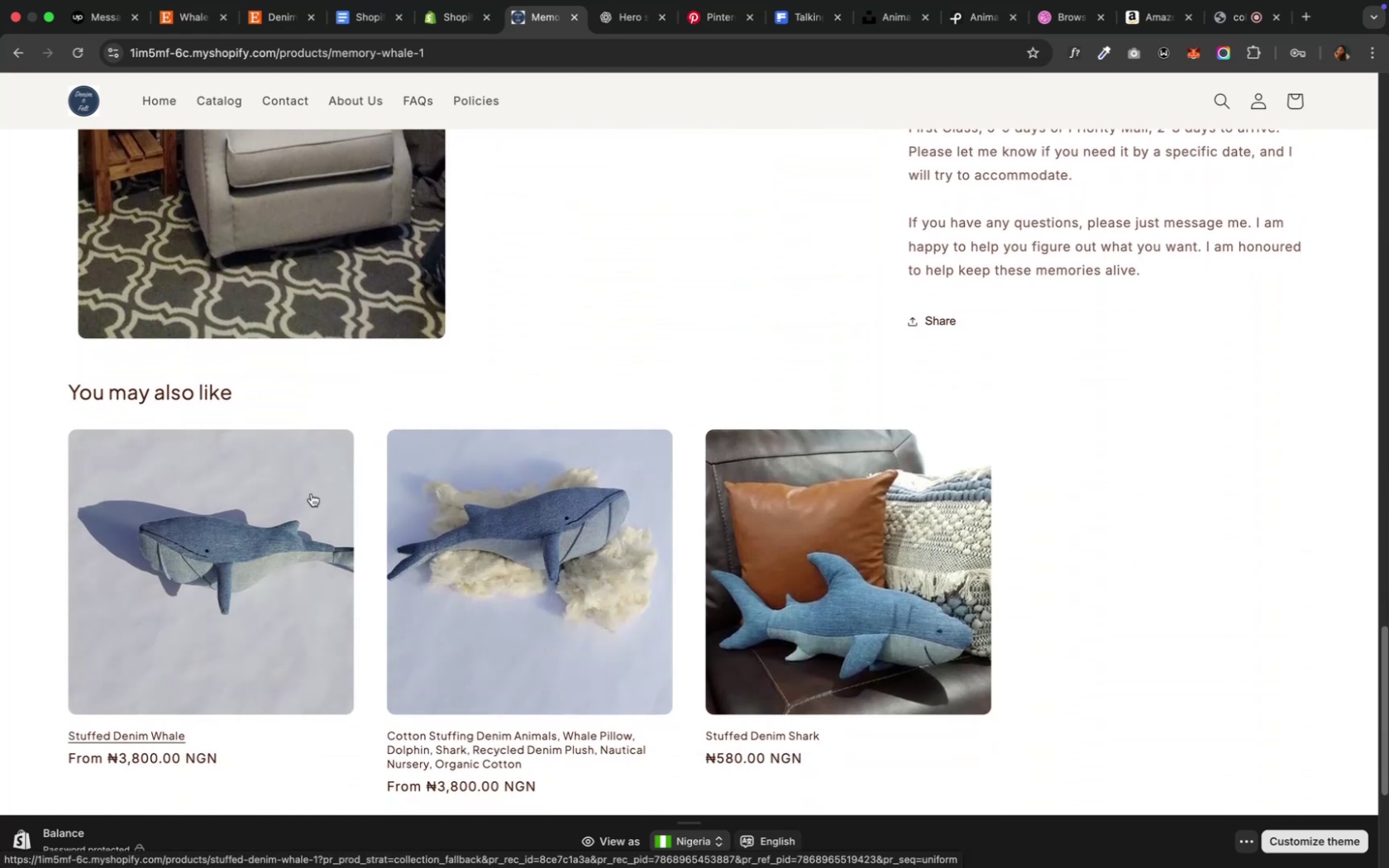 
left_click([522, 491])
 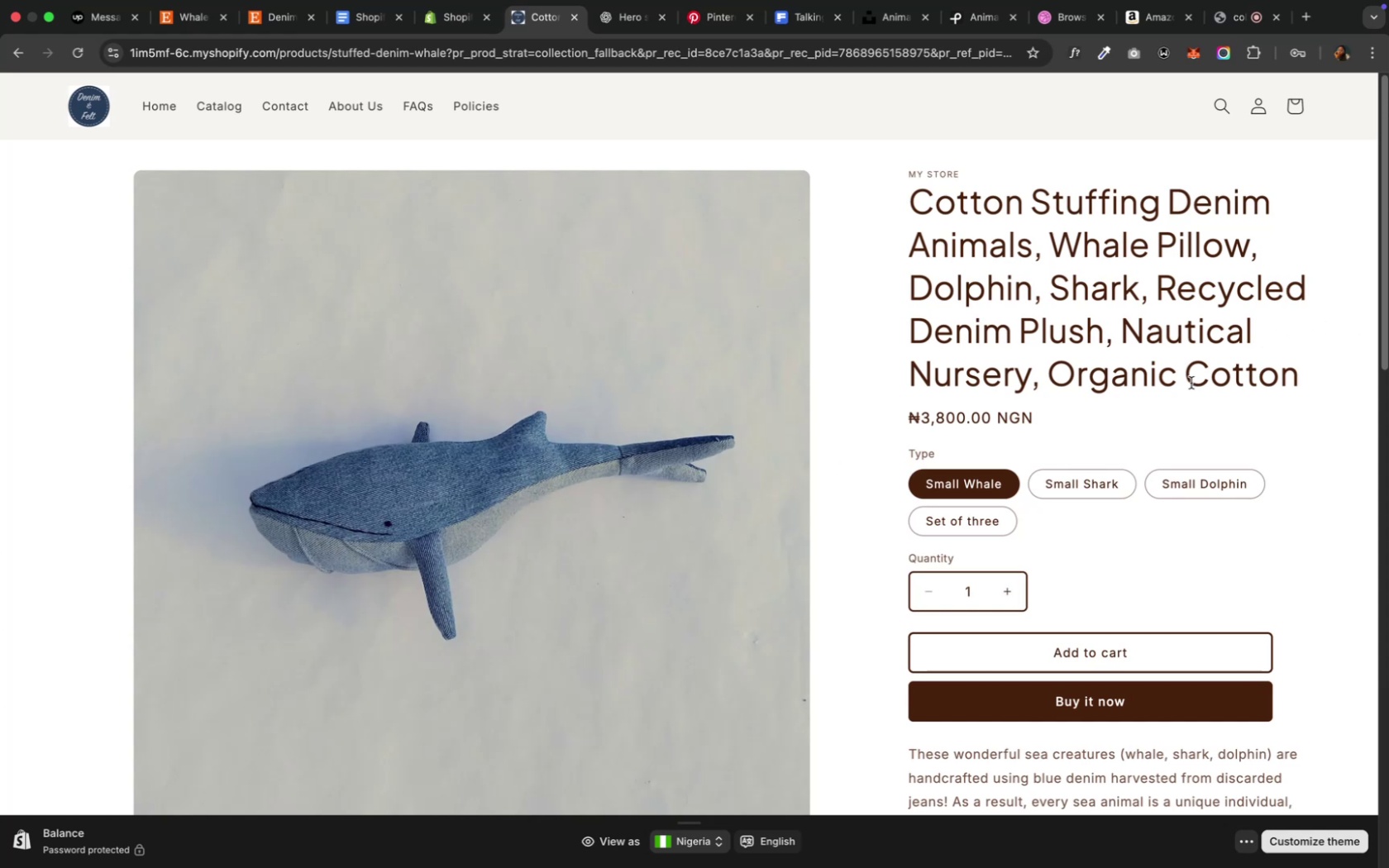 
wait(7.86)
 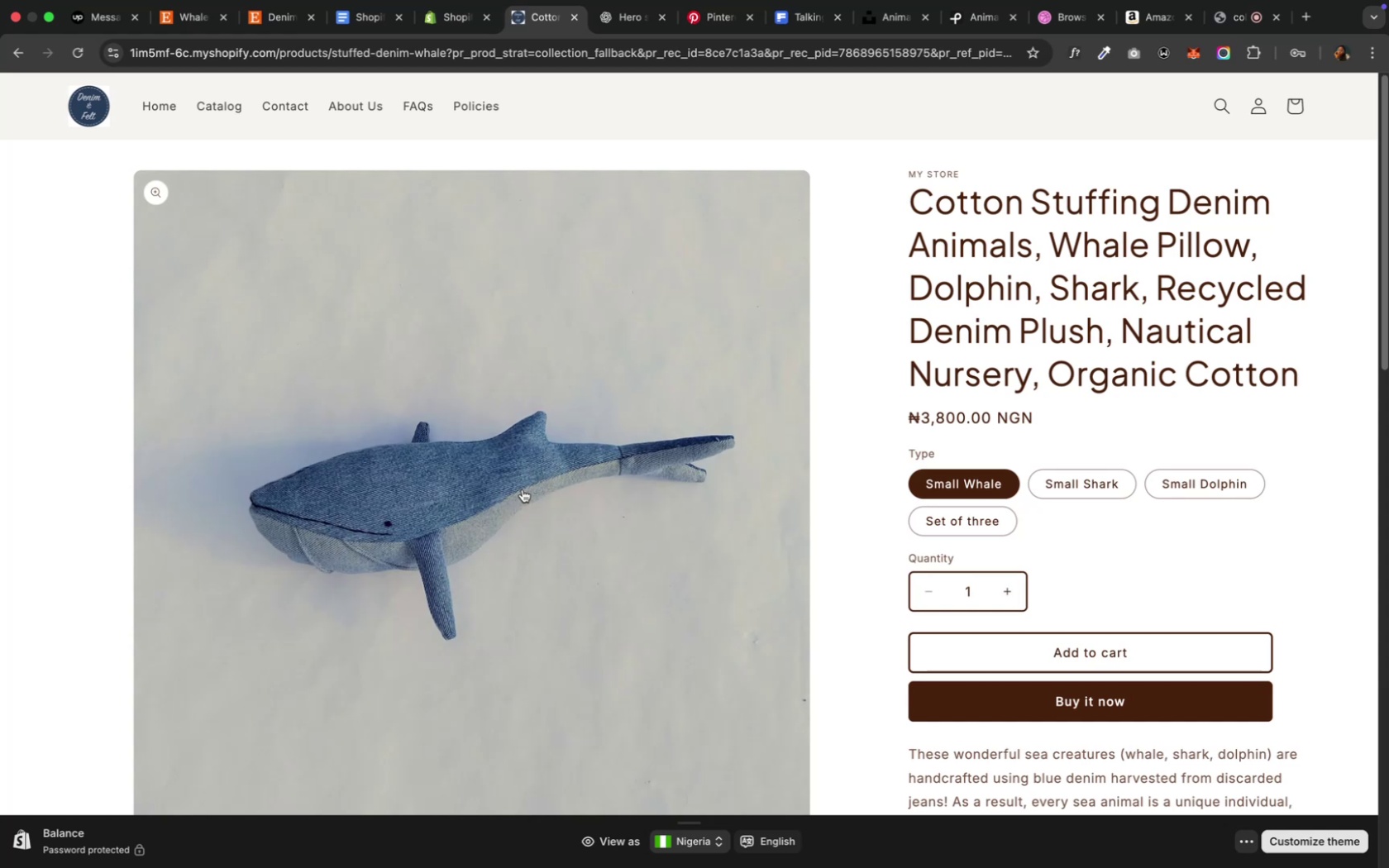 
left_click([1100, 490])
 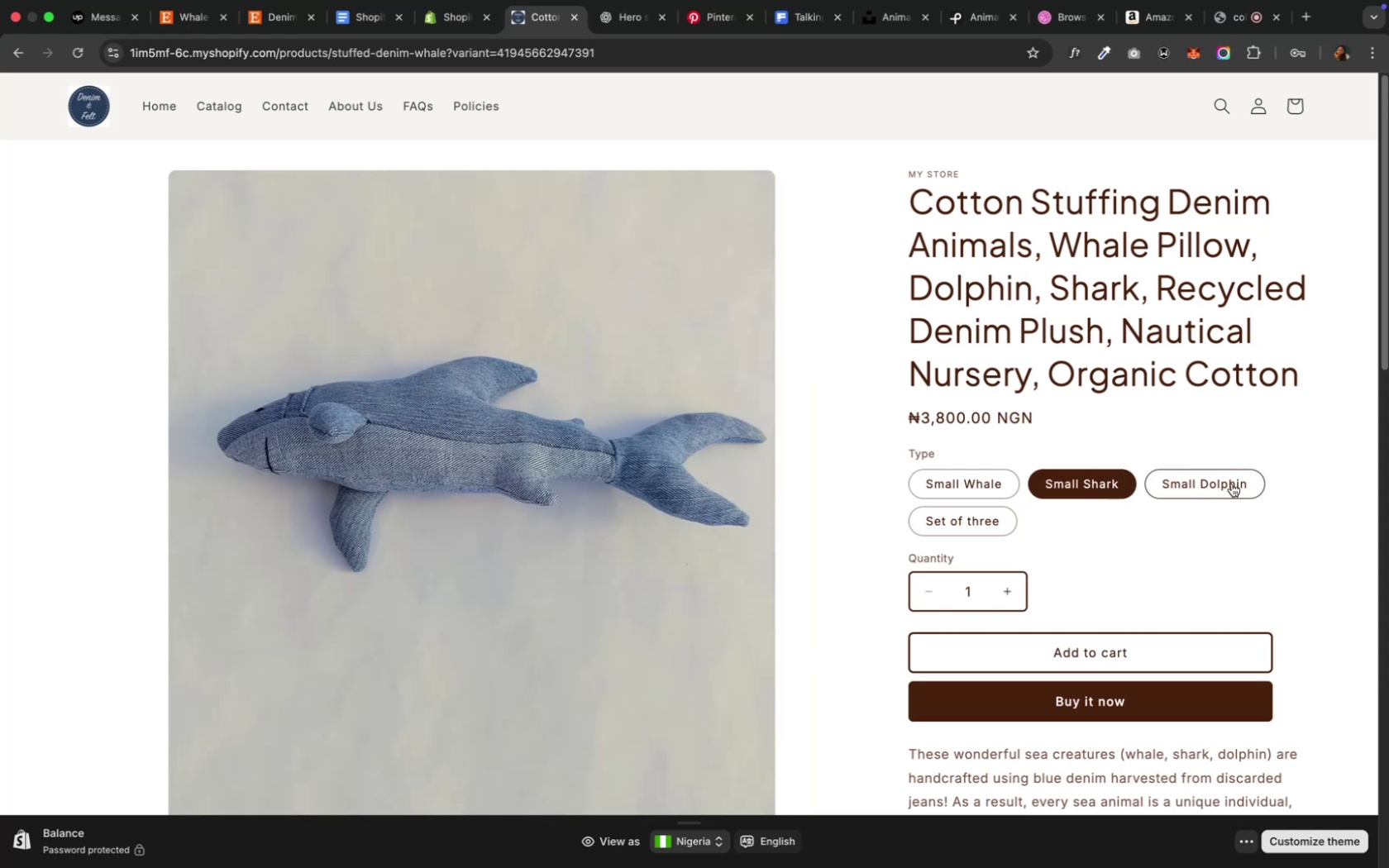 
left_click([1228, 486])
 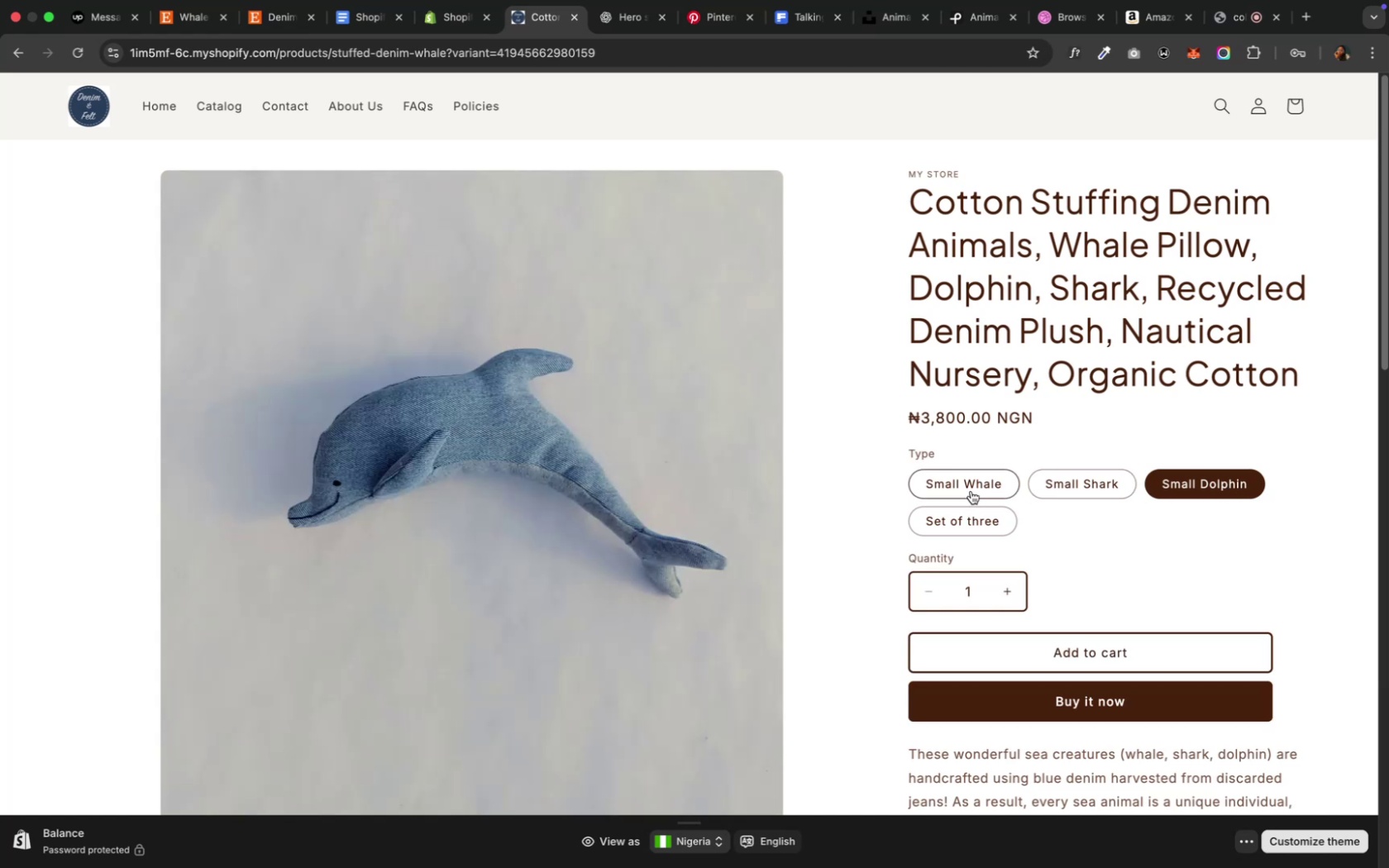 
left_click([957, 516])
 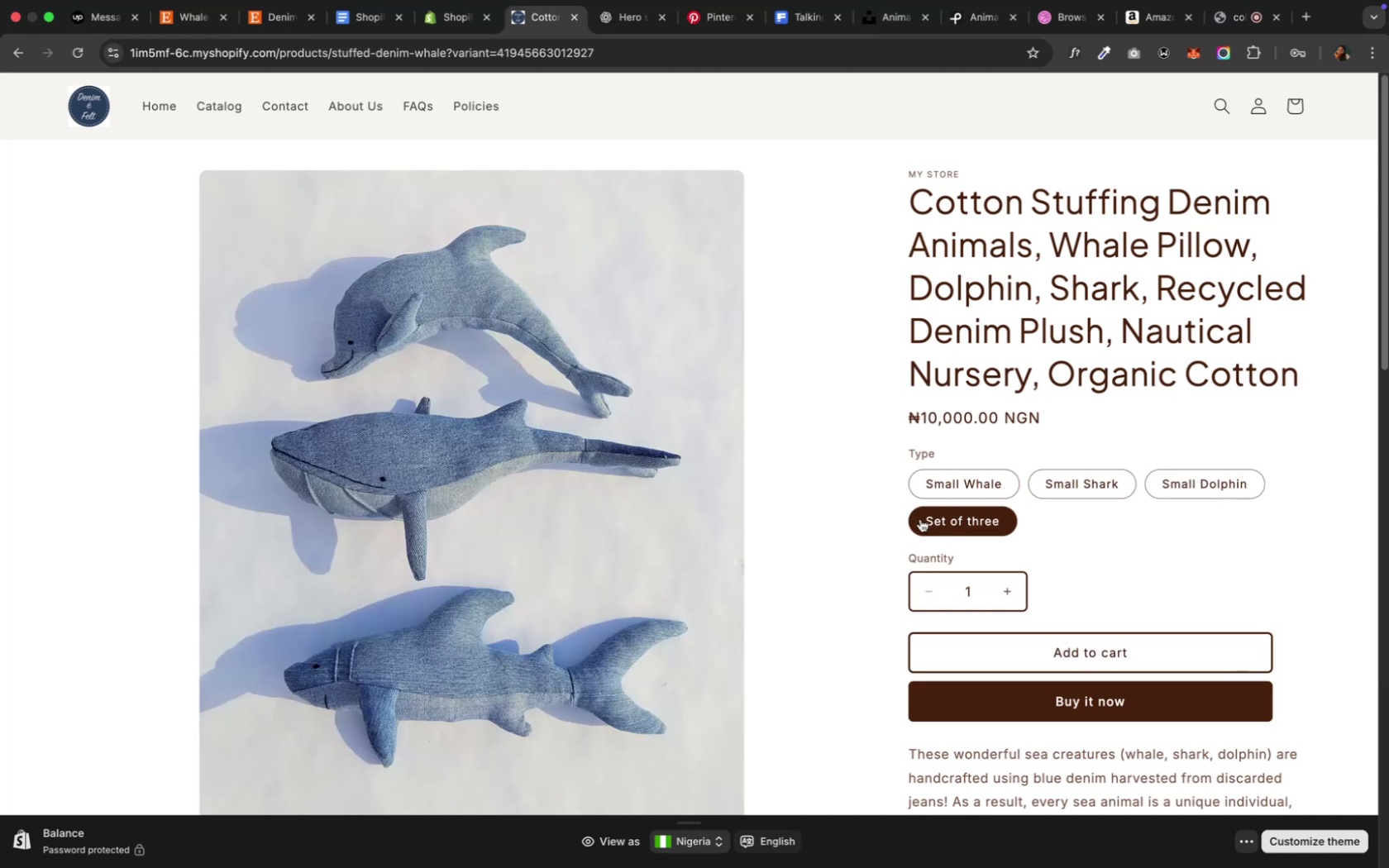 
scroll: coordinate [850, 578], scroll_direction: down, amount: 35.0
 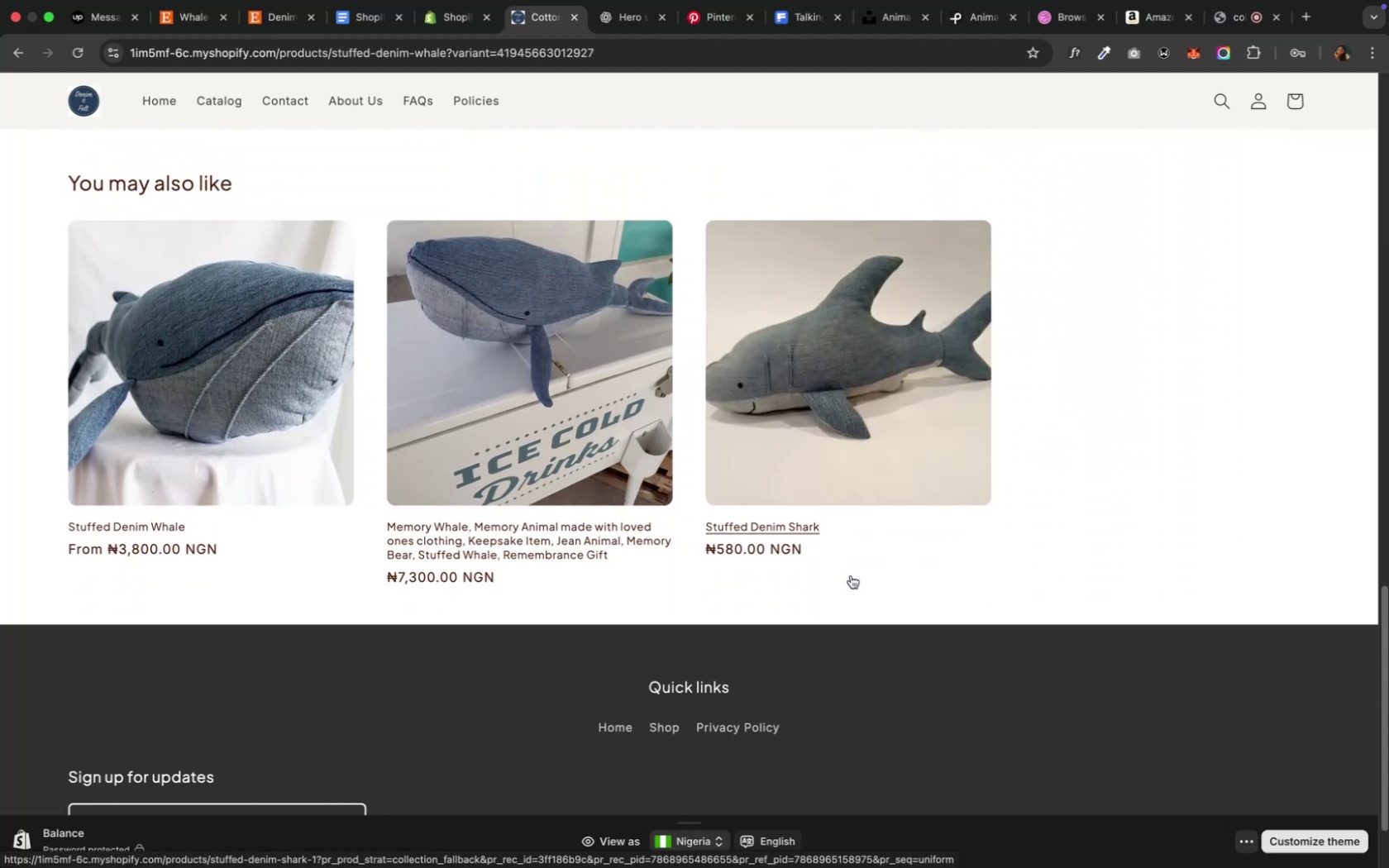 
scroll: coordinate [850, 575], scroll_direction: down, amount: 2.0
 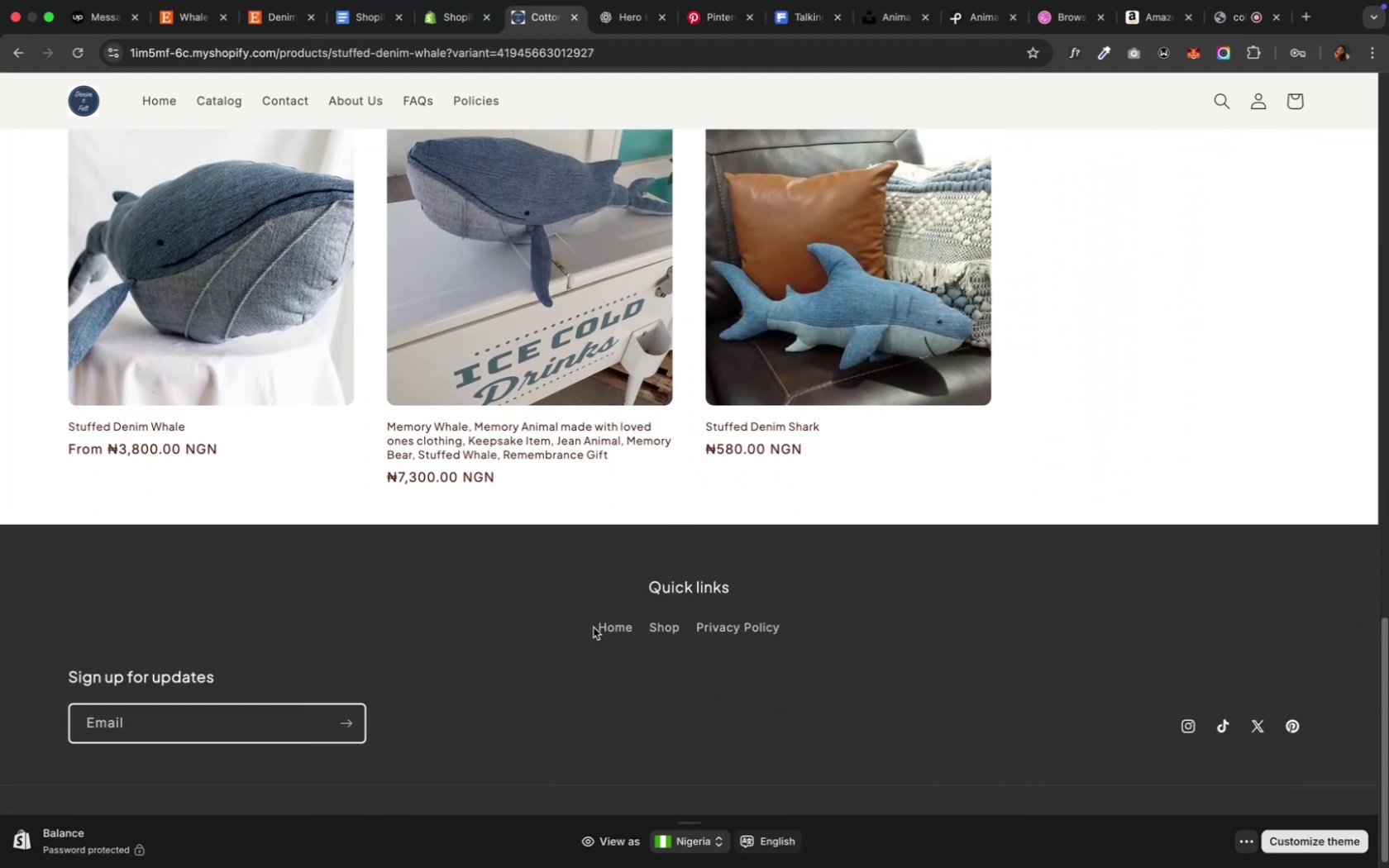 
left_click([609, 625])
 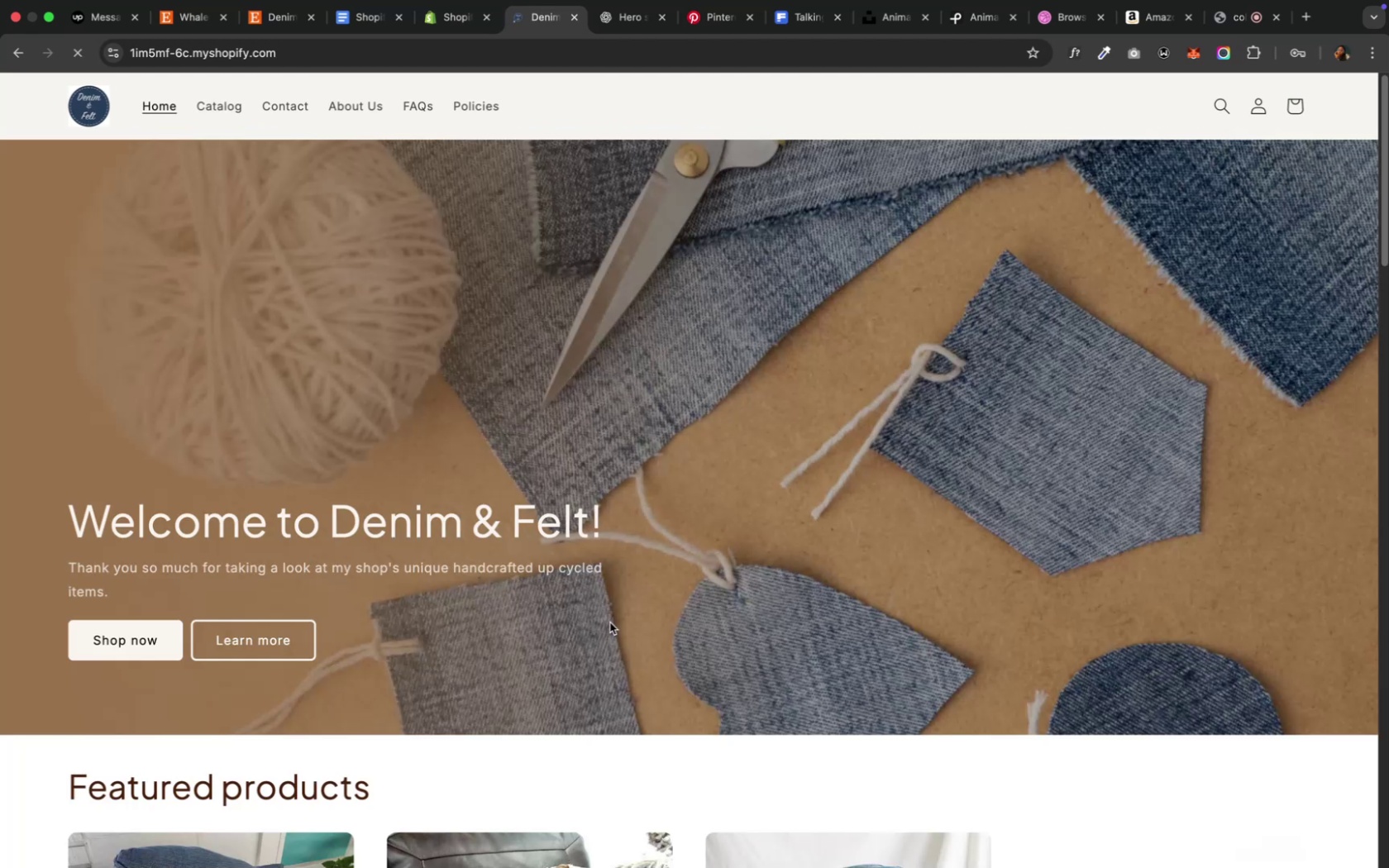 
scroll: coordinate [615, 617], scroll_direction: down, amount: 16.0
 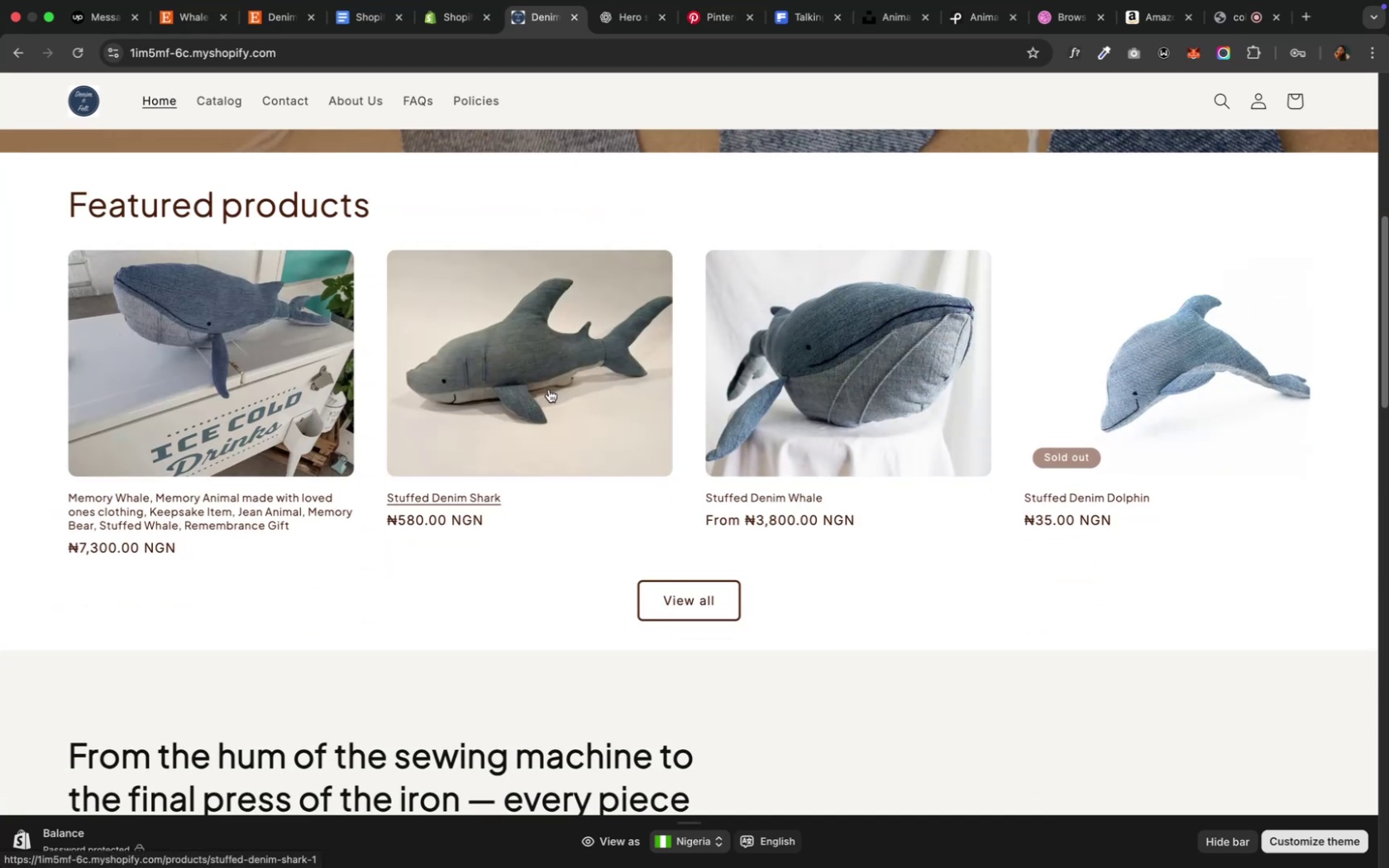 
wait(11.19)
 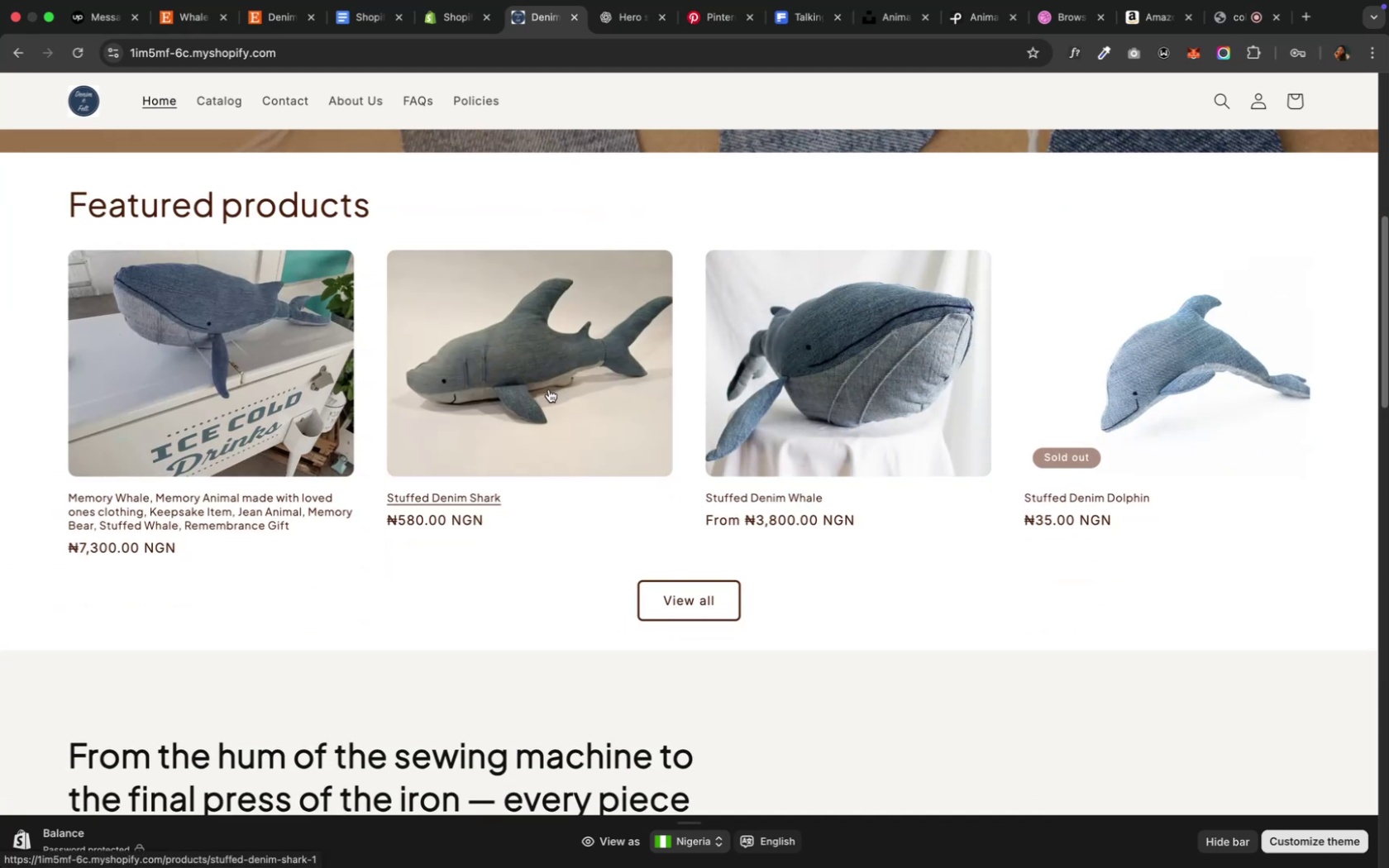 
scroll: coordinate [514, 574], scroll_direction: down, amount: 7.0
 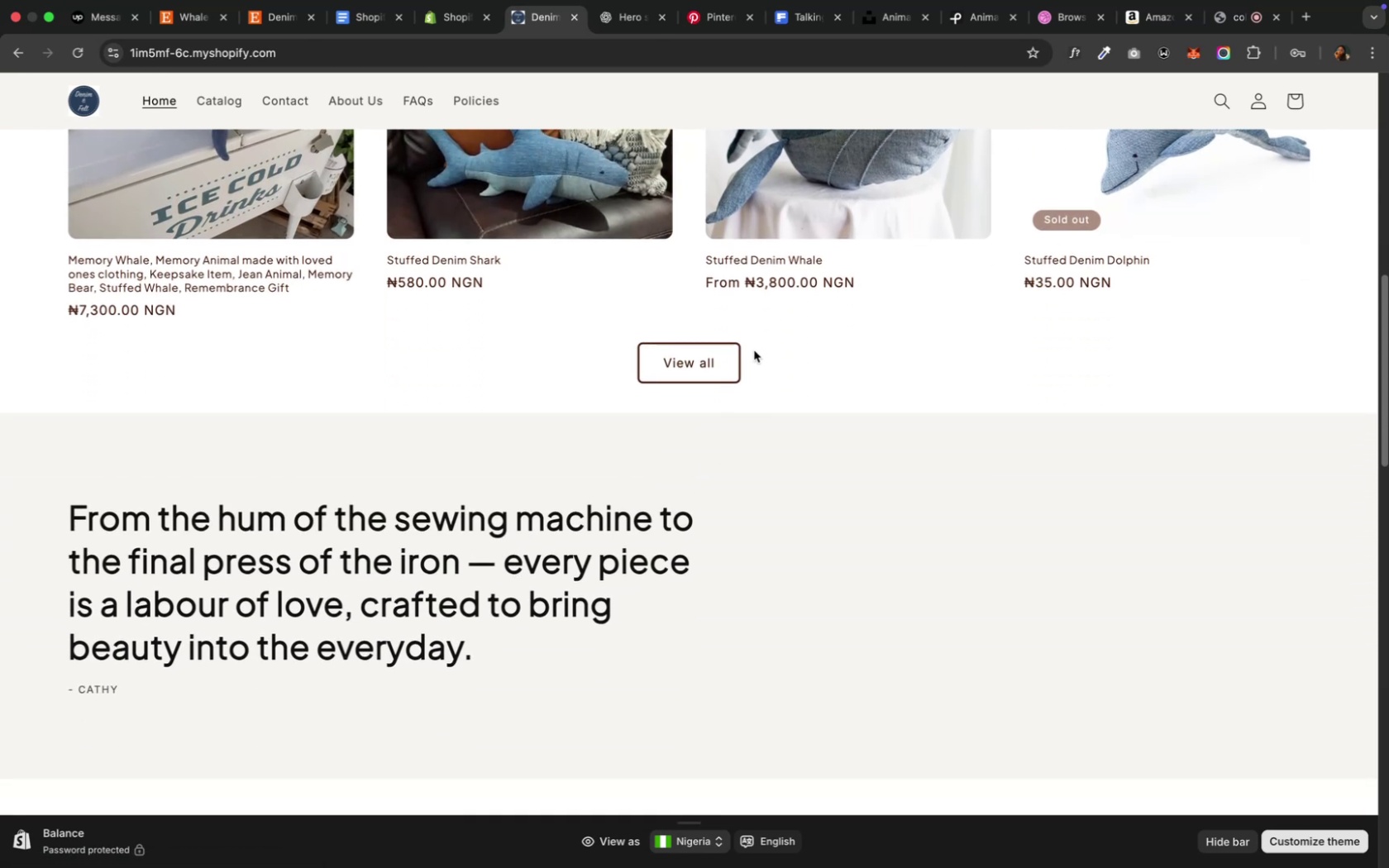 
left_click([696, 359])
 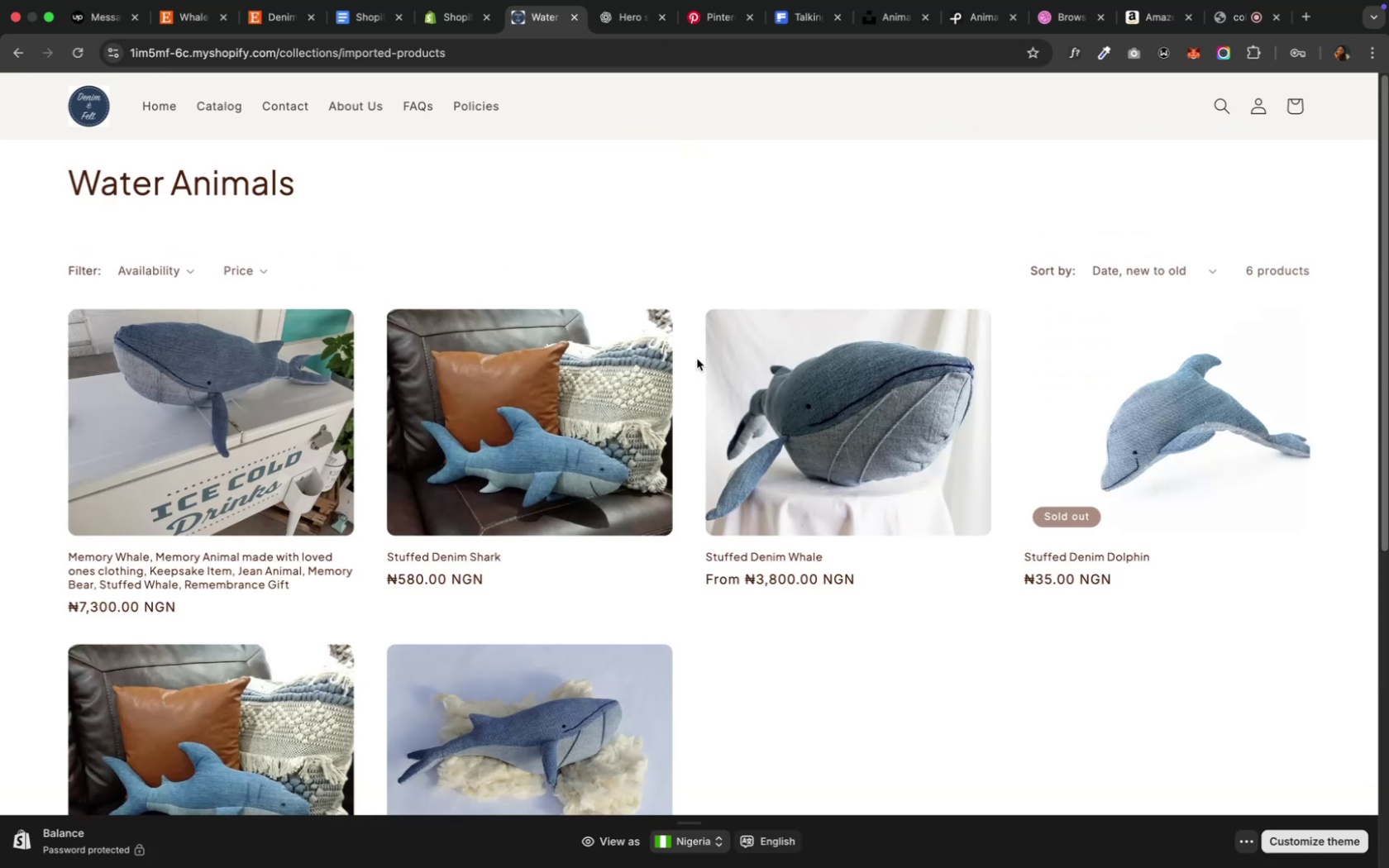 
wait(7.1)
 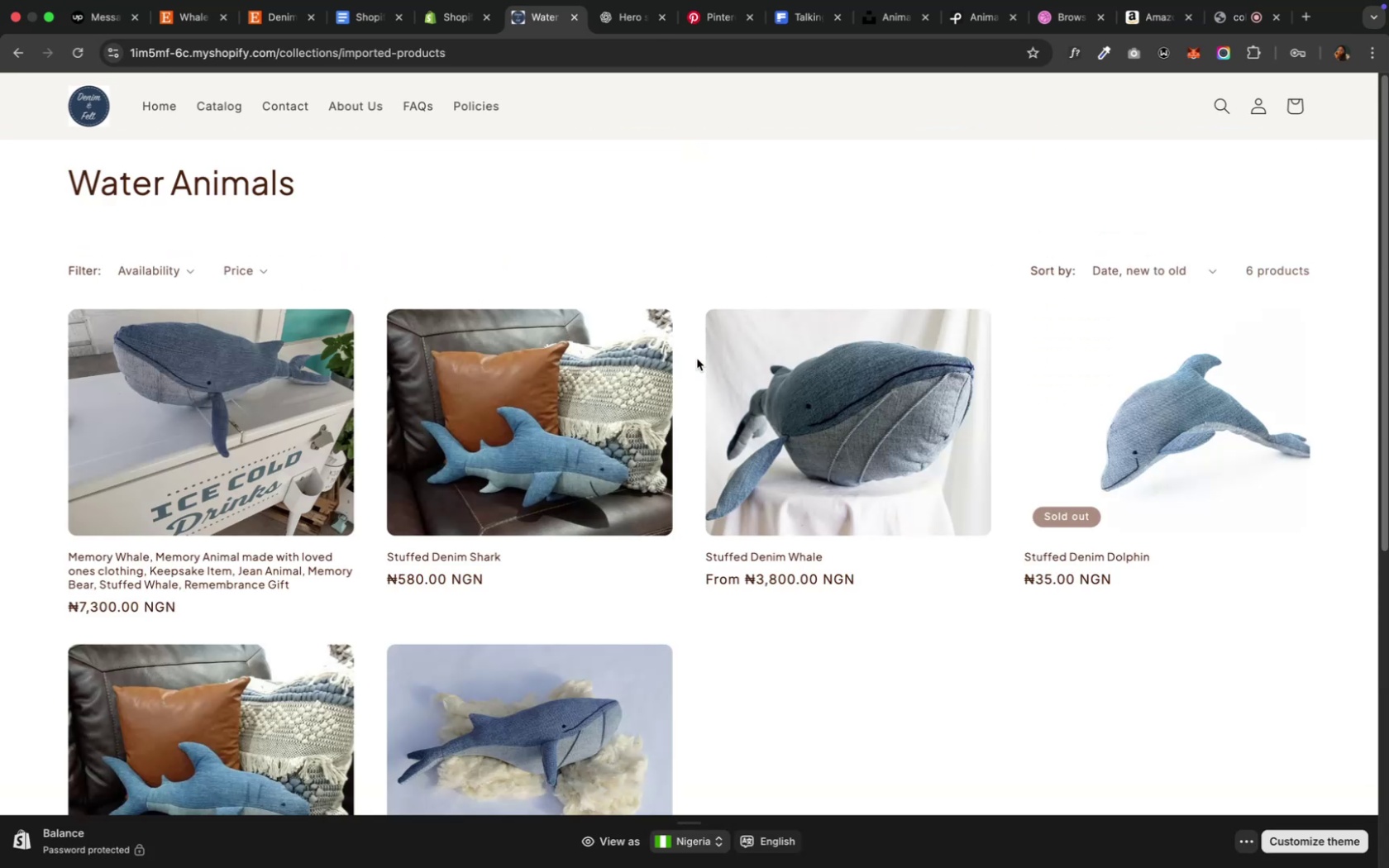 
scroll: coordinate [684, 441], scroll_direction: down, amount: 13.0
 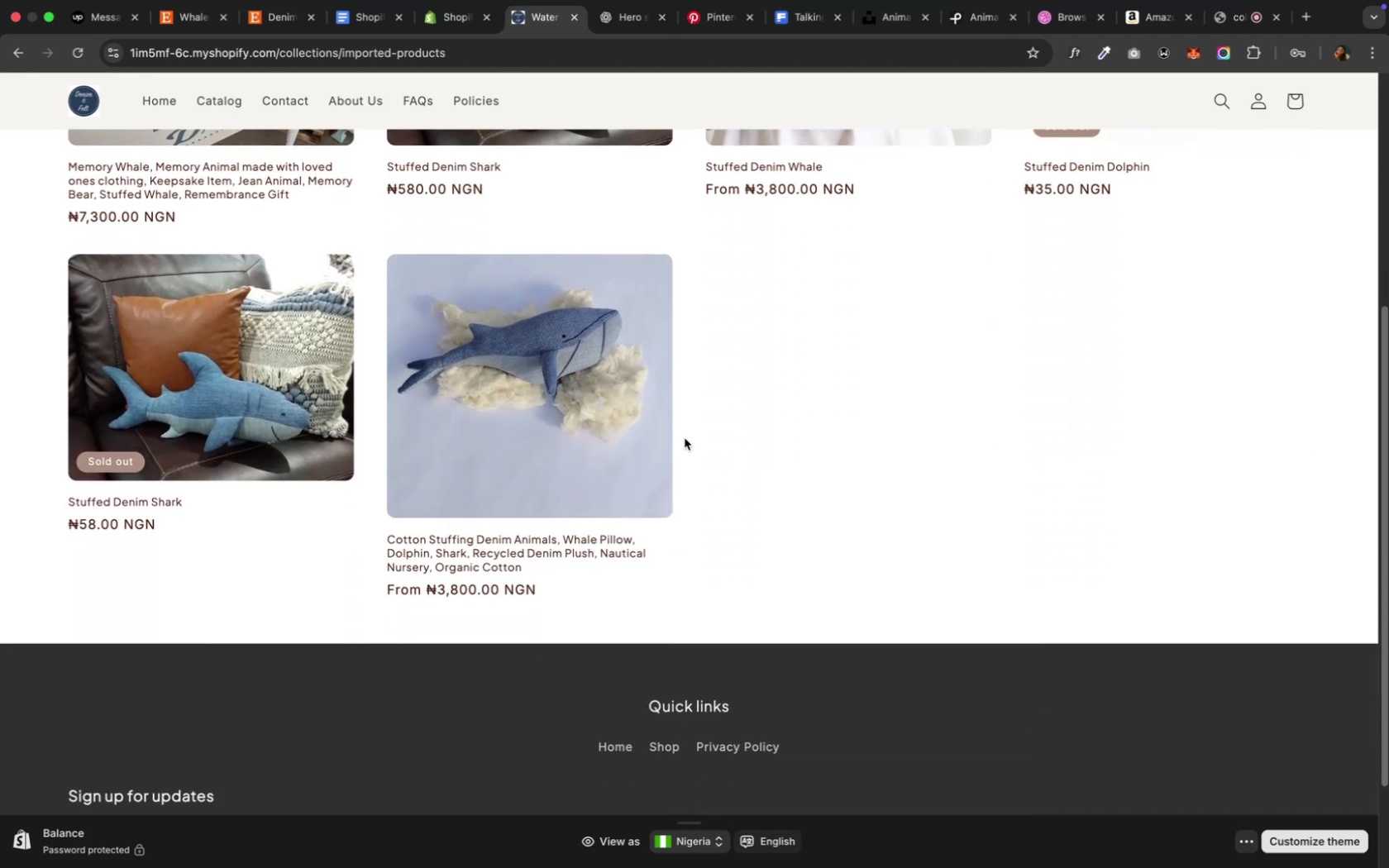 
scroll: coordinate [684, 438], scroll_direction: up, amount: 5.0
 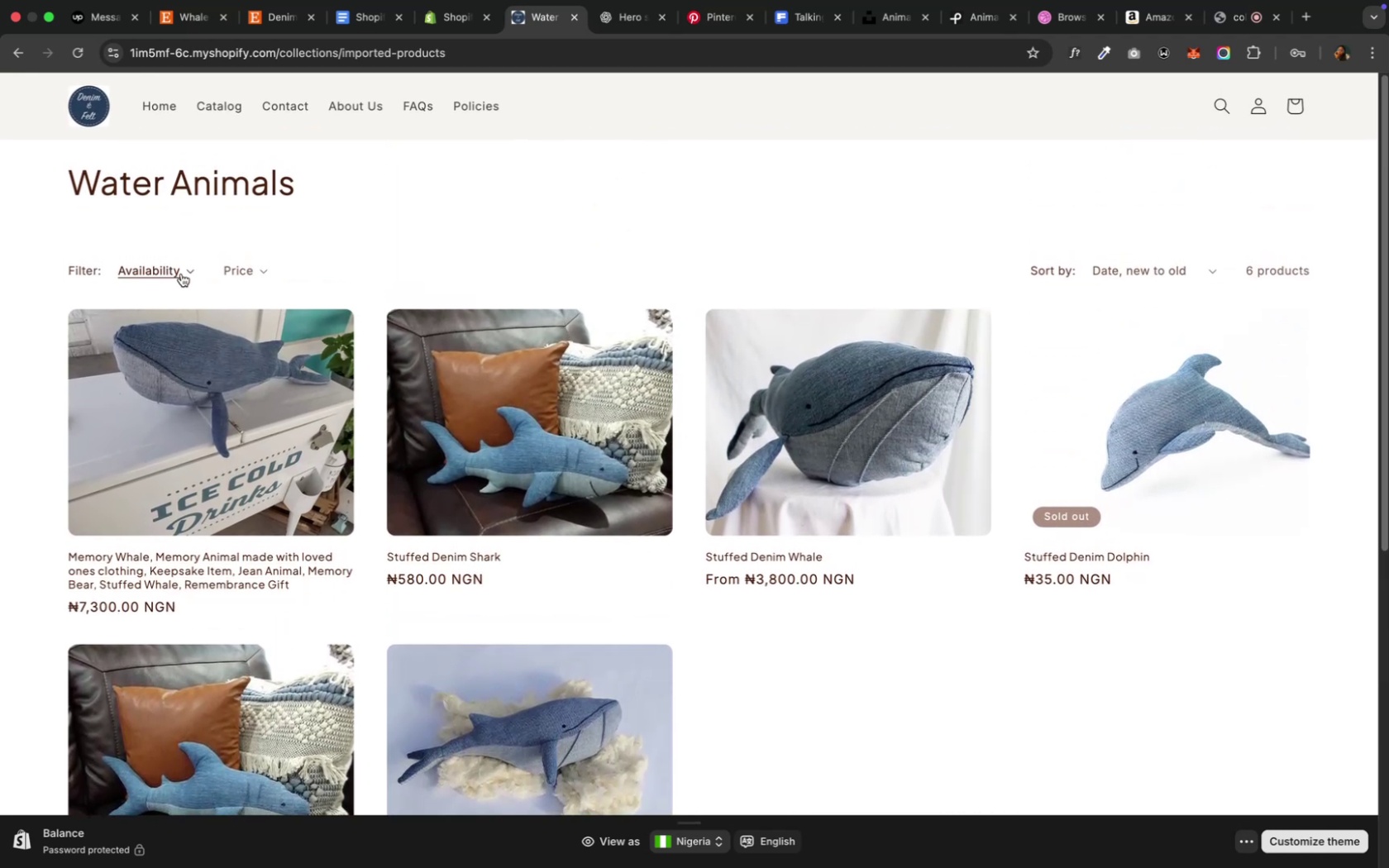 
left_click([184, 274])
 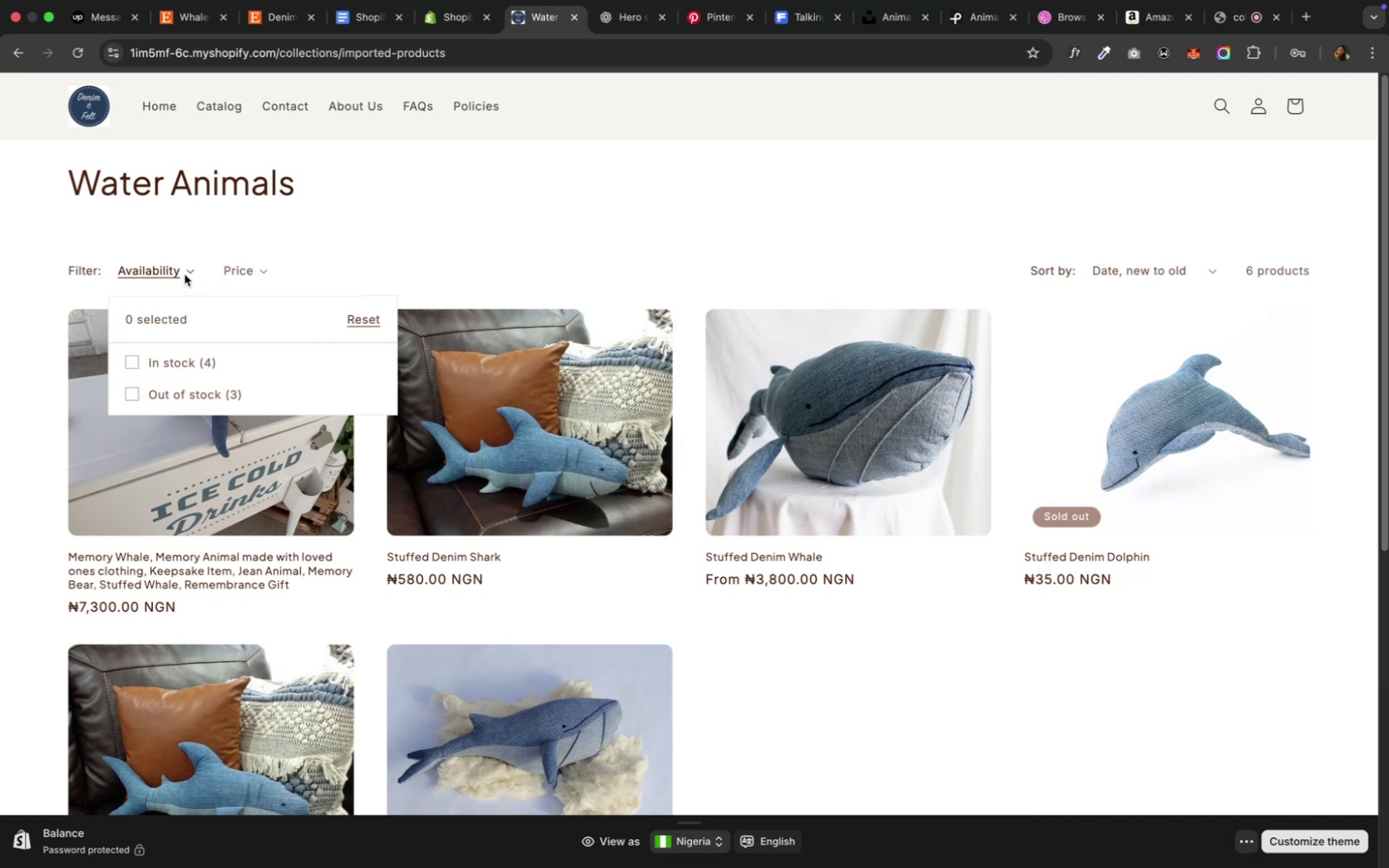 
left_click([184, 274])
 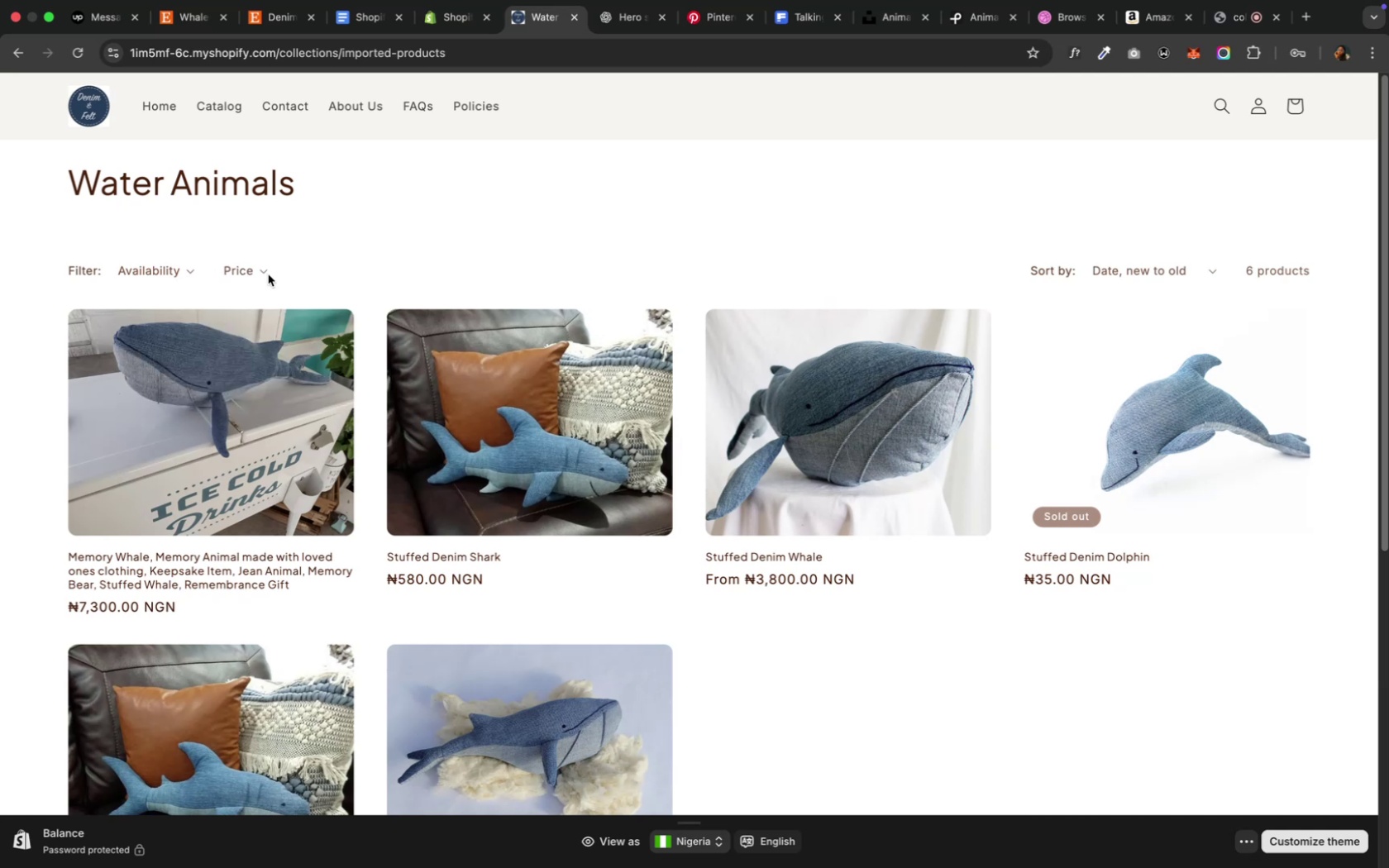 
left_click([265, 274])
 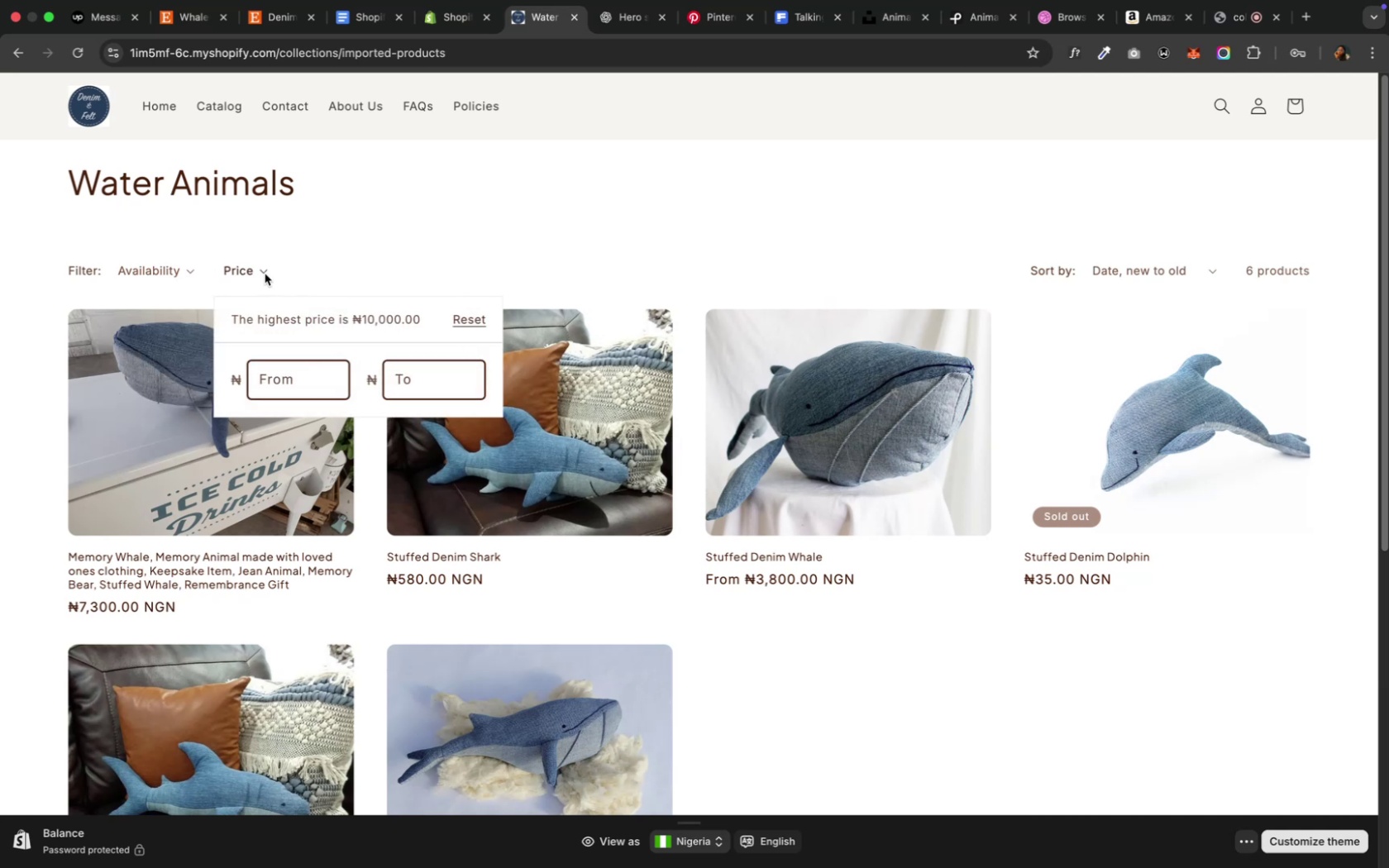 
left_click([265, 274])
 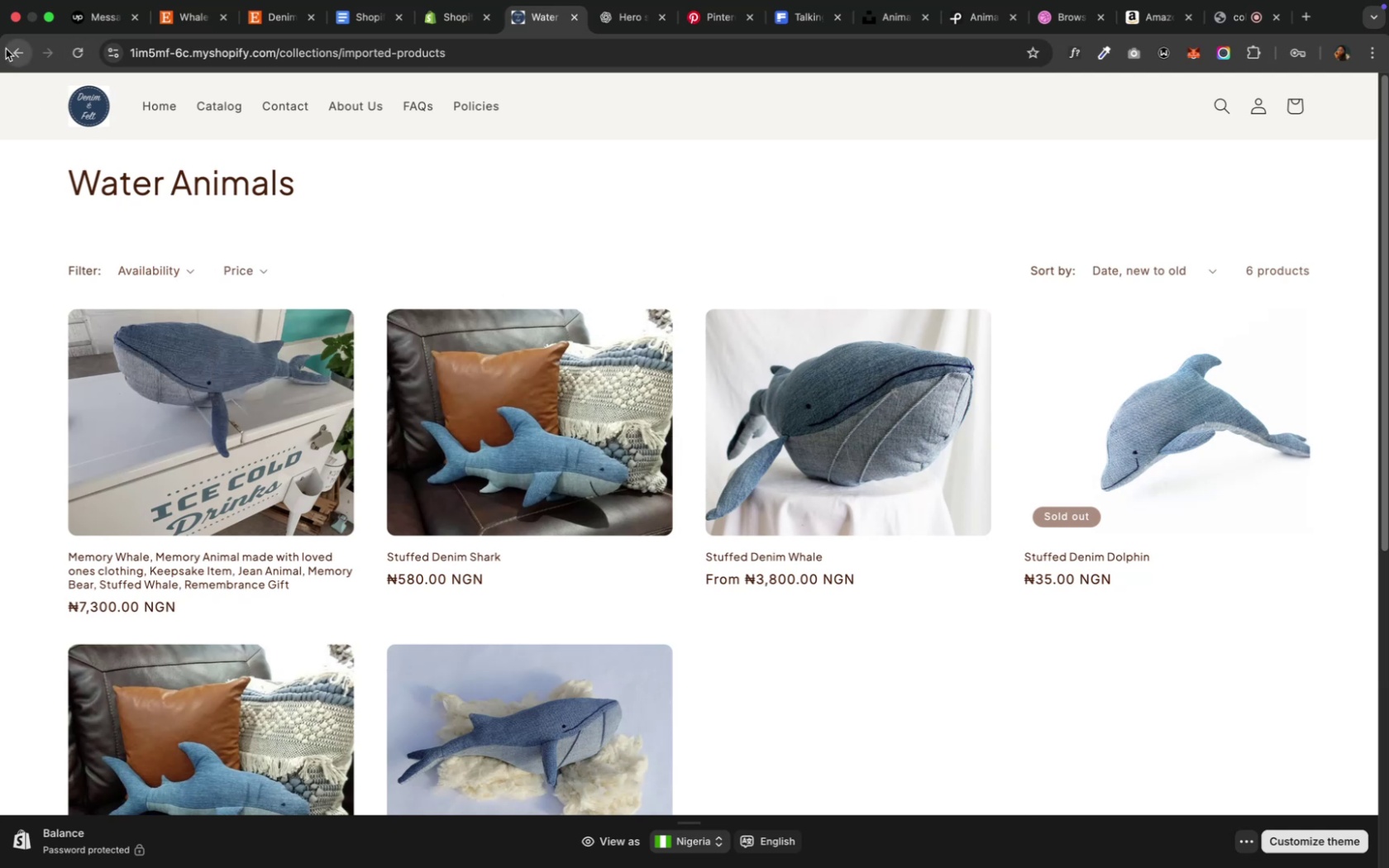 
left_click([155, 115])
 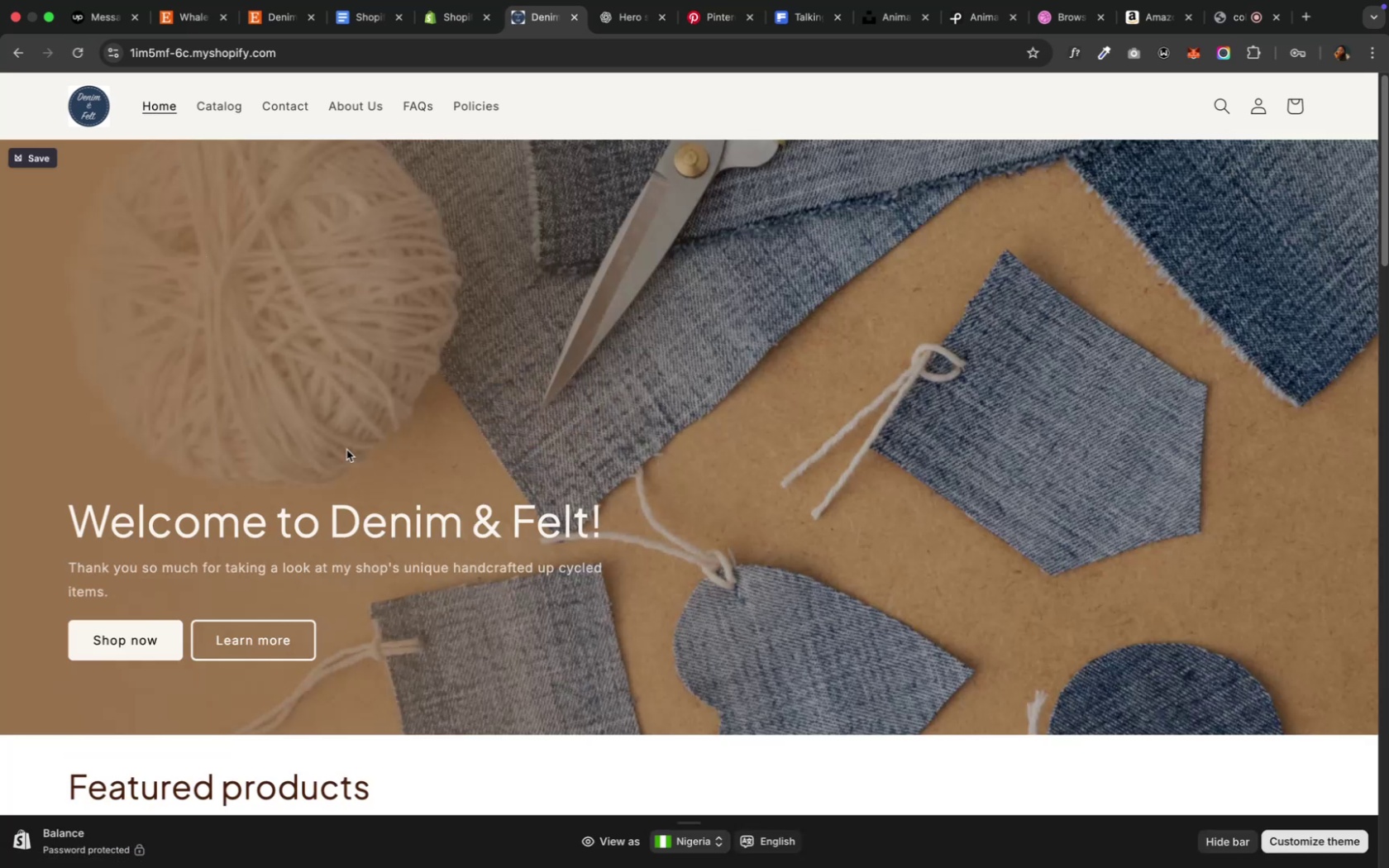 
scroll: coordinate [517, 531], scroll_direction: down, amount: 39.0
 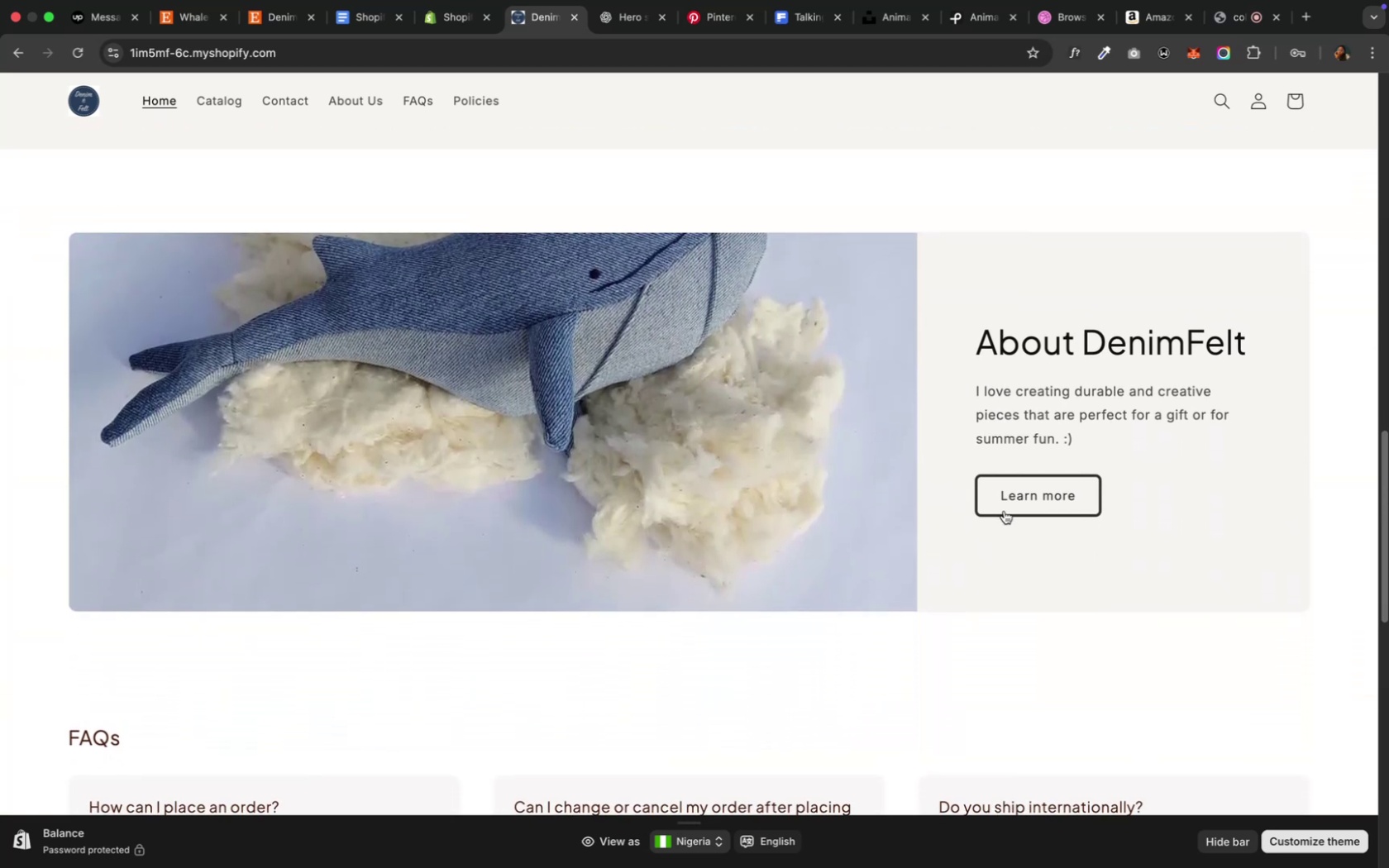 
left_click([1012, 501])
 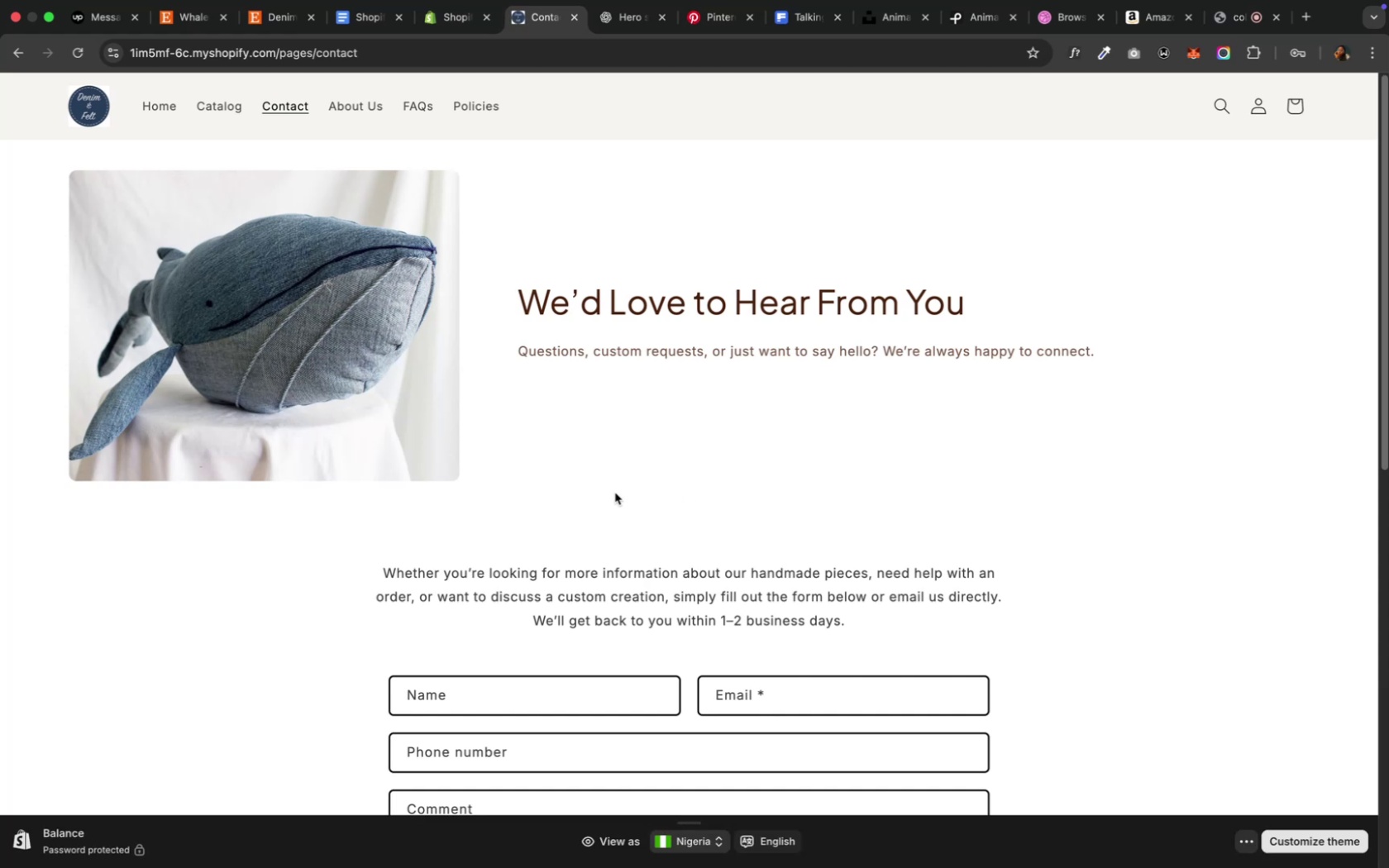 
wait(7.86)
 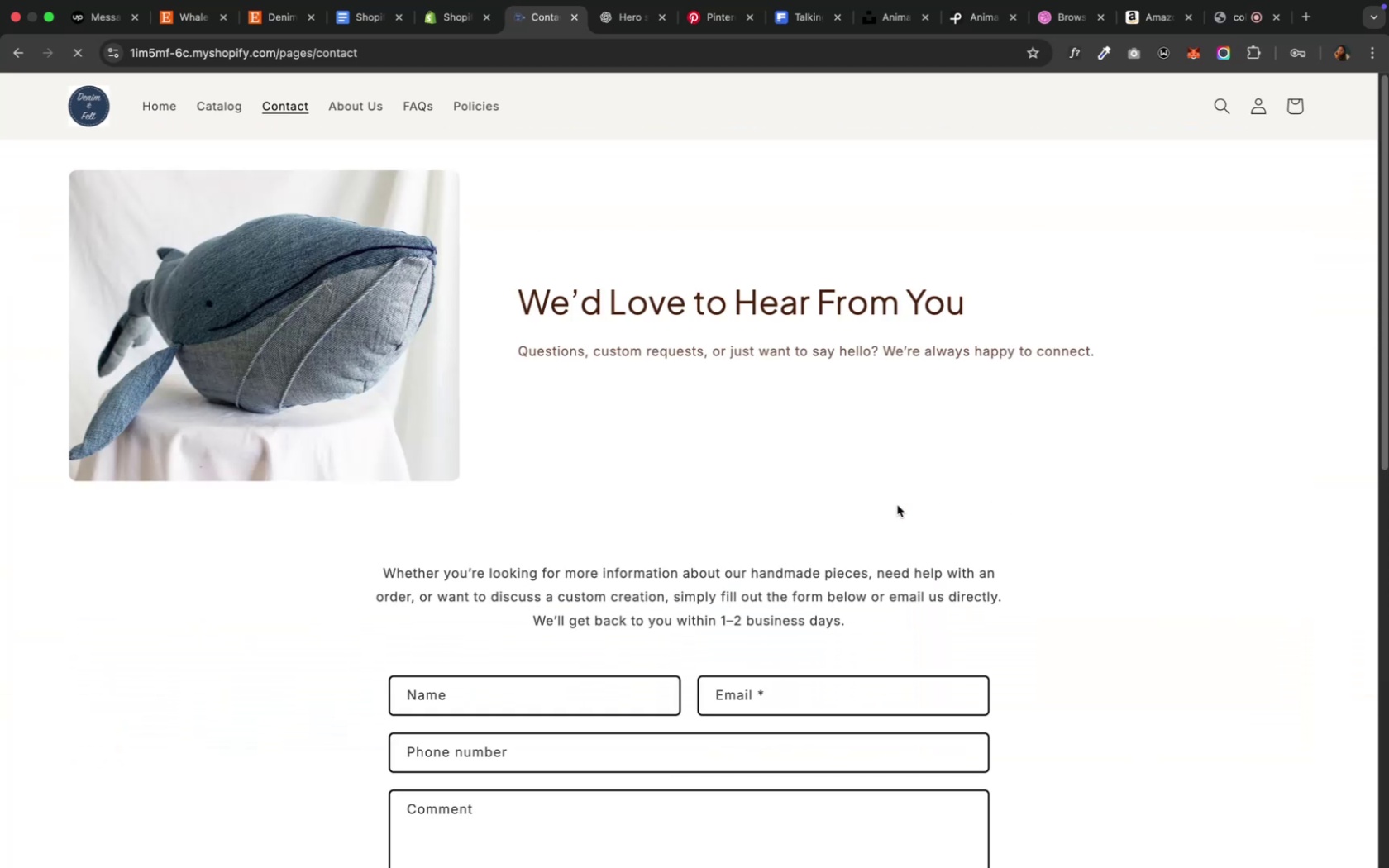 
left_click([444, 19])
 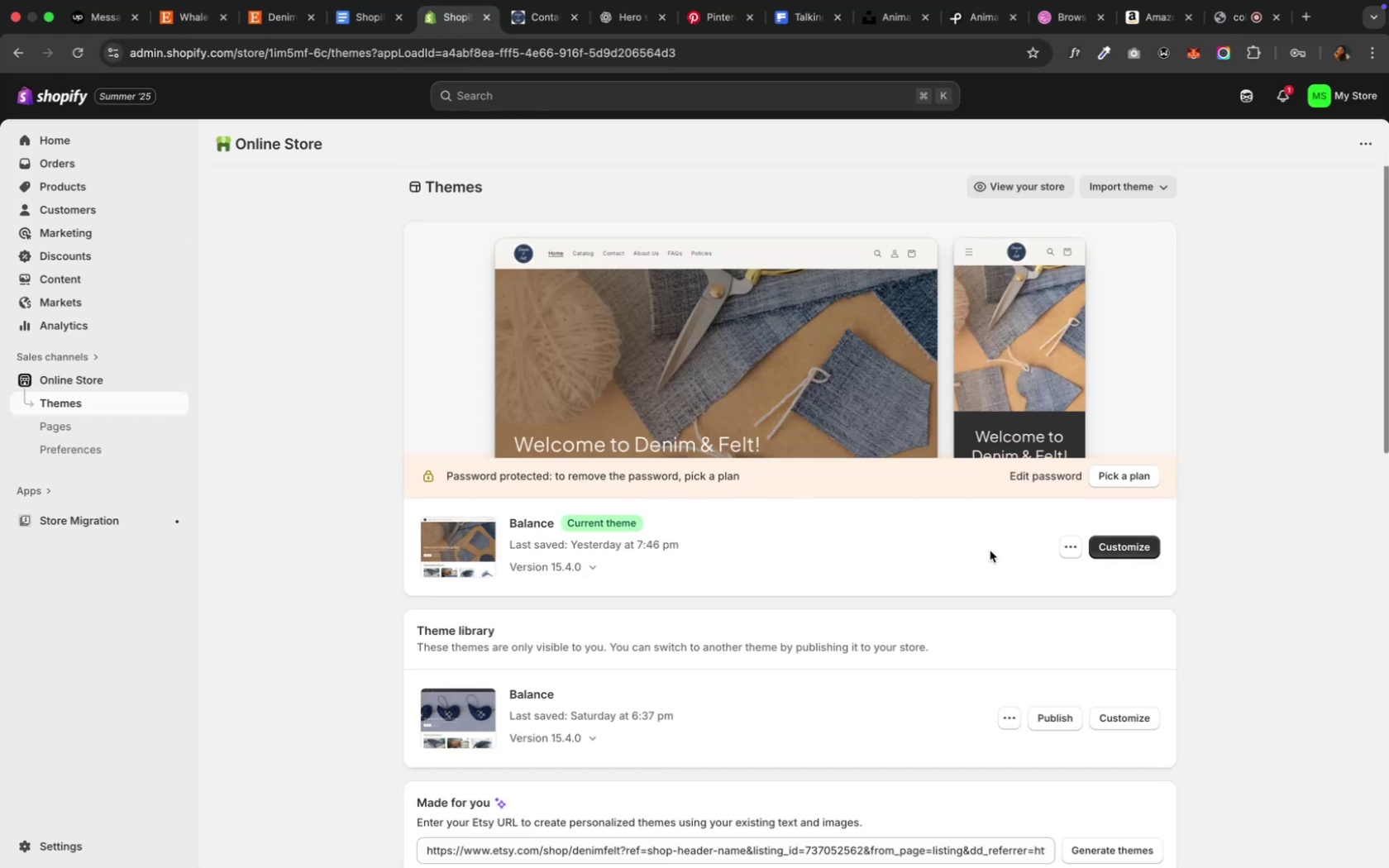 
left_click([1115, 556])
 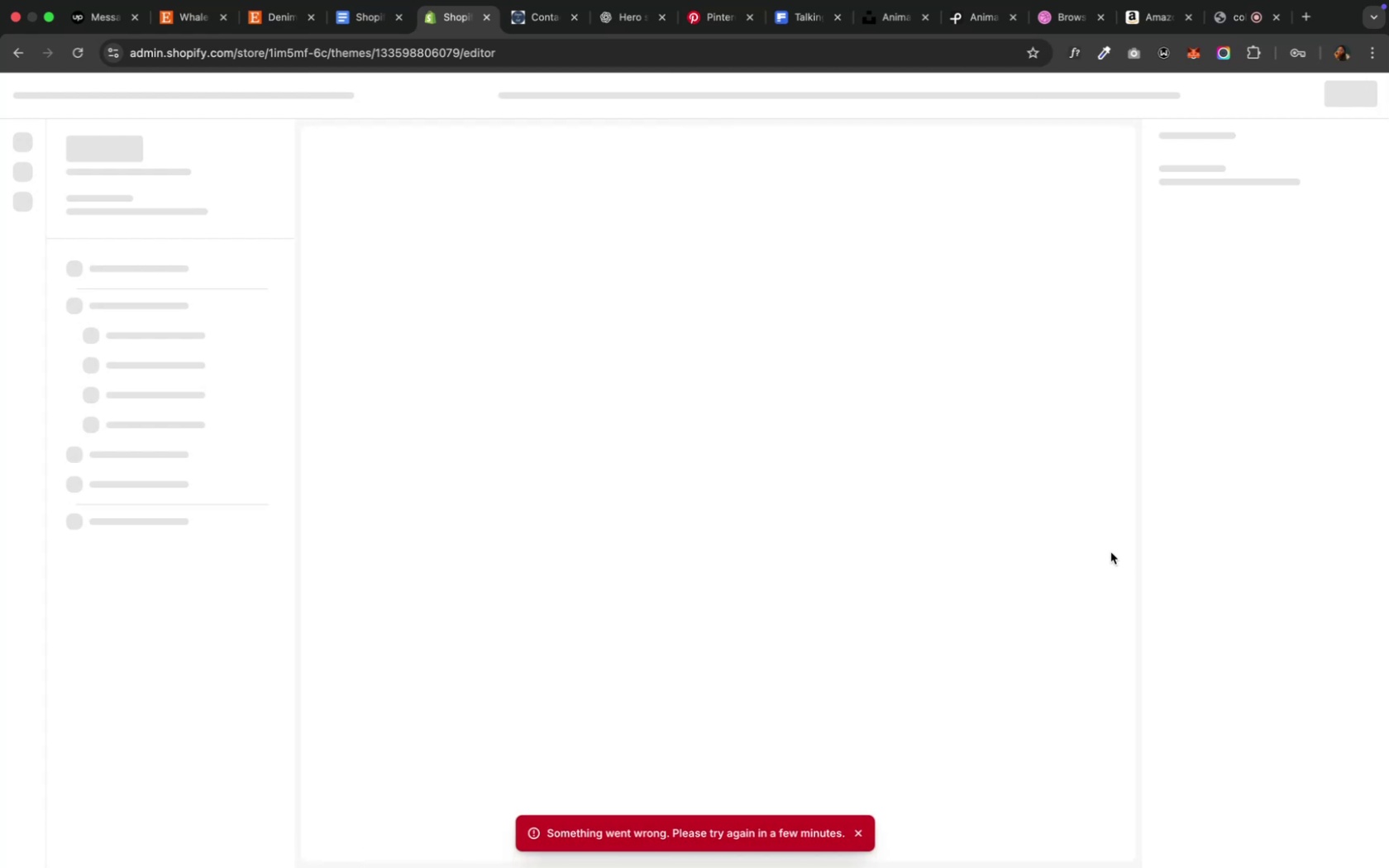 
wait(10.49)
 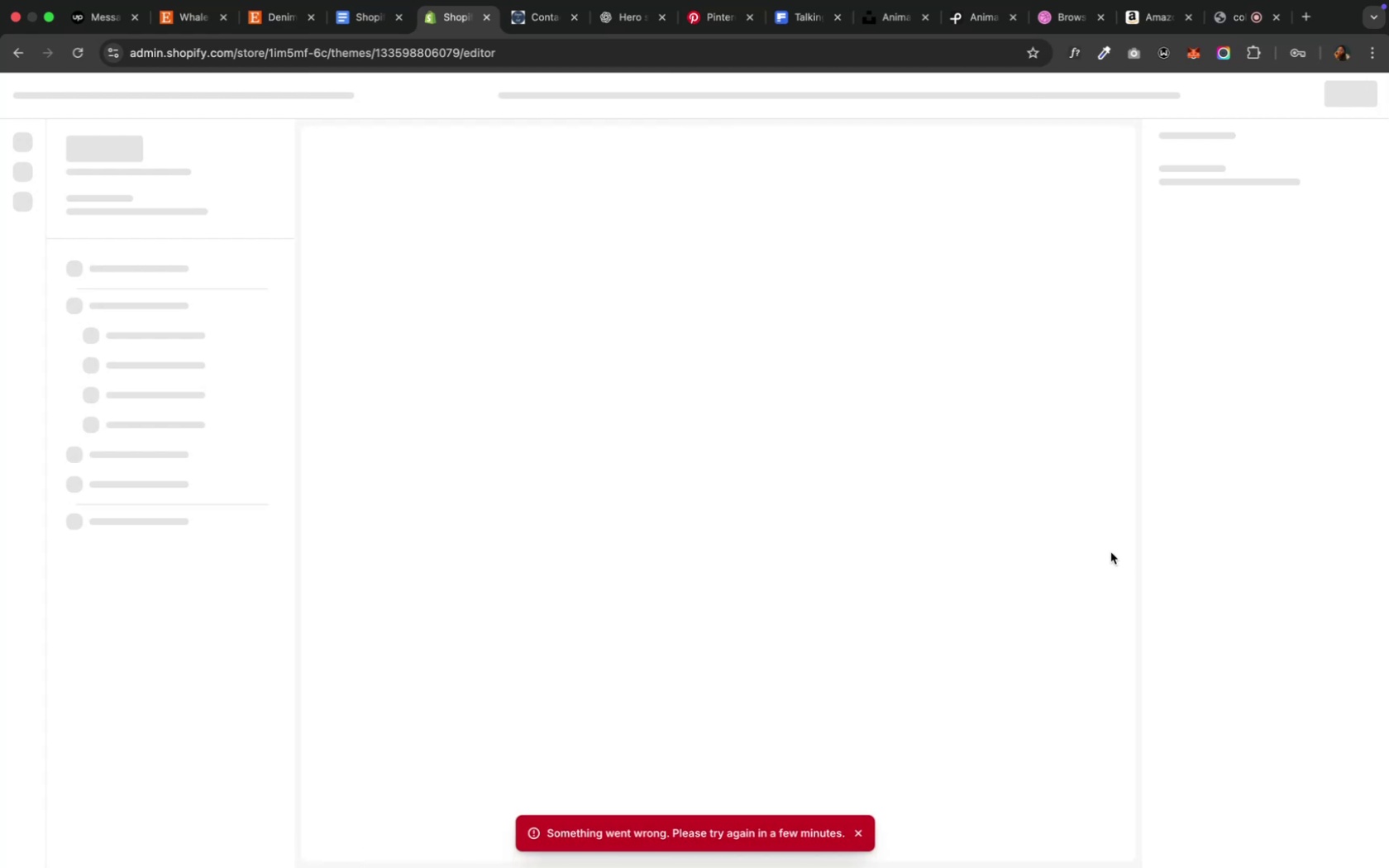 
left_click([2, 47])
 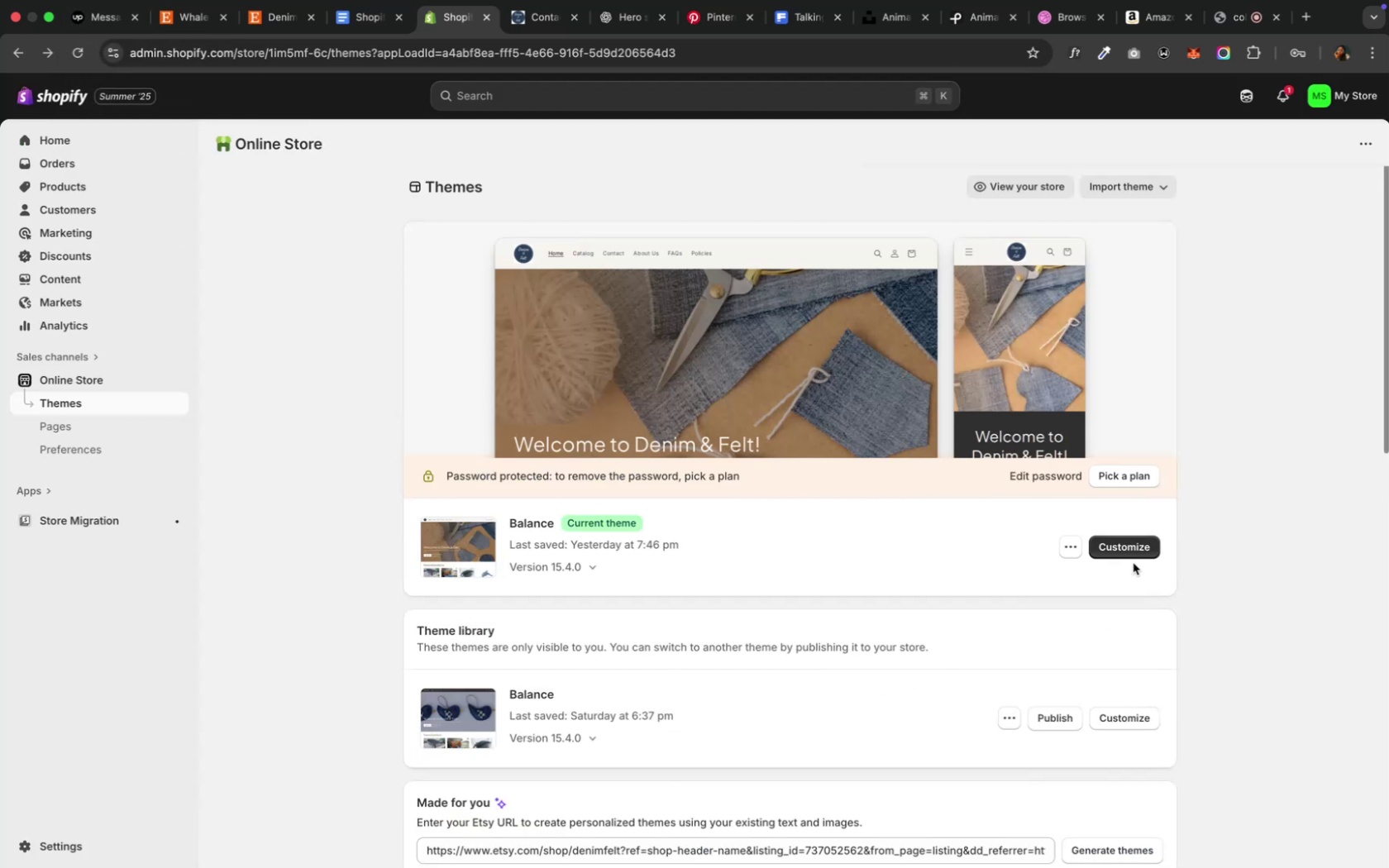 
left_click([1129, 552])
 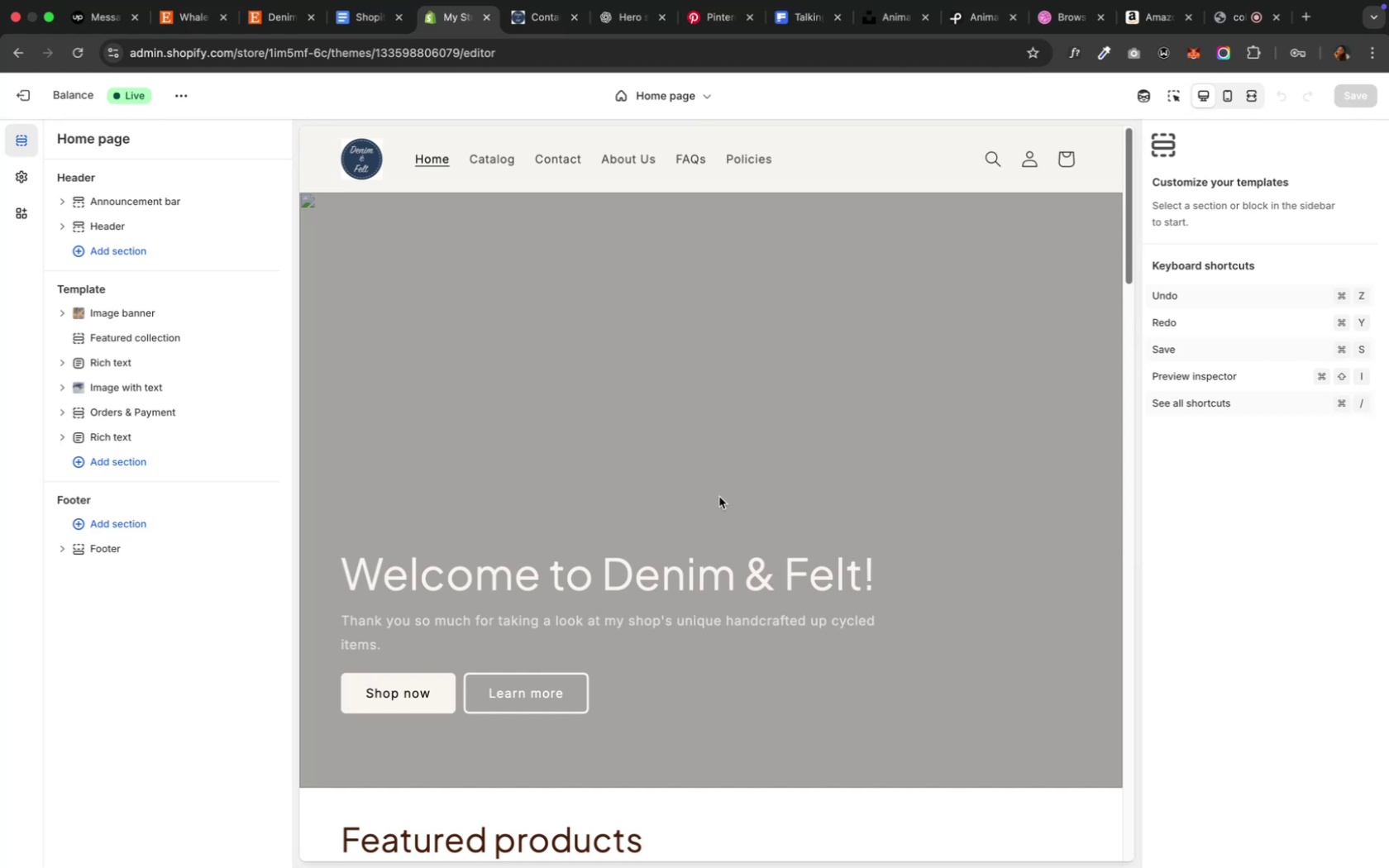 
wait(20.27)
 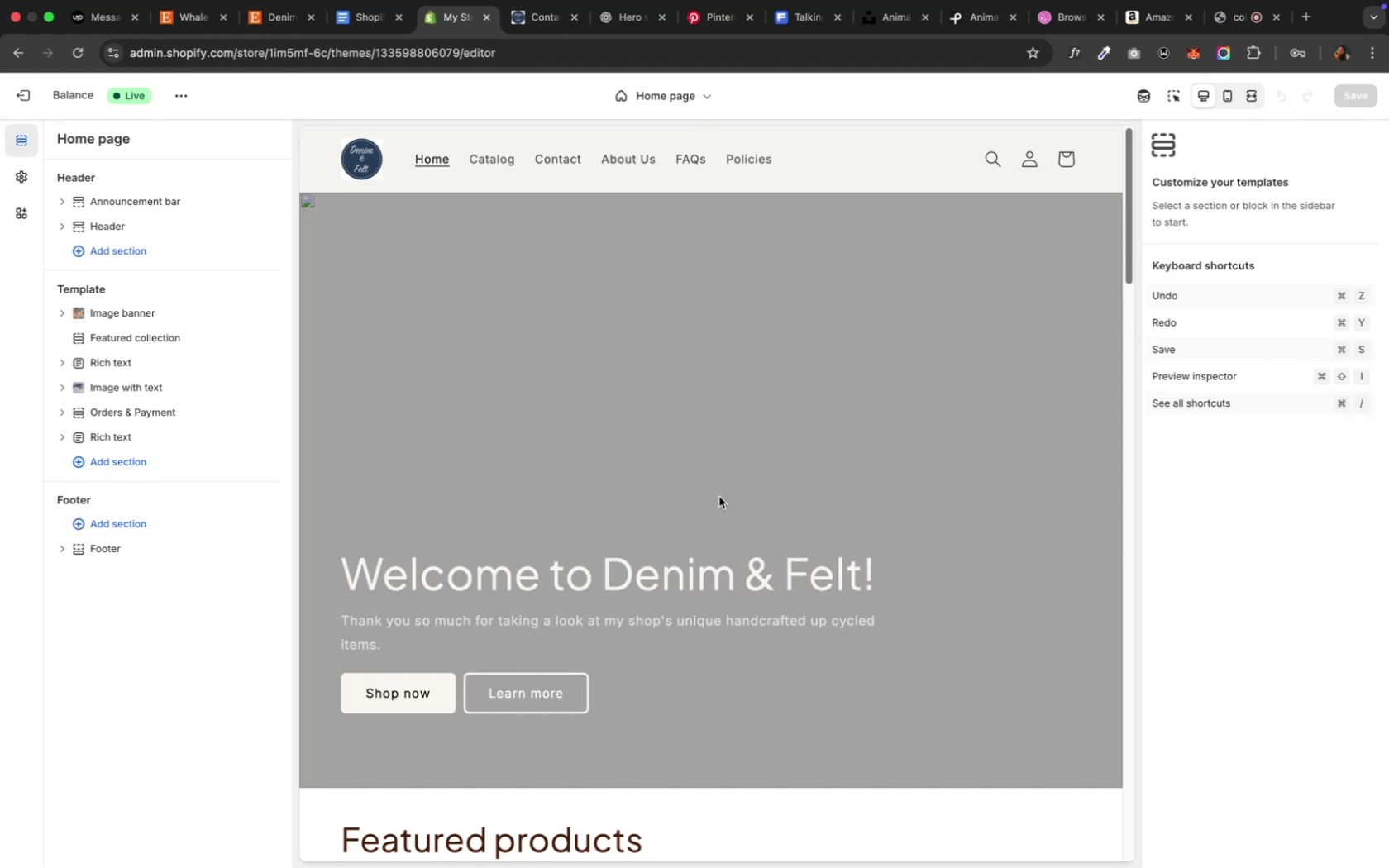 
scroll: coordinate [667, 660], scroll_direction: down, amount: 48.0
 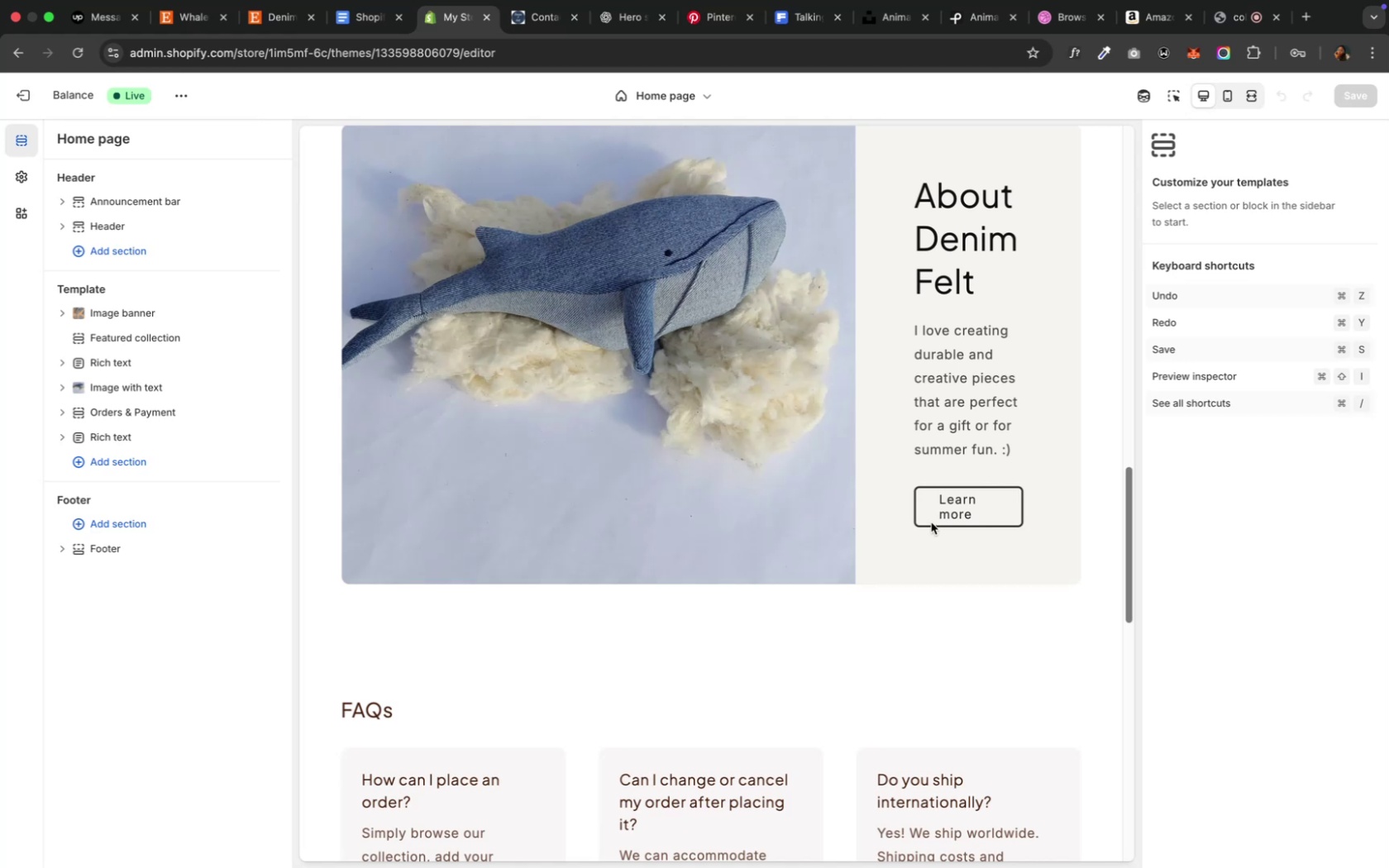 
left_click([941, 503])
 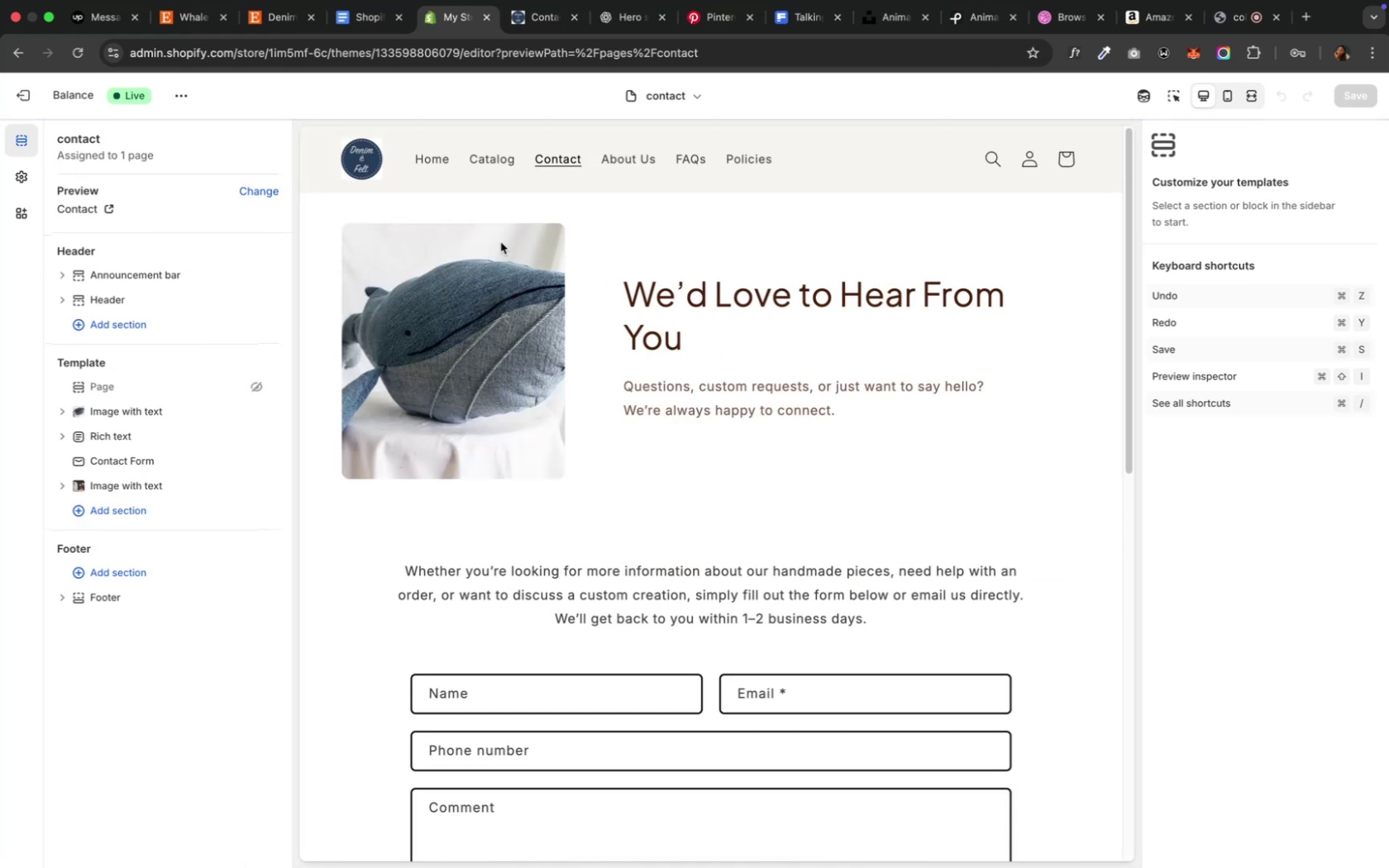 
left_click([437, 164])
 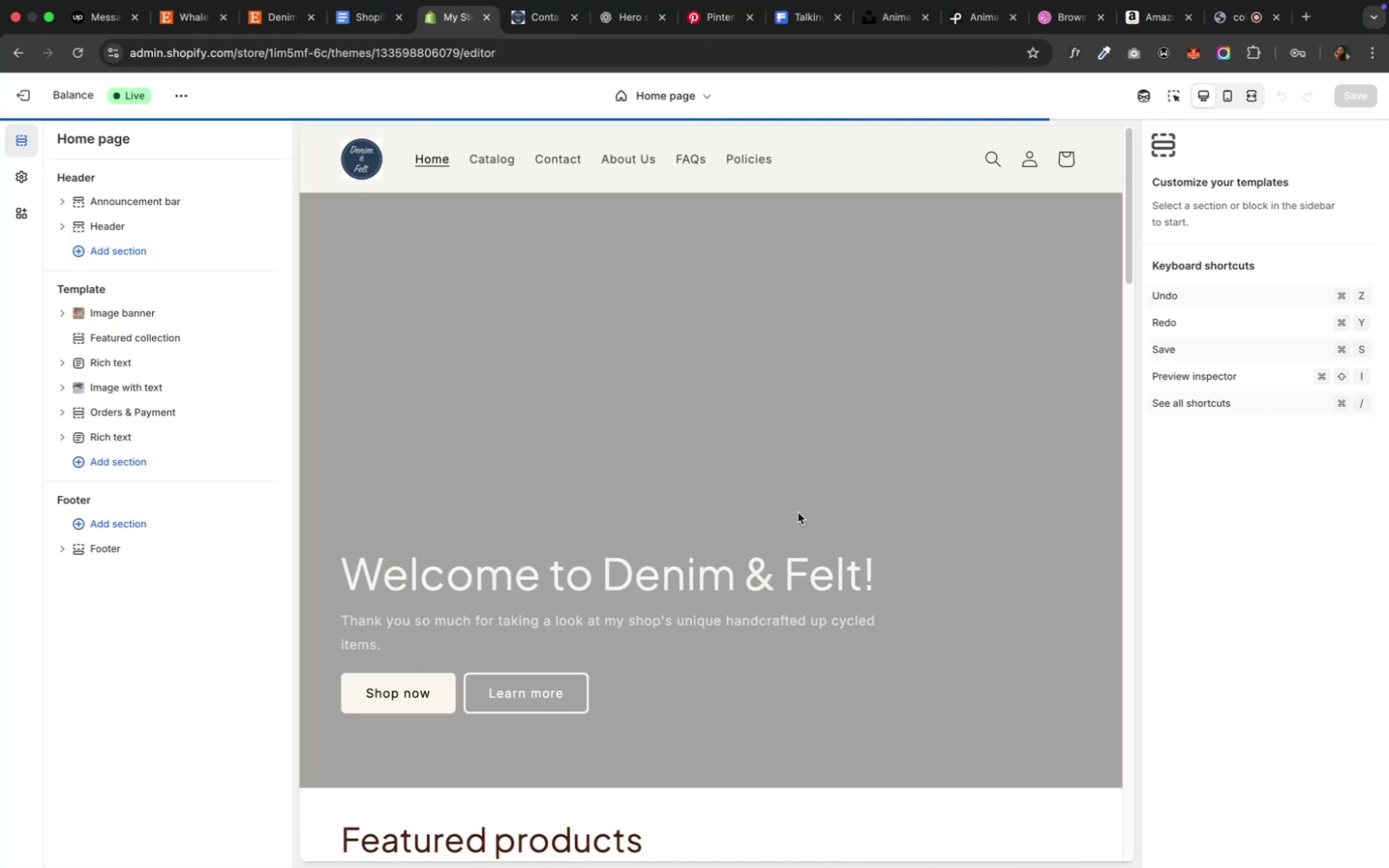 
scroll: coordinate [705, 609], scroll_direction: down, amount: 30.0
 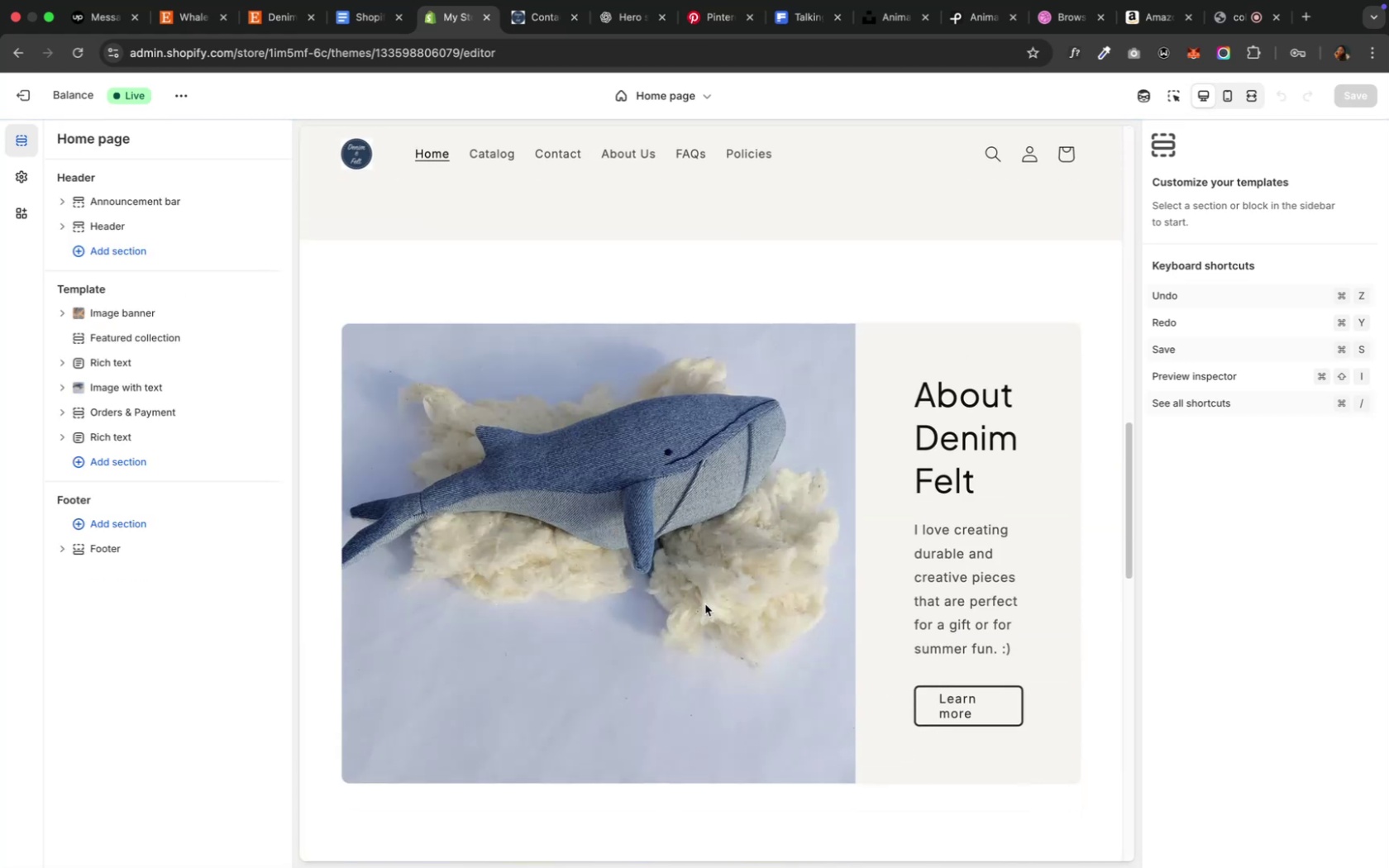 
left_click([704, 604])
 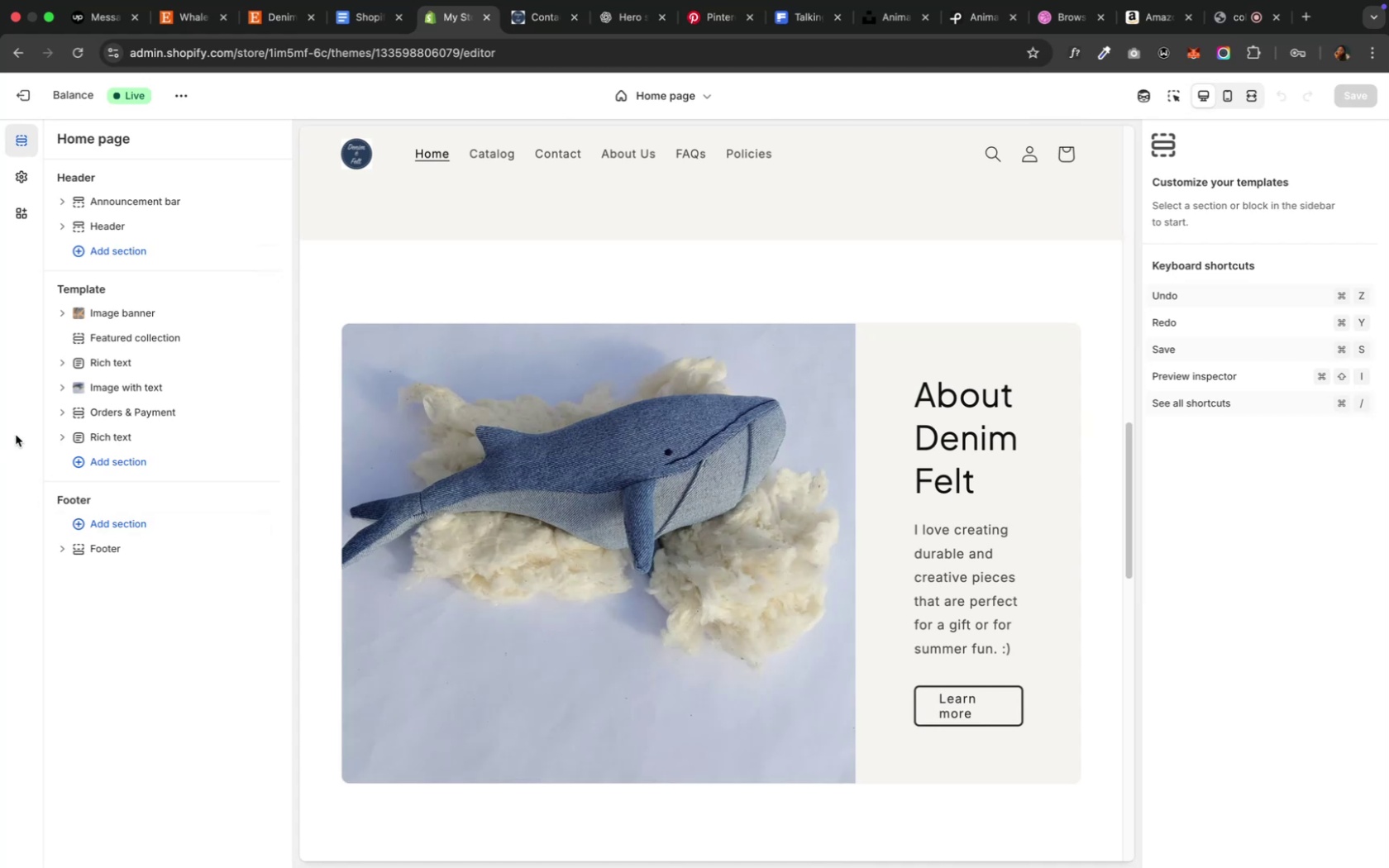 
wait(8.45)
 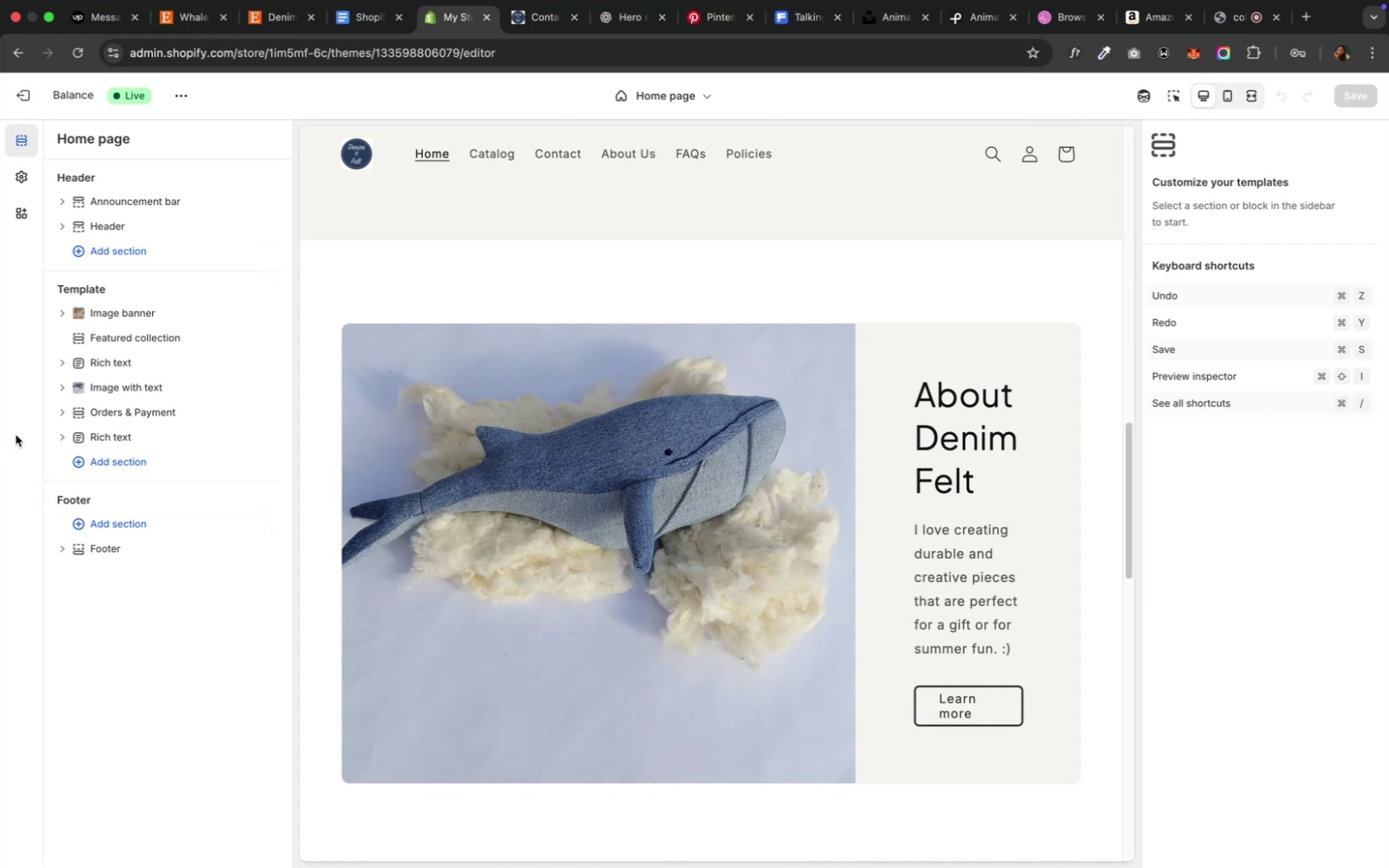 
left_click([108, 391])
 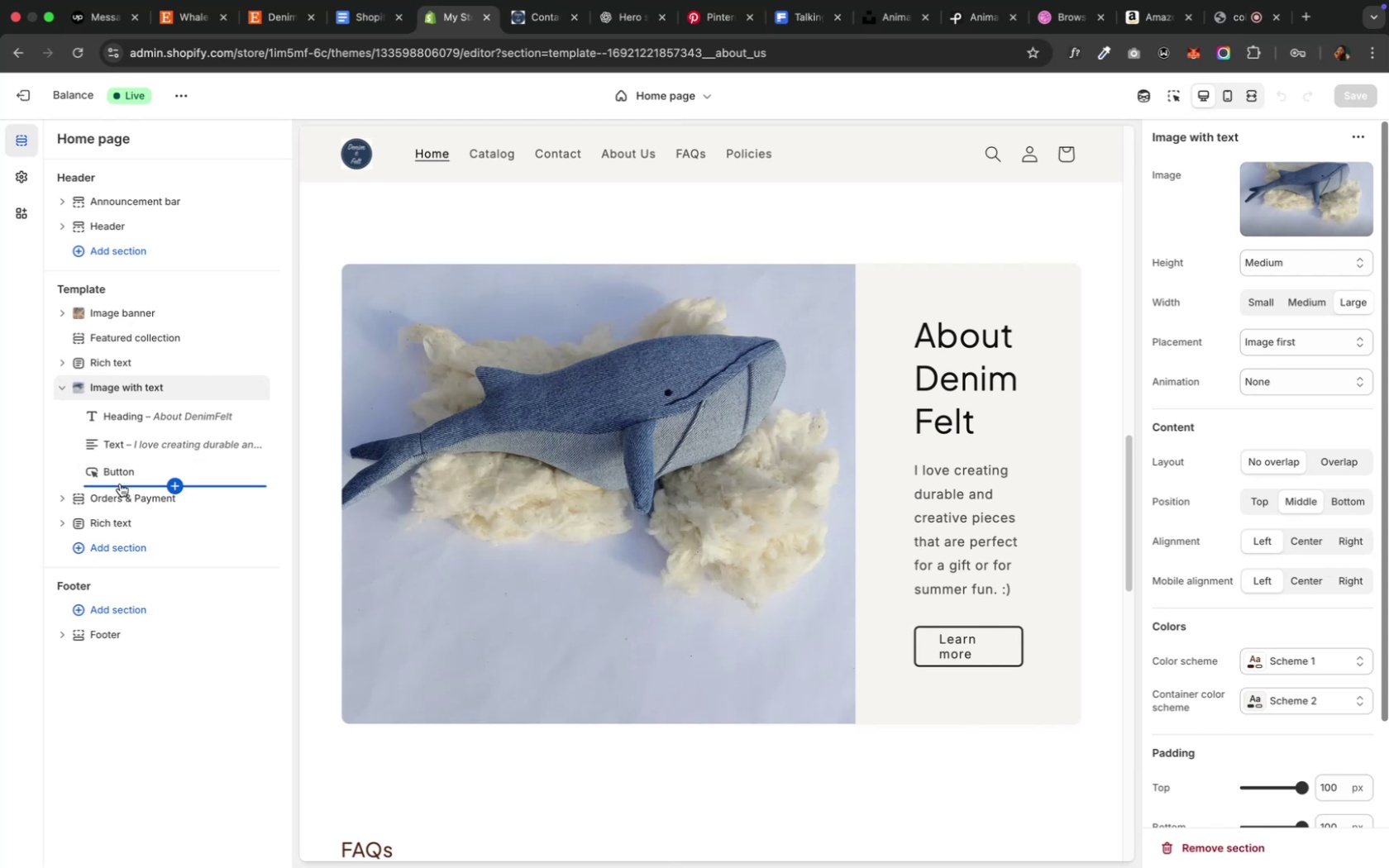 
left_click([122, 477])
 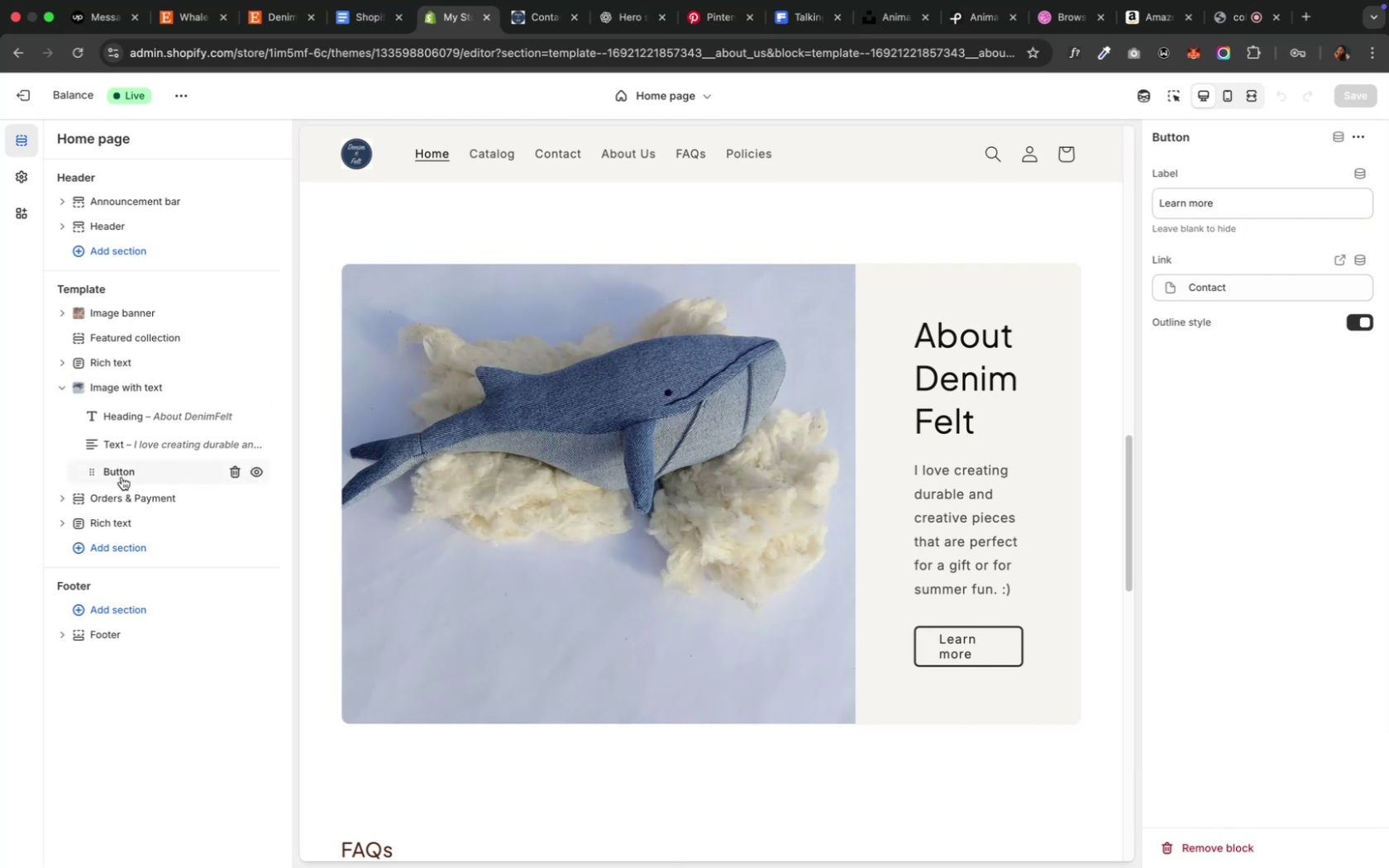 
wait(9.09)
 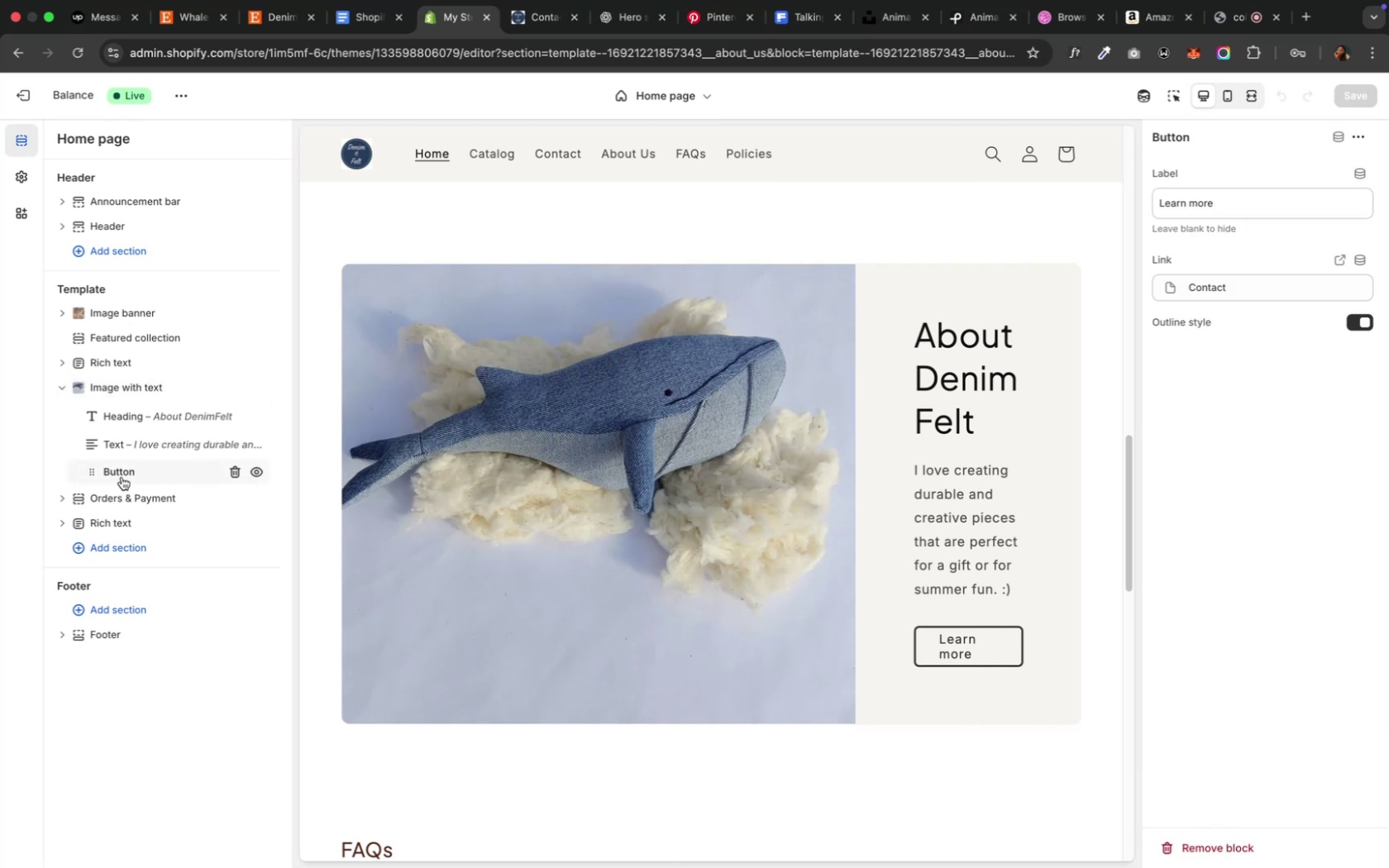 
left_click([122, 477])
 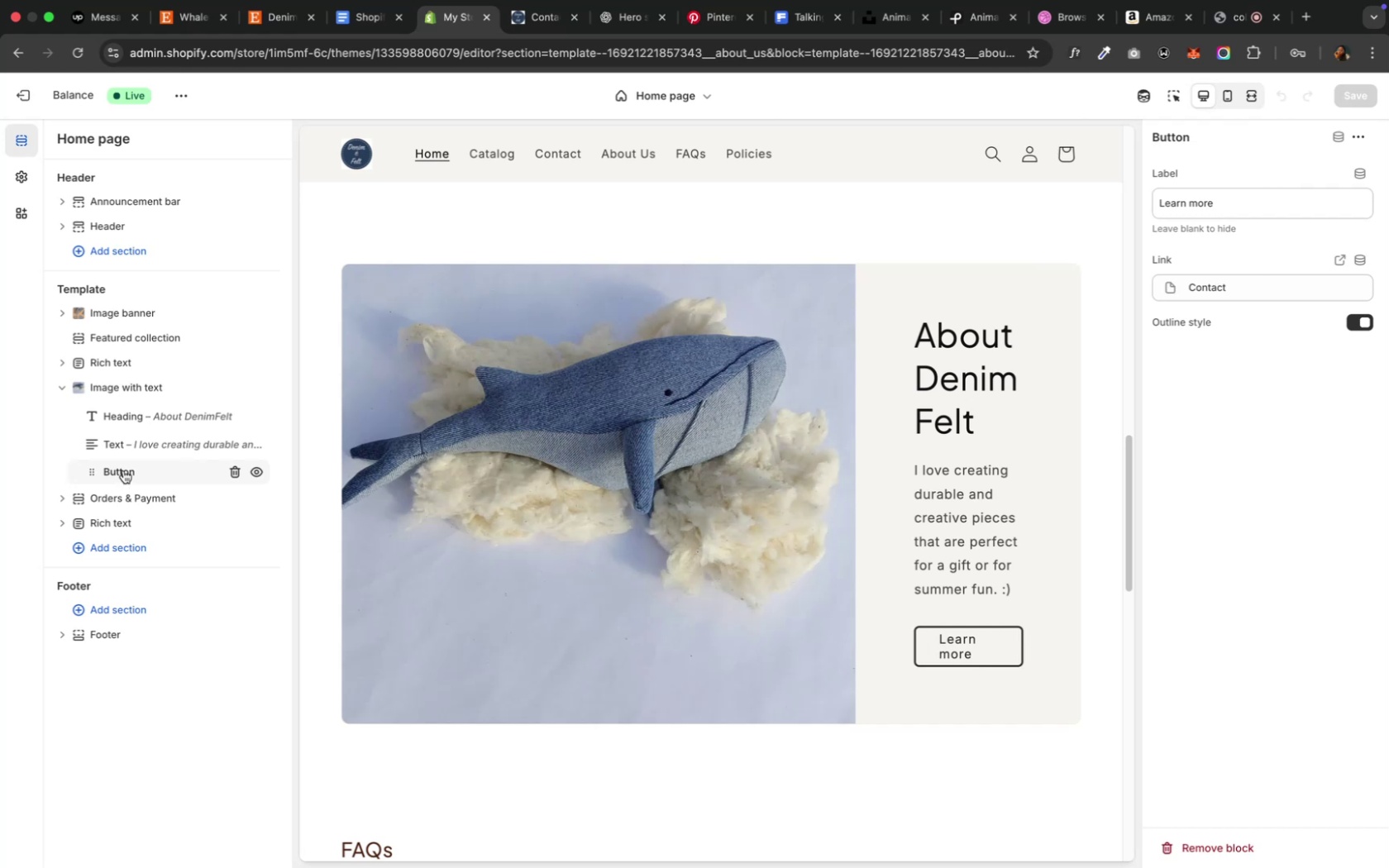 
left_click([123, 470])
 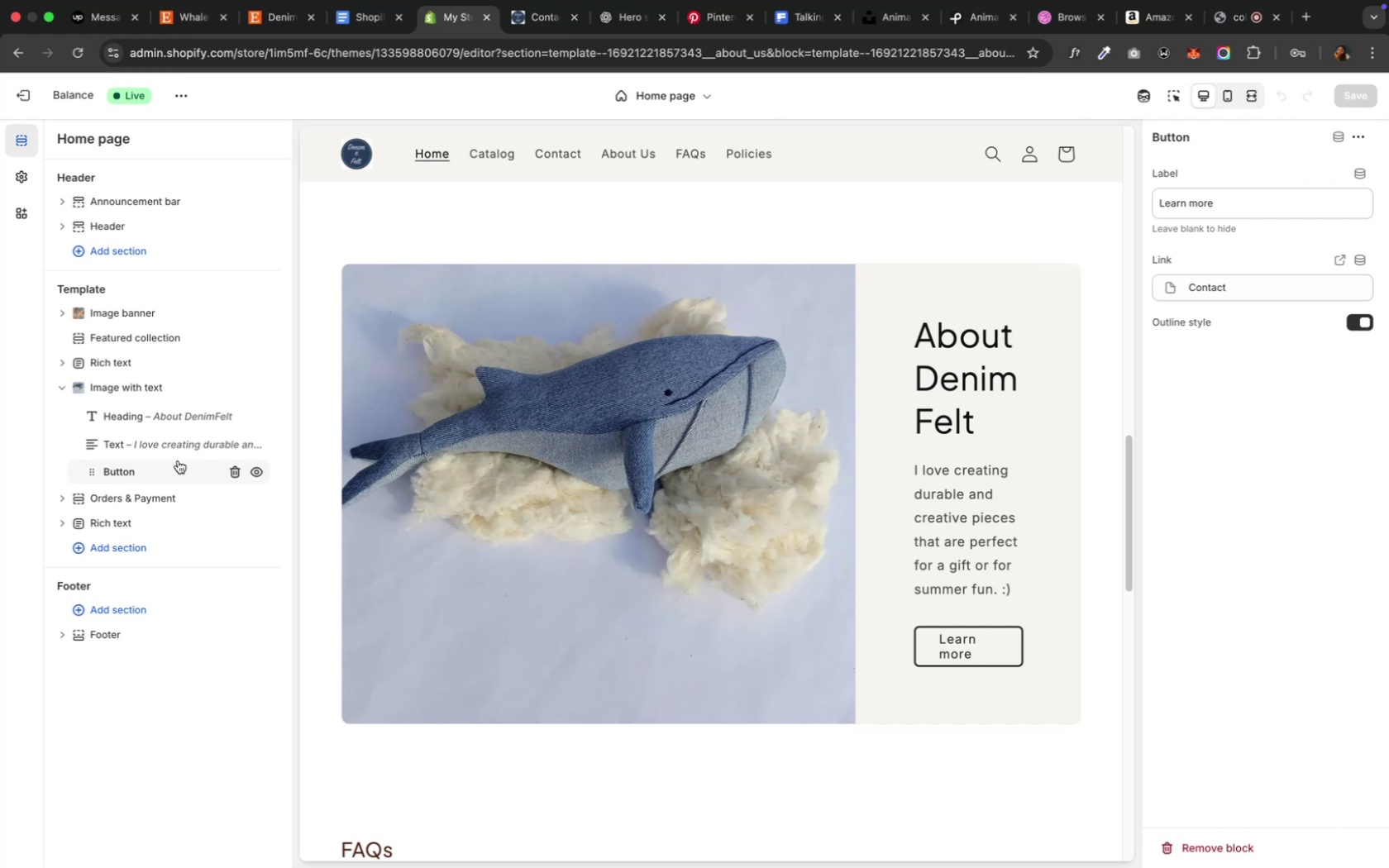 
wait(9.08)
 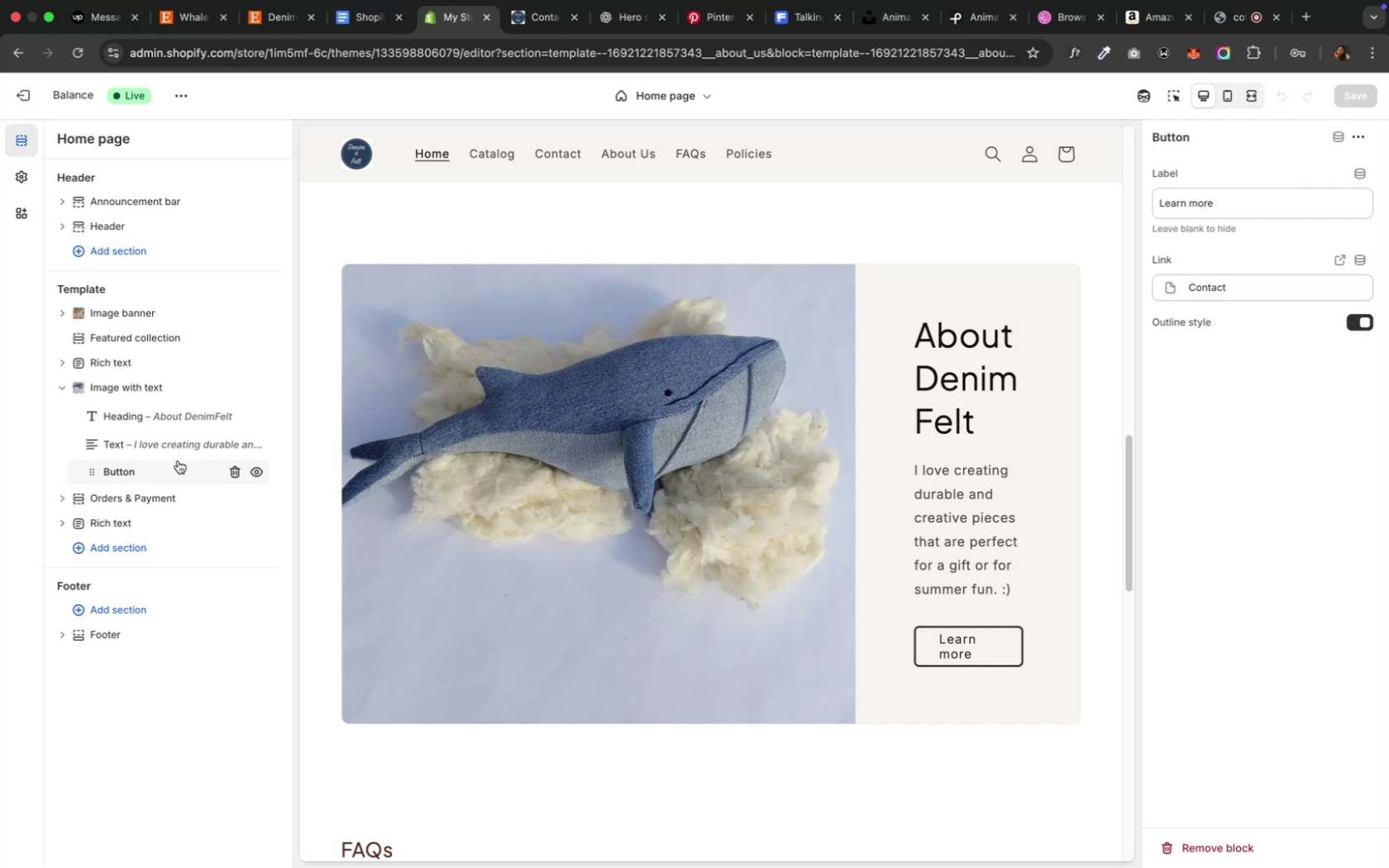 
left_click([150, 449])
 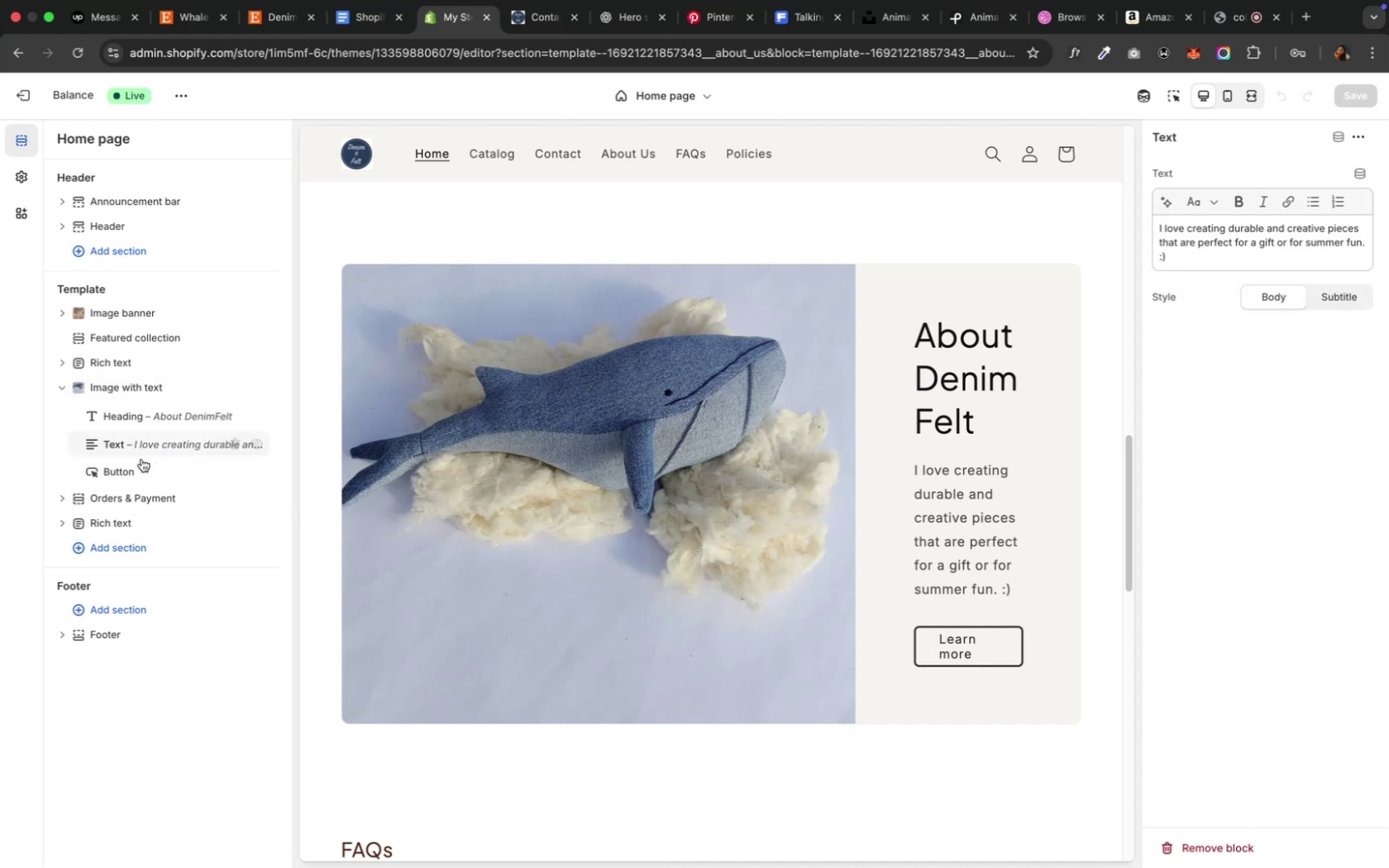 
left_click([132, 470])
 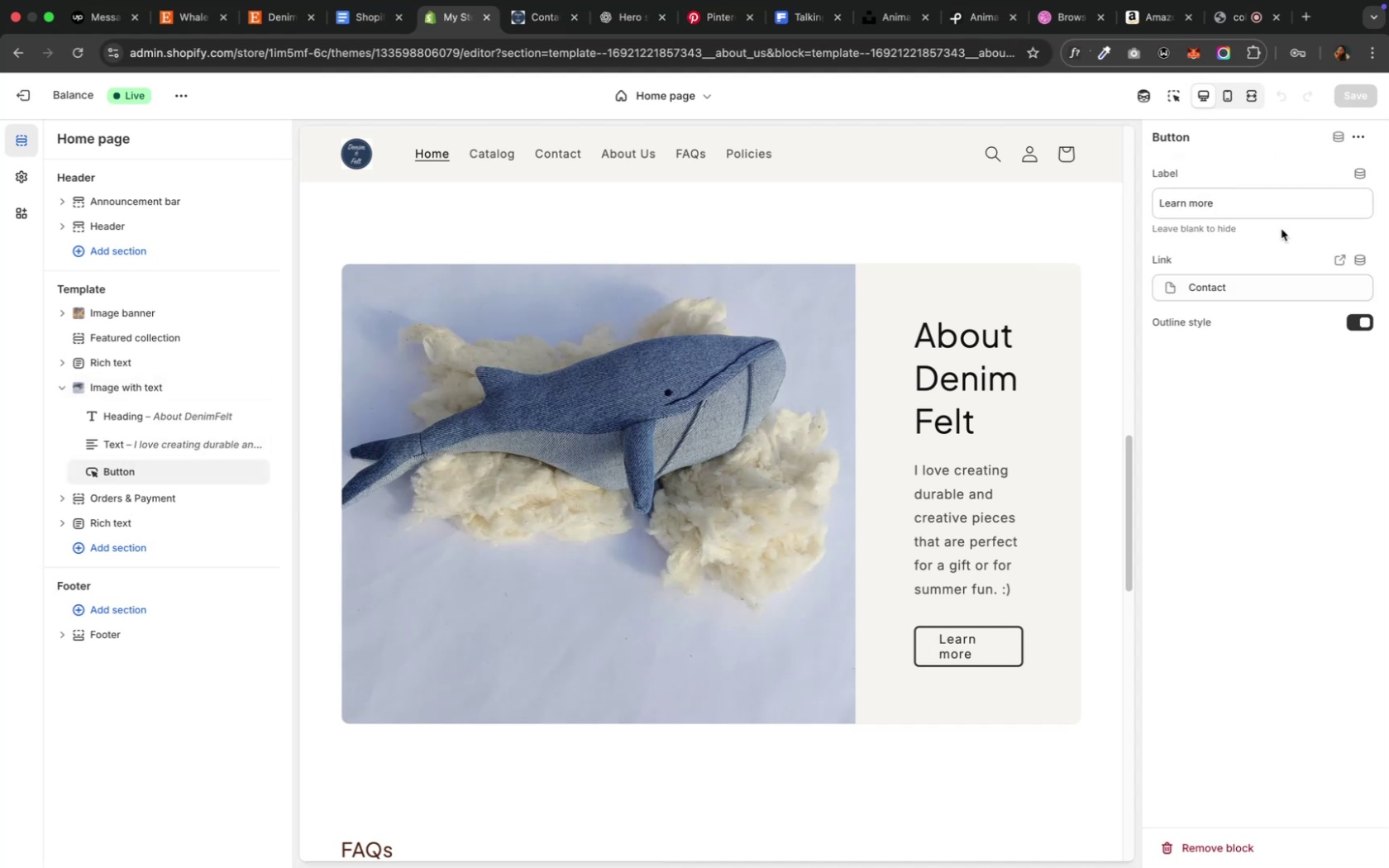 
wait(5.33)
 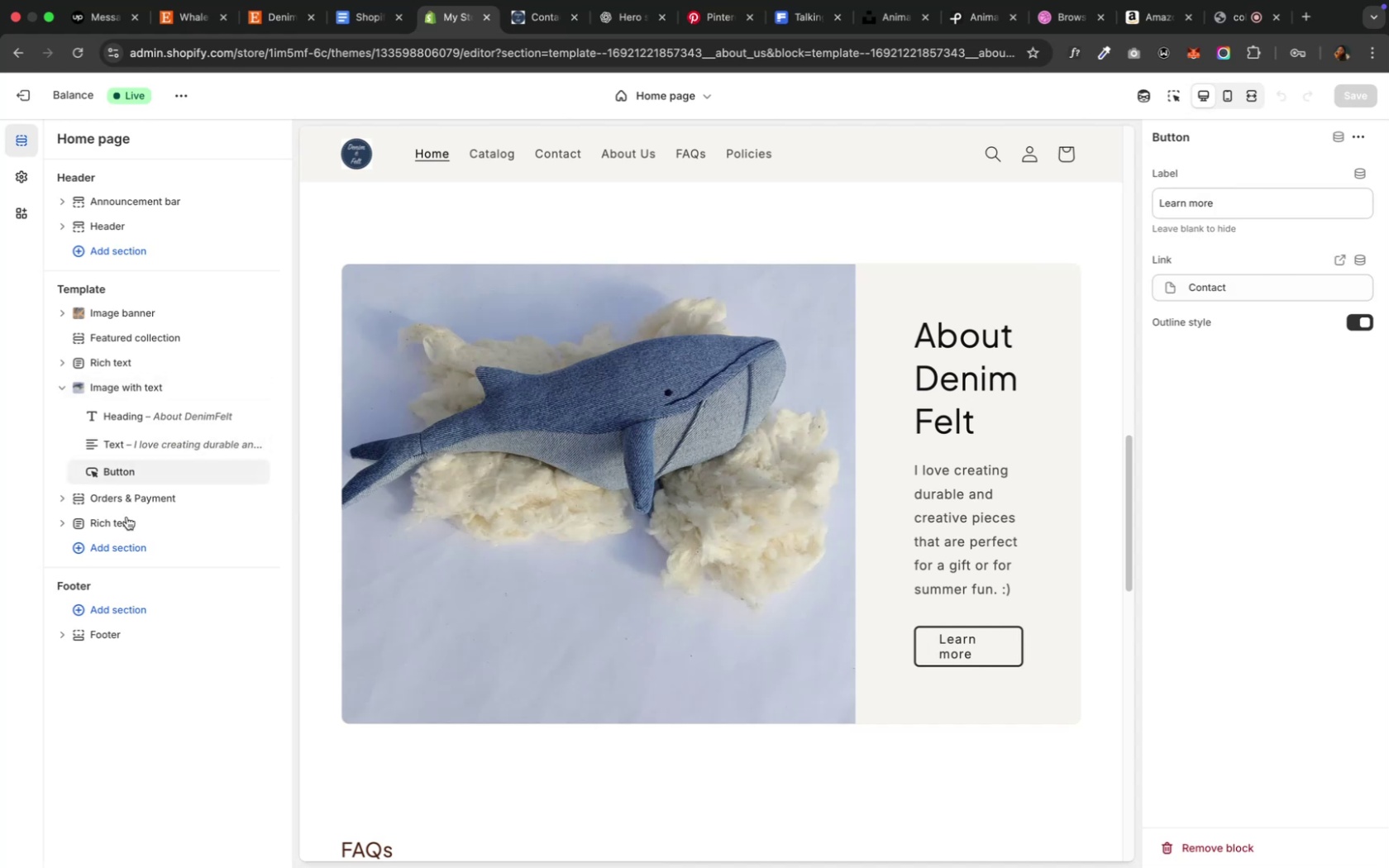 
left_click([1270, 290])
 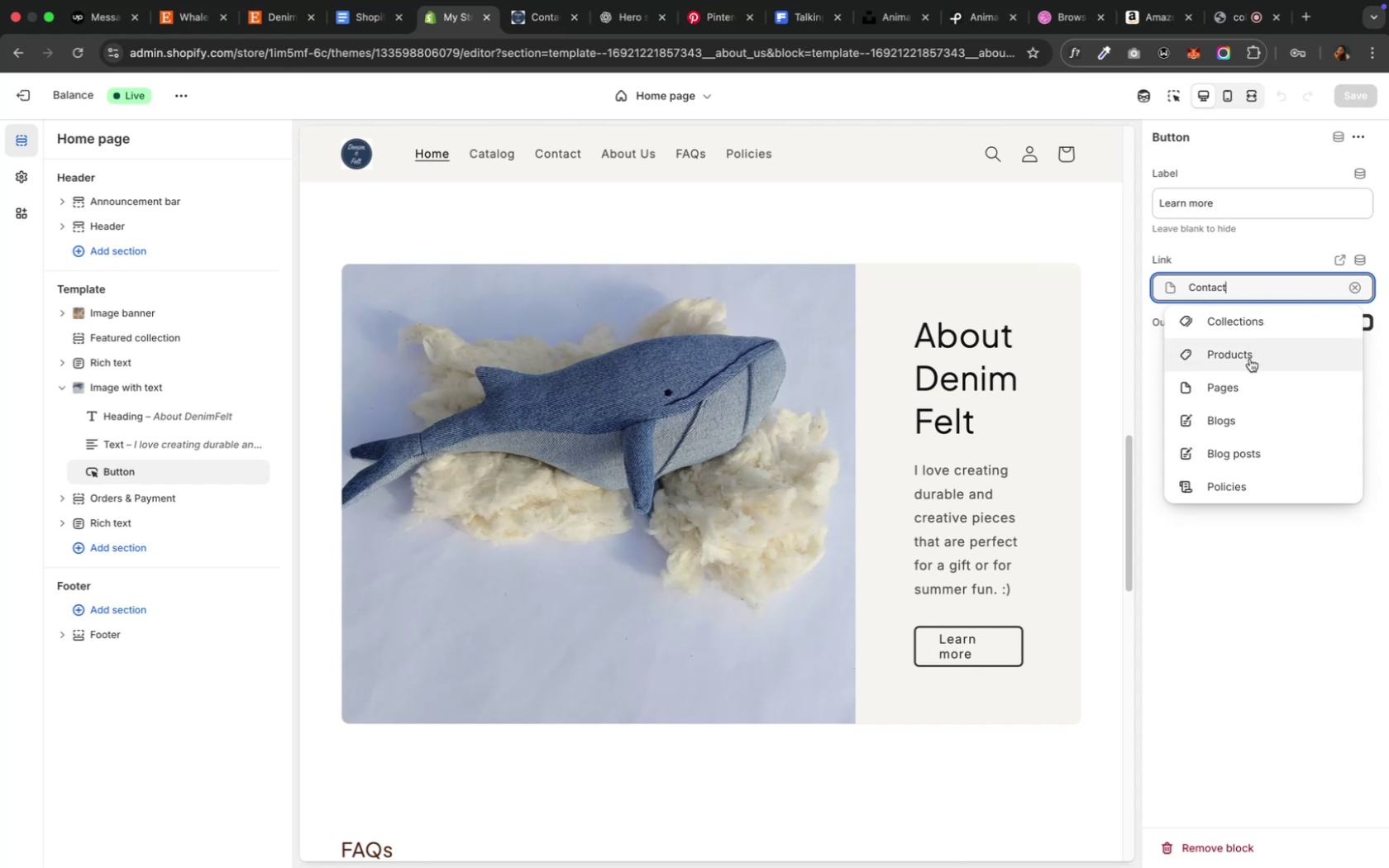 
mouse_move([1253, 354])
 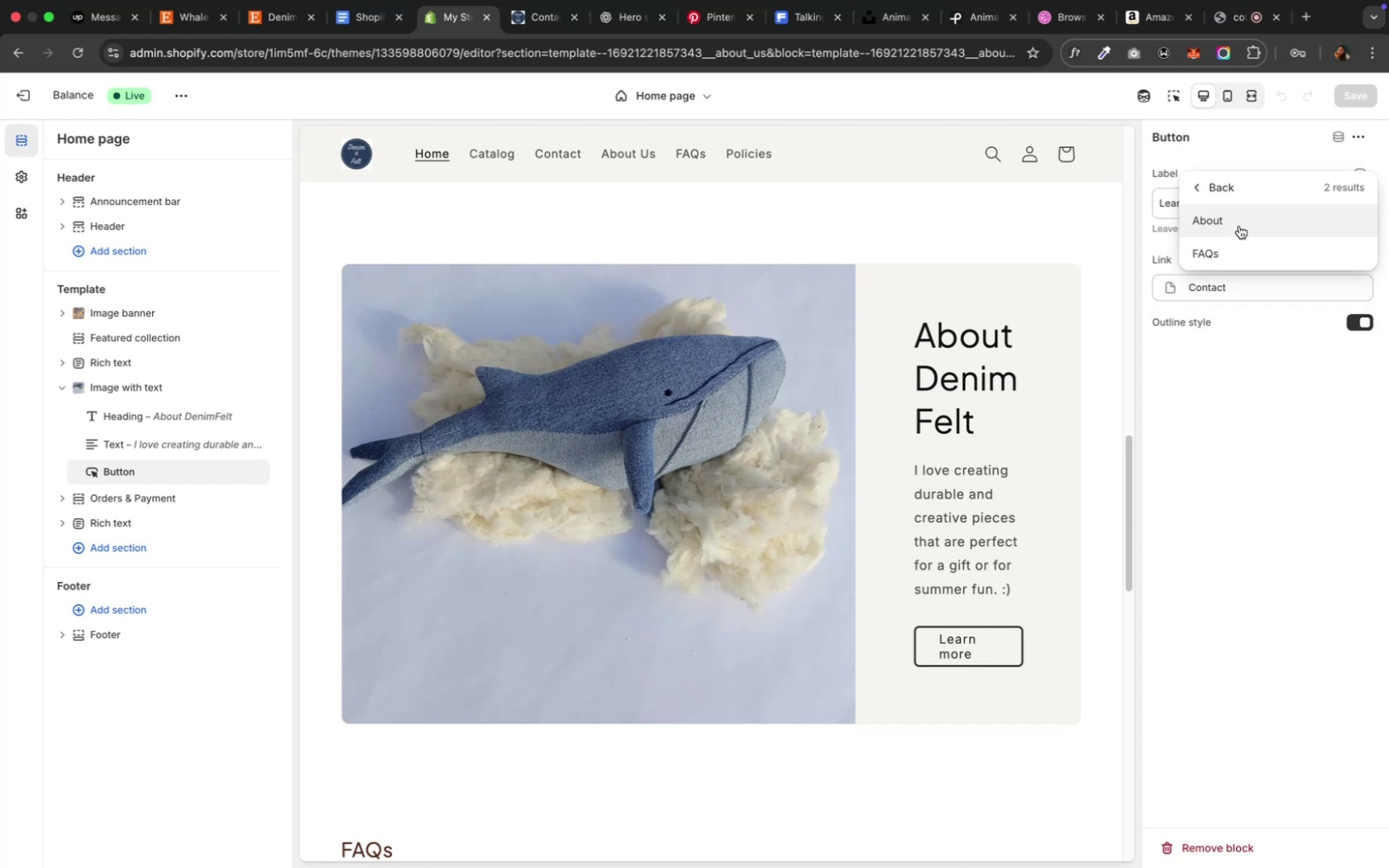 
left_click([1238, 226])
 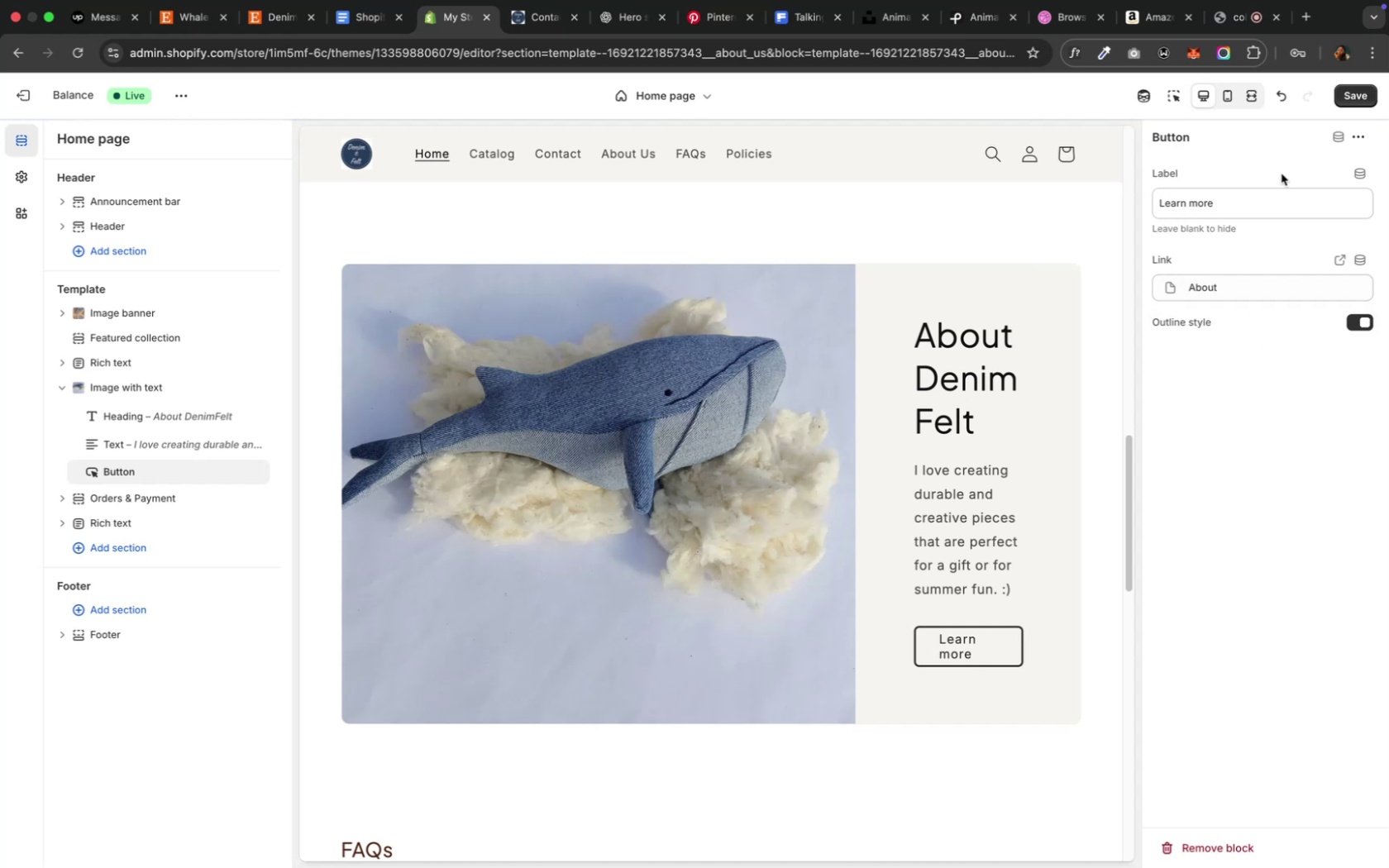 
left_click([1339, 98])
 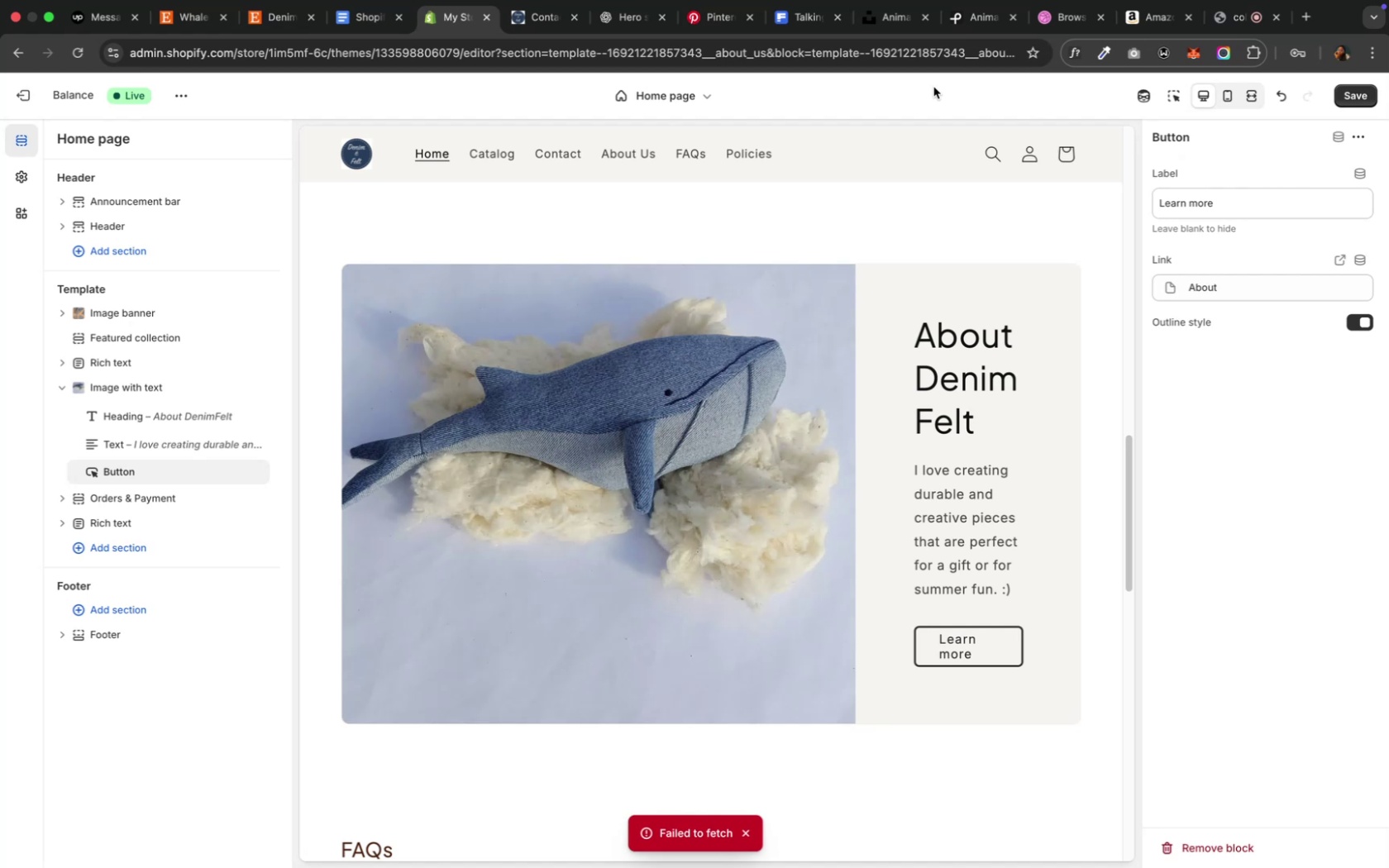 
key(Meta+CommandLeft)
 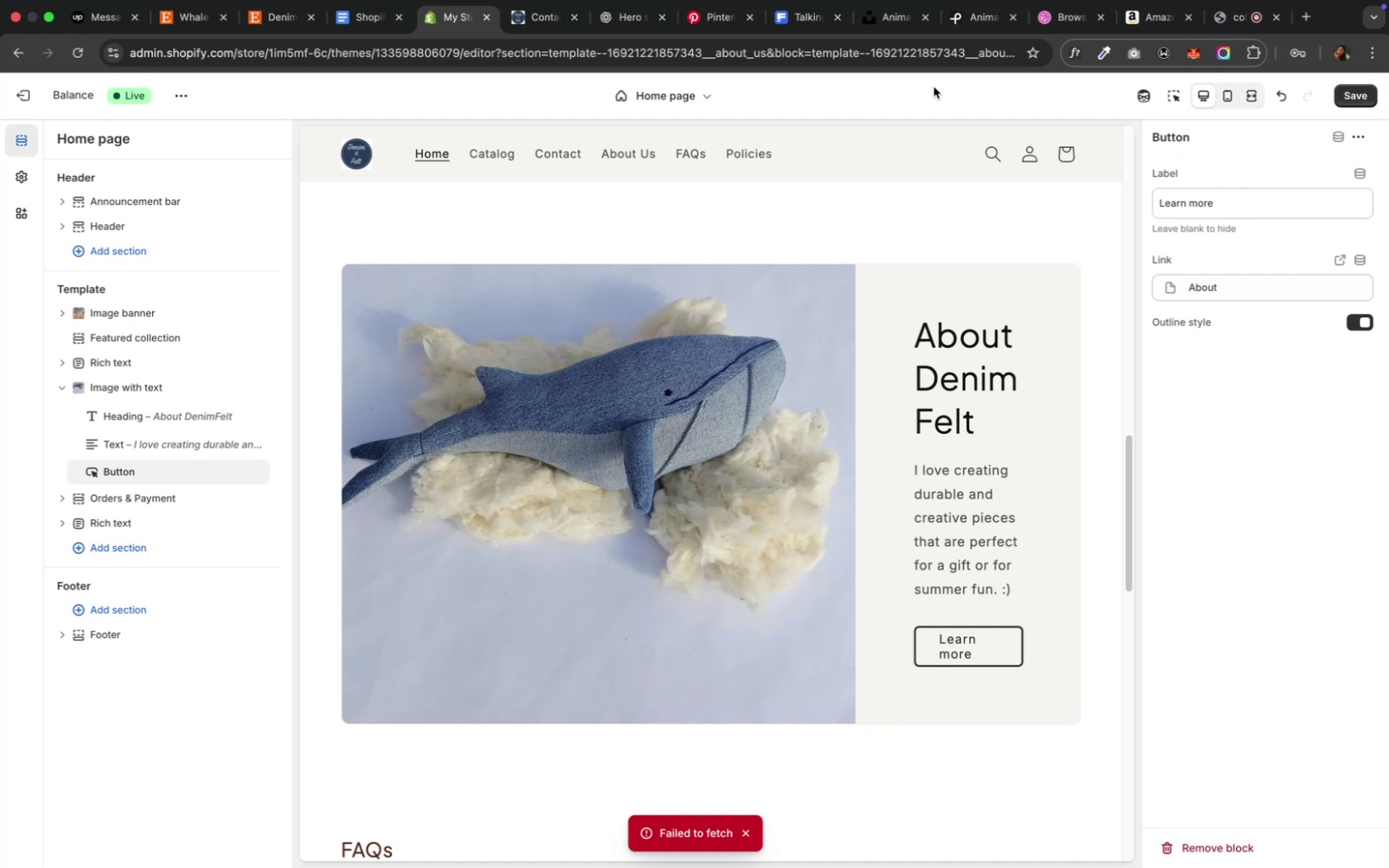 
key(Meta+S)
 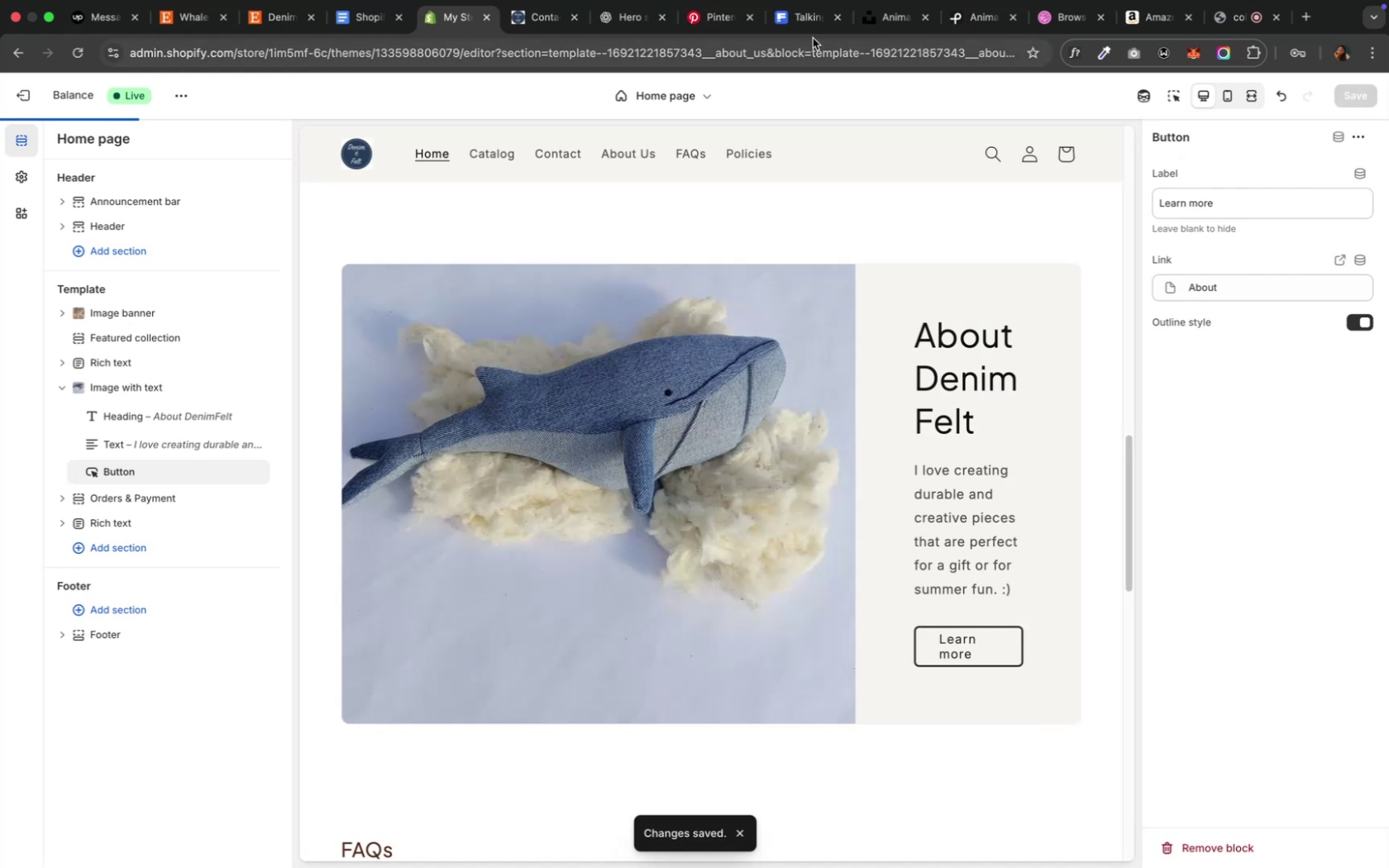 
left_click([532, 18])
 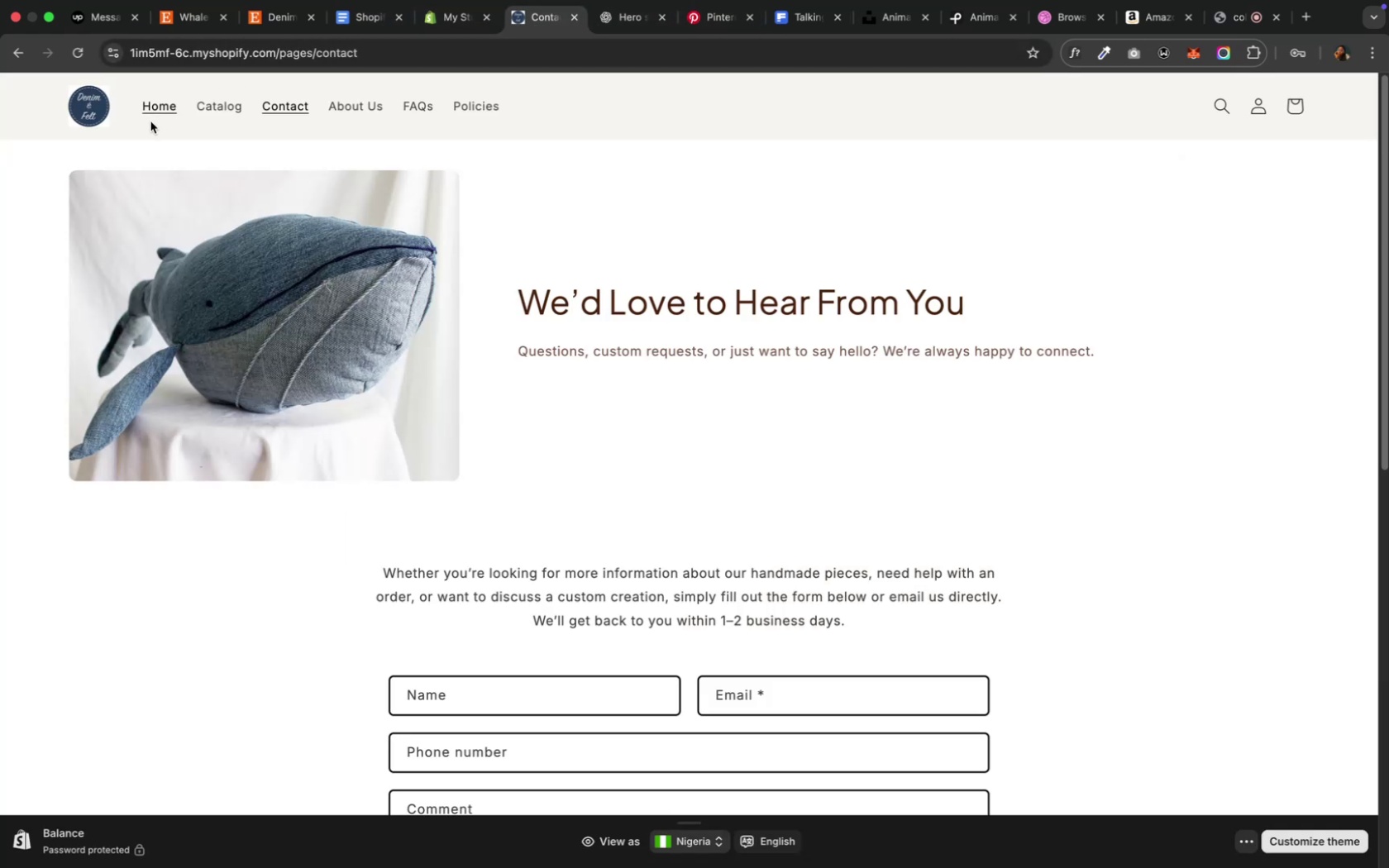 
left_click([151, 112])
 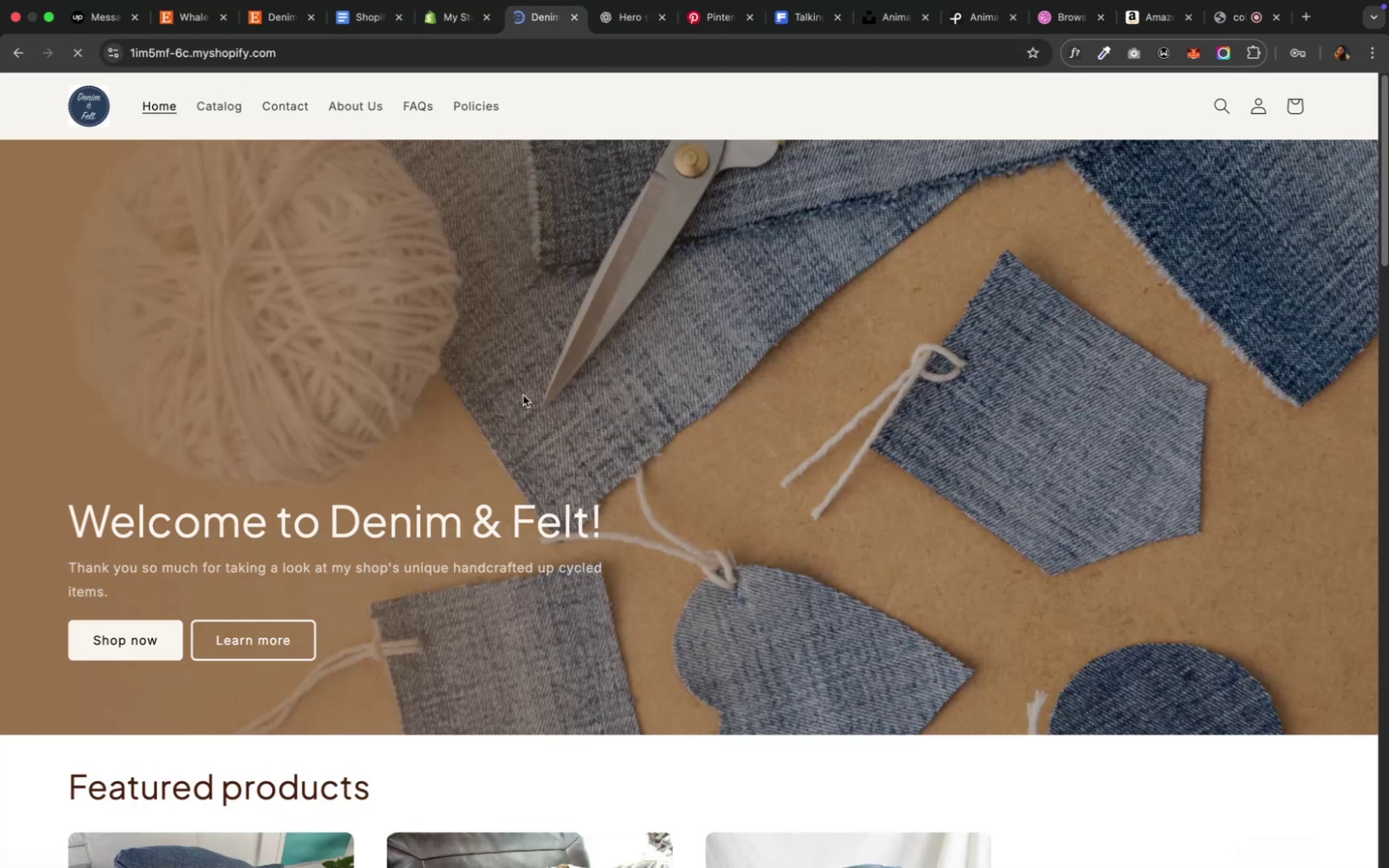 
scroll: coordinate [589, 513], scroll_direction: down, amount: 14.0
 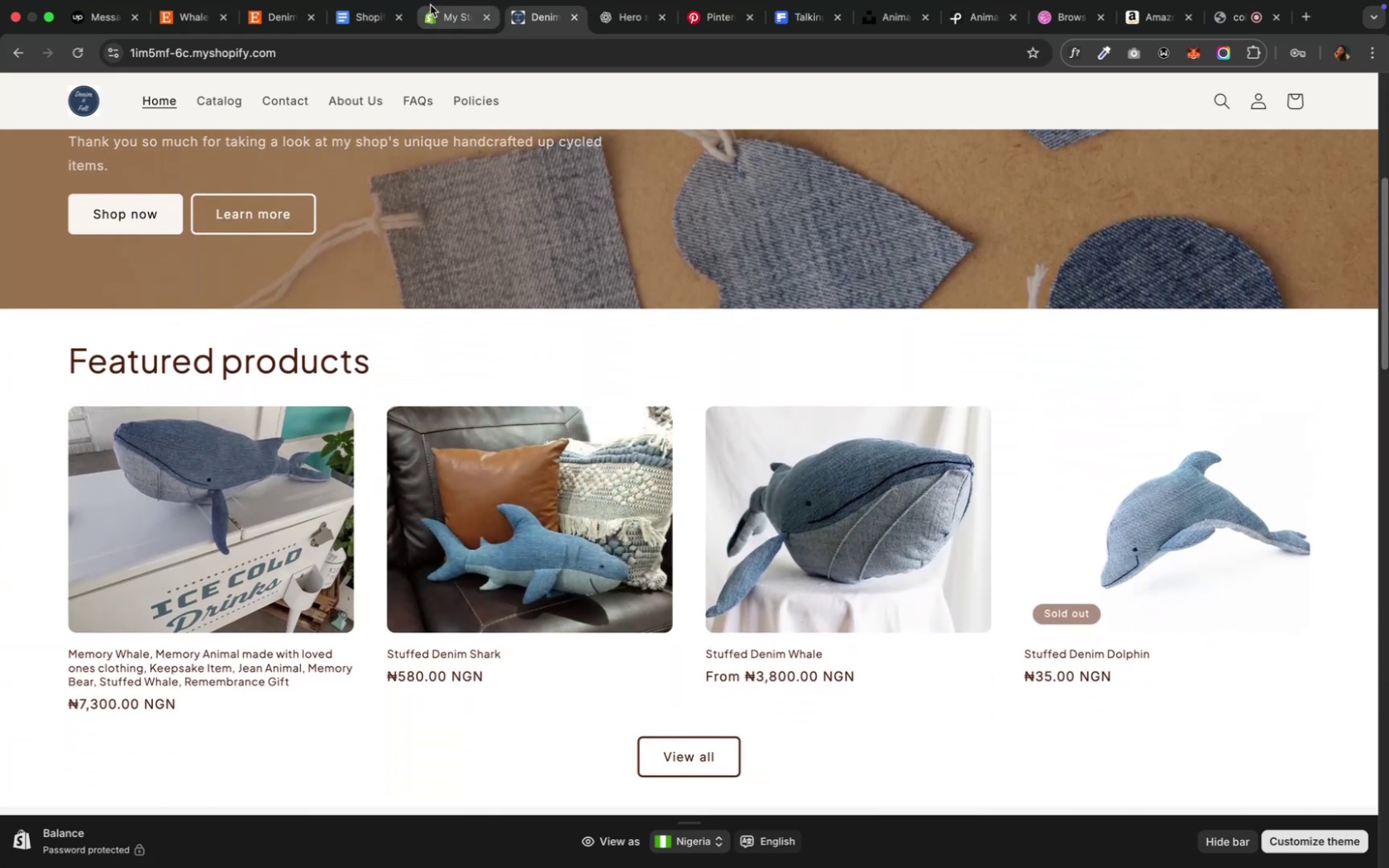 
left_click([431, 13])
 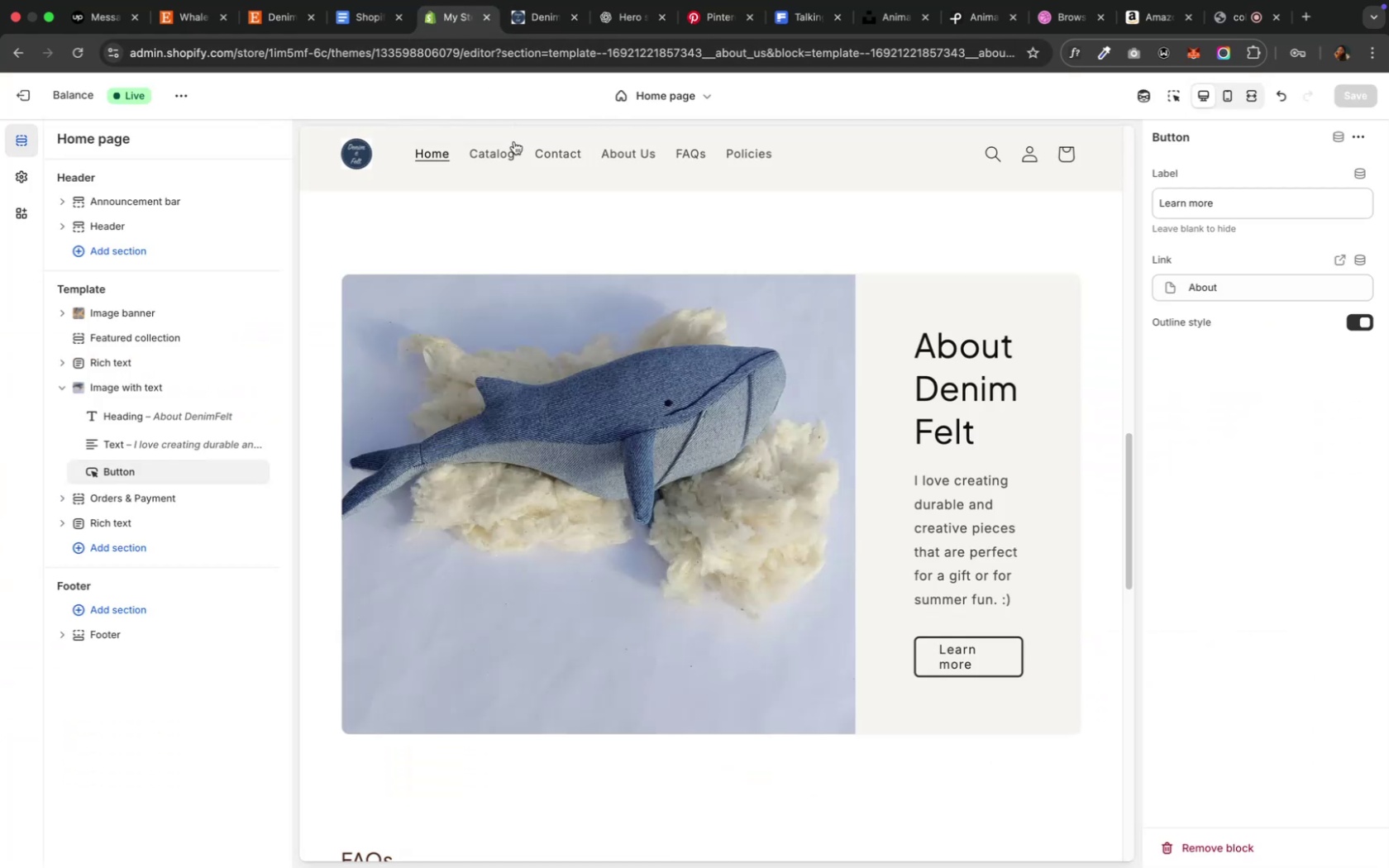 
scroll: coordinate [507, 300], scroll_direction: up, amount: 43.0
 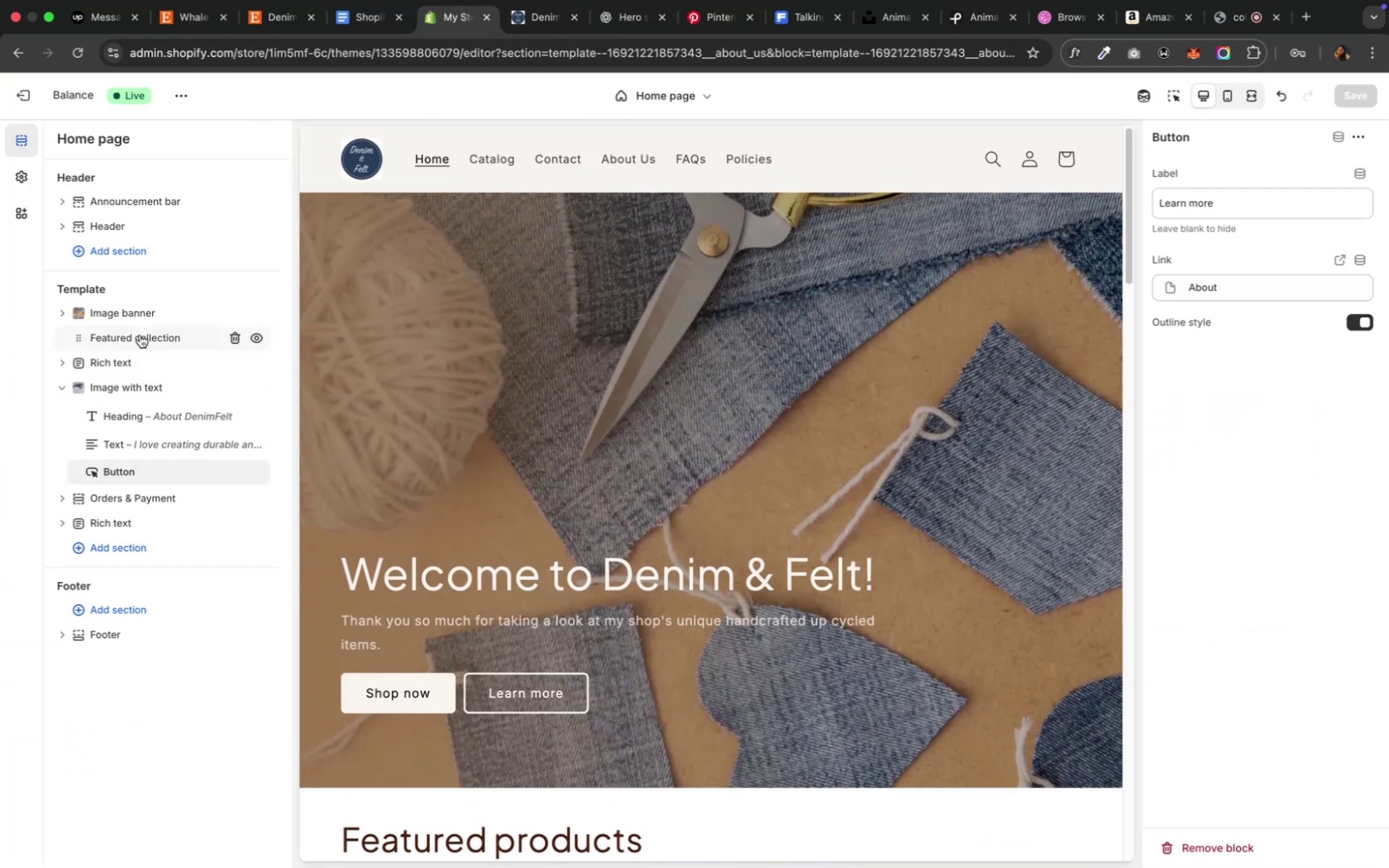 
left_click([137, 317])
 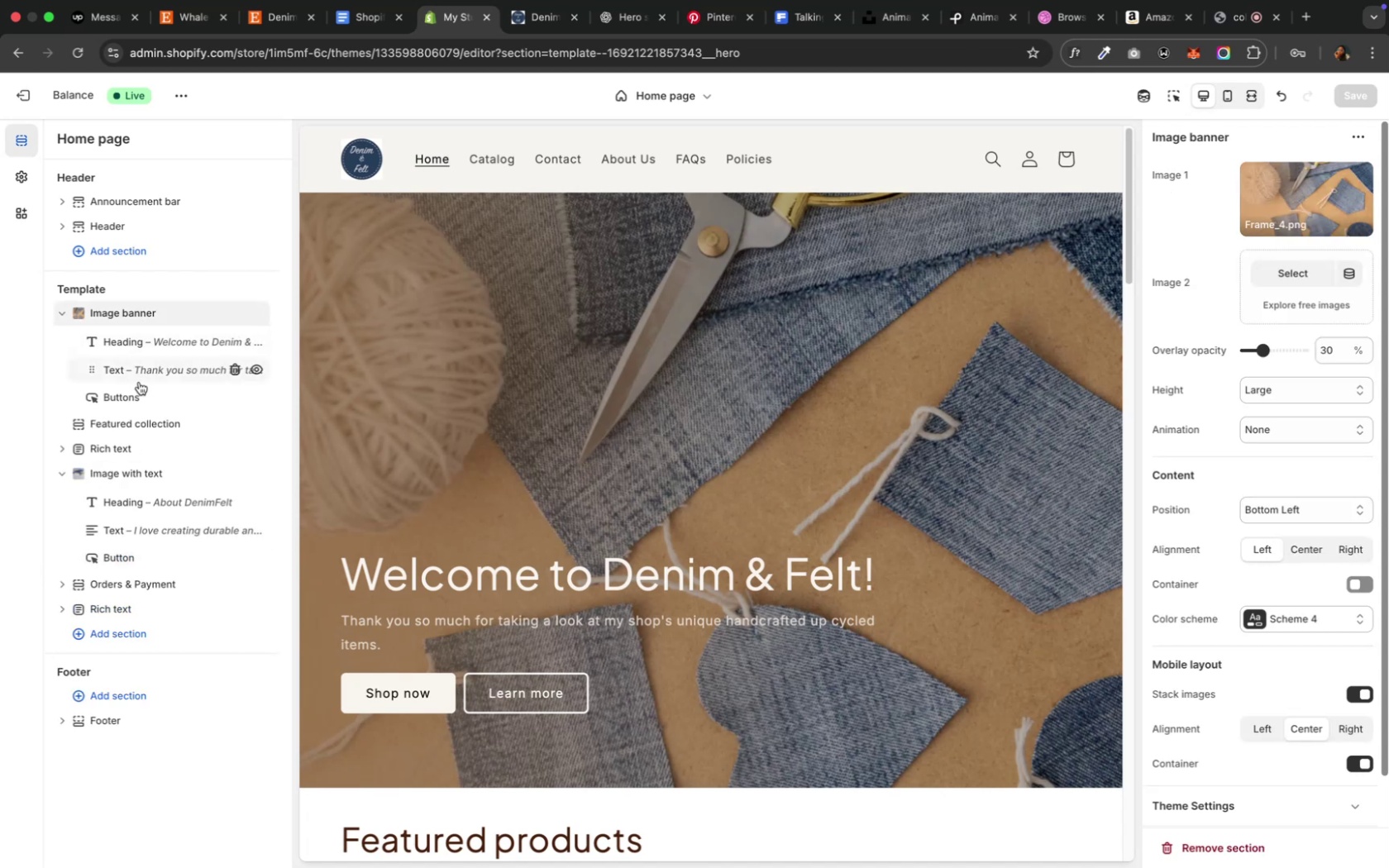 
left_click([141, 398])
 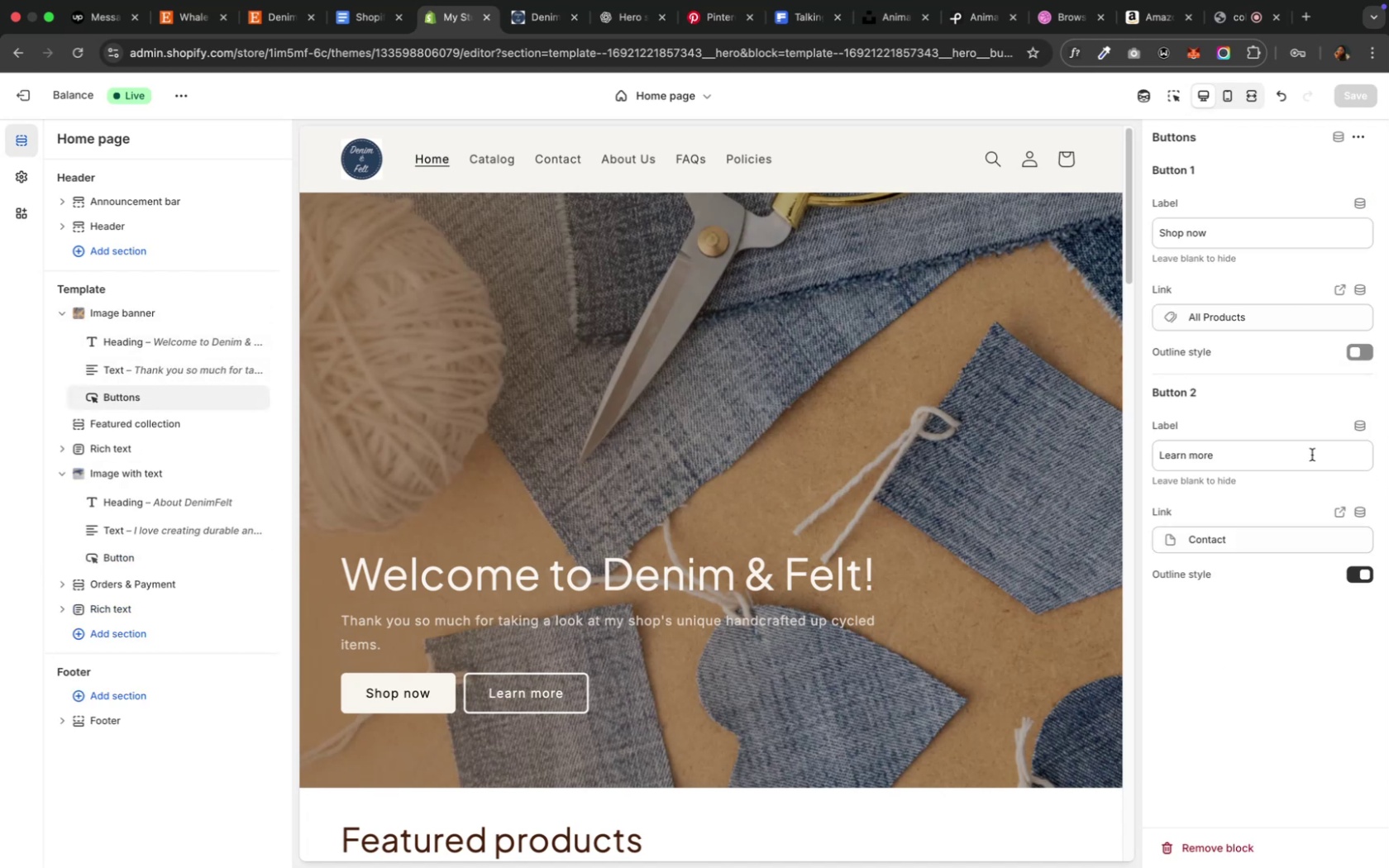 
left_click([1267, 546])
 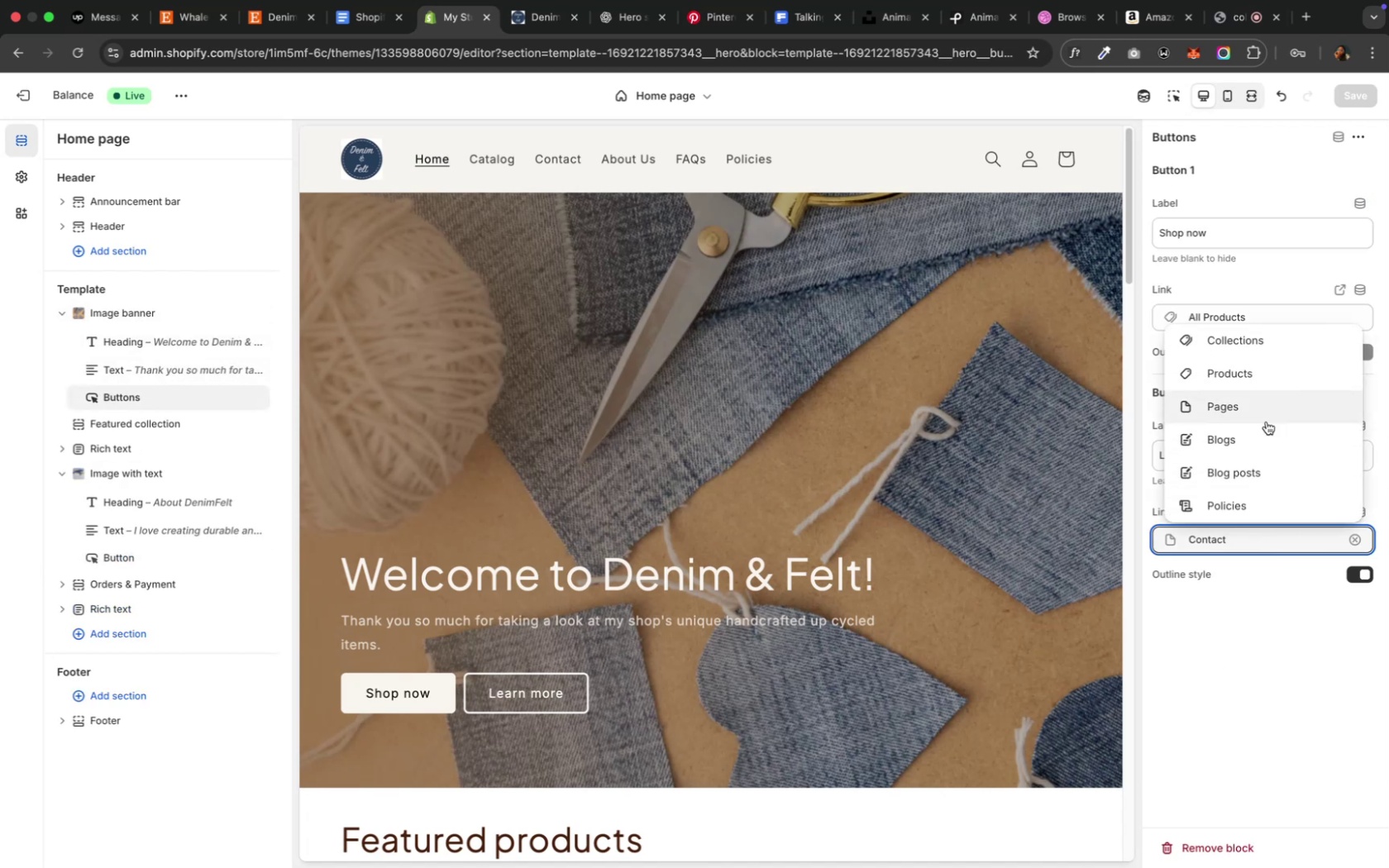 
left_click([1263, 417])
 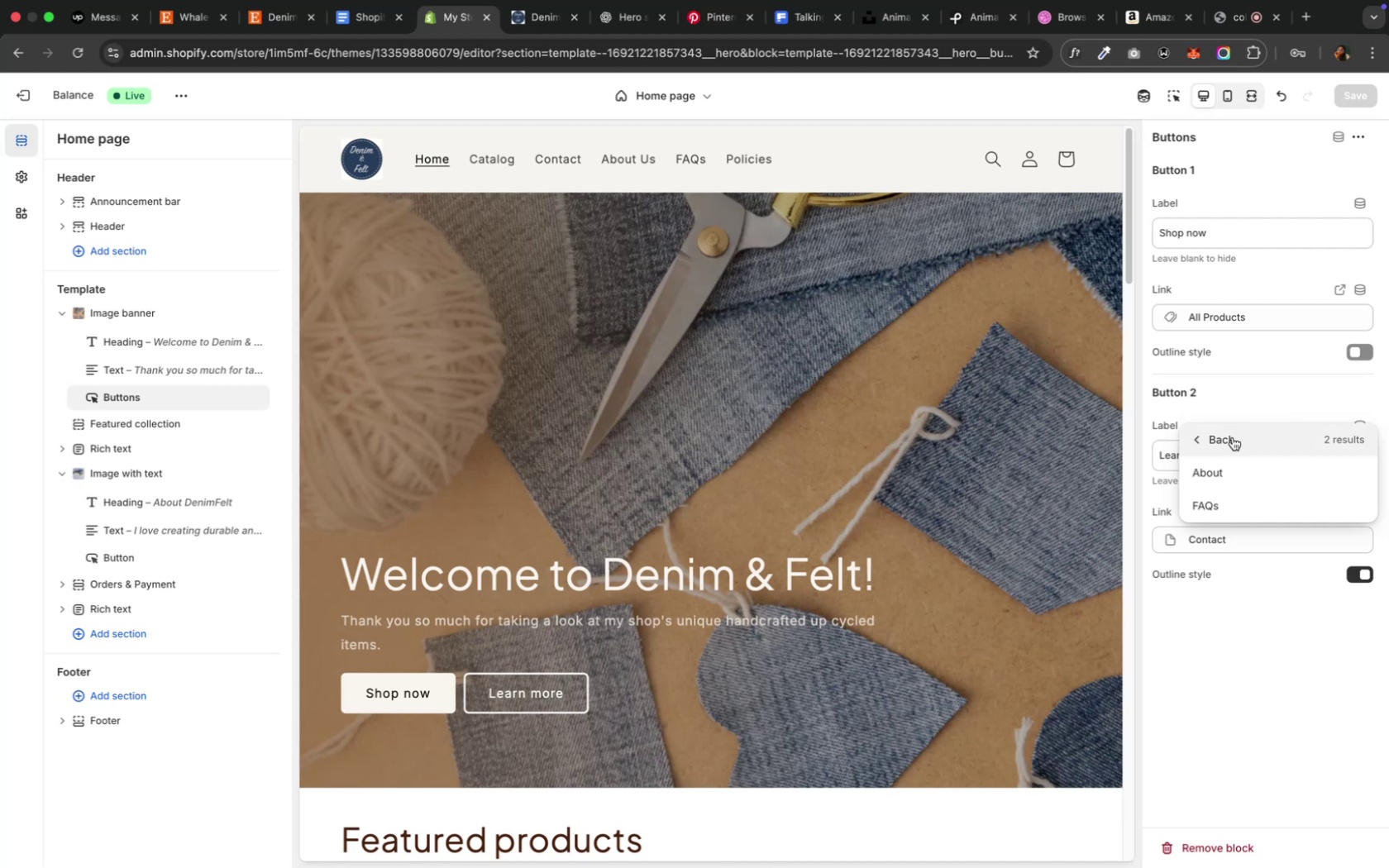 
left_click([1224, 462])
 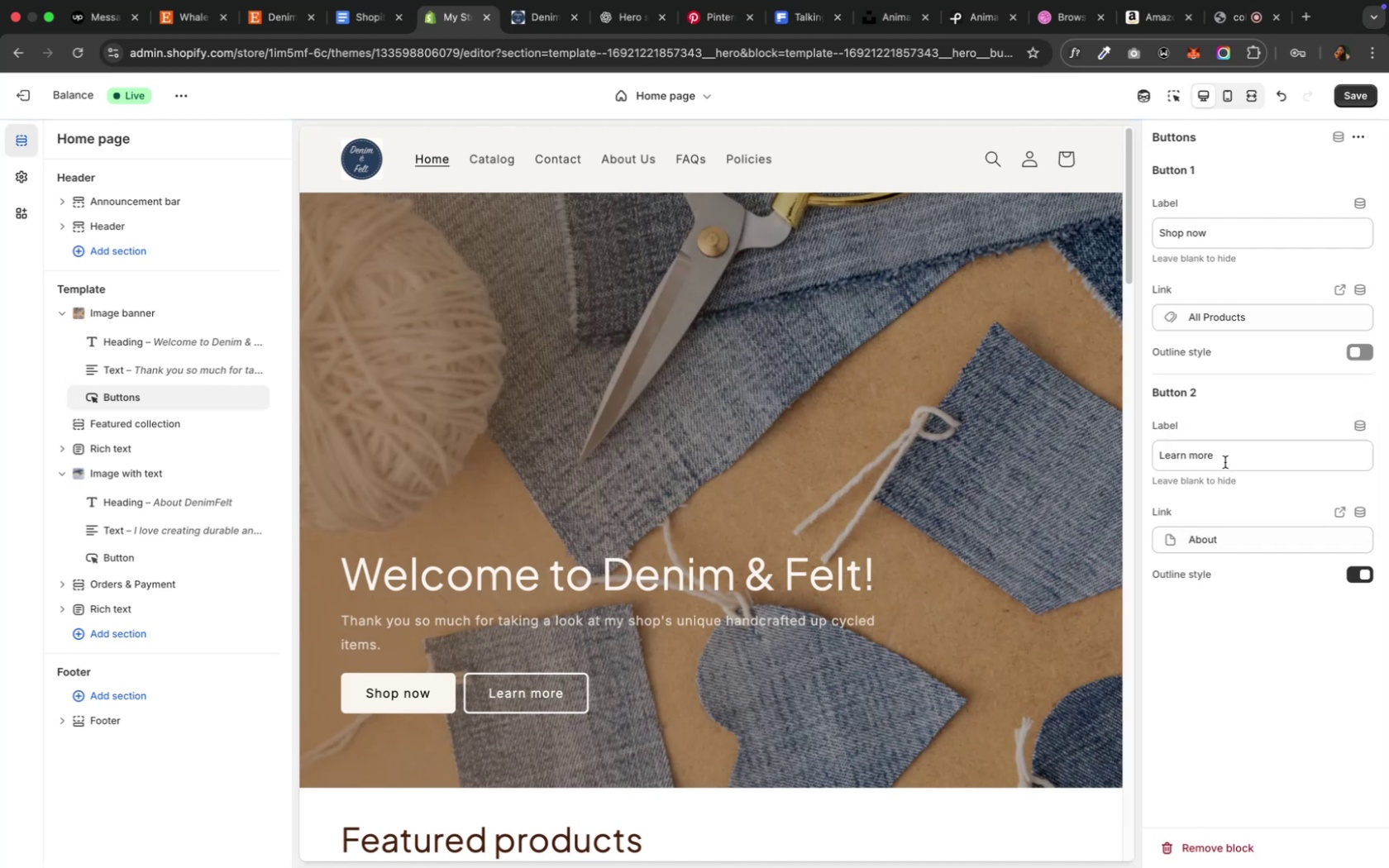 
key(Meta+S)
 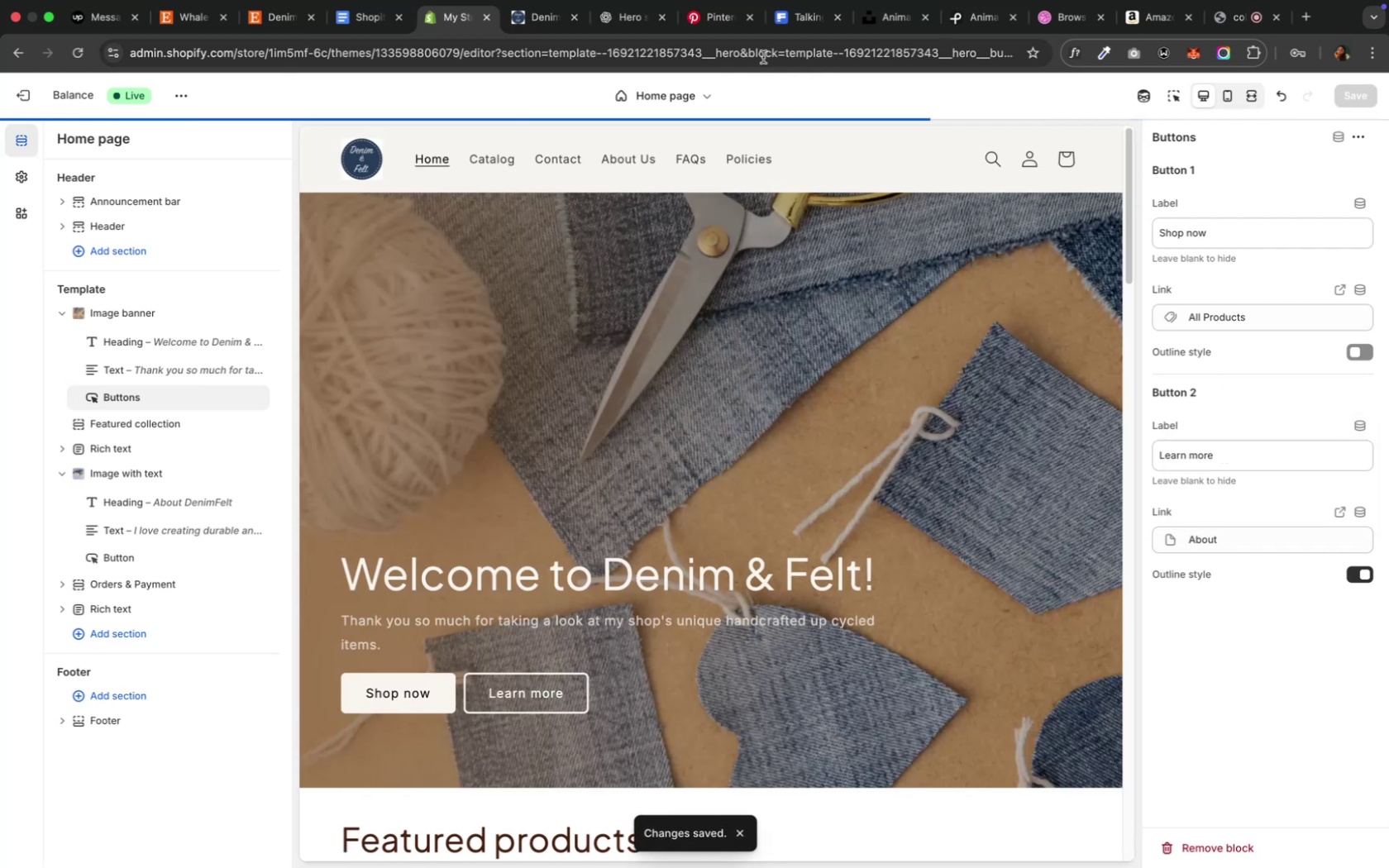 
left_click([527, 9])
 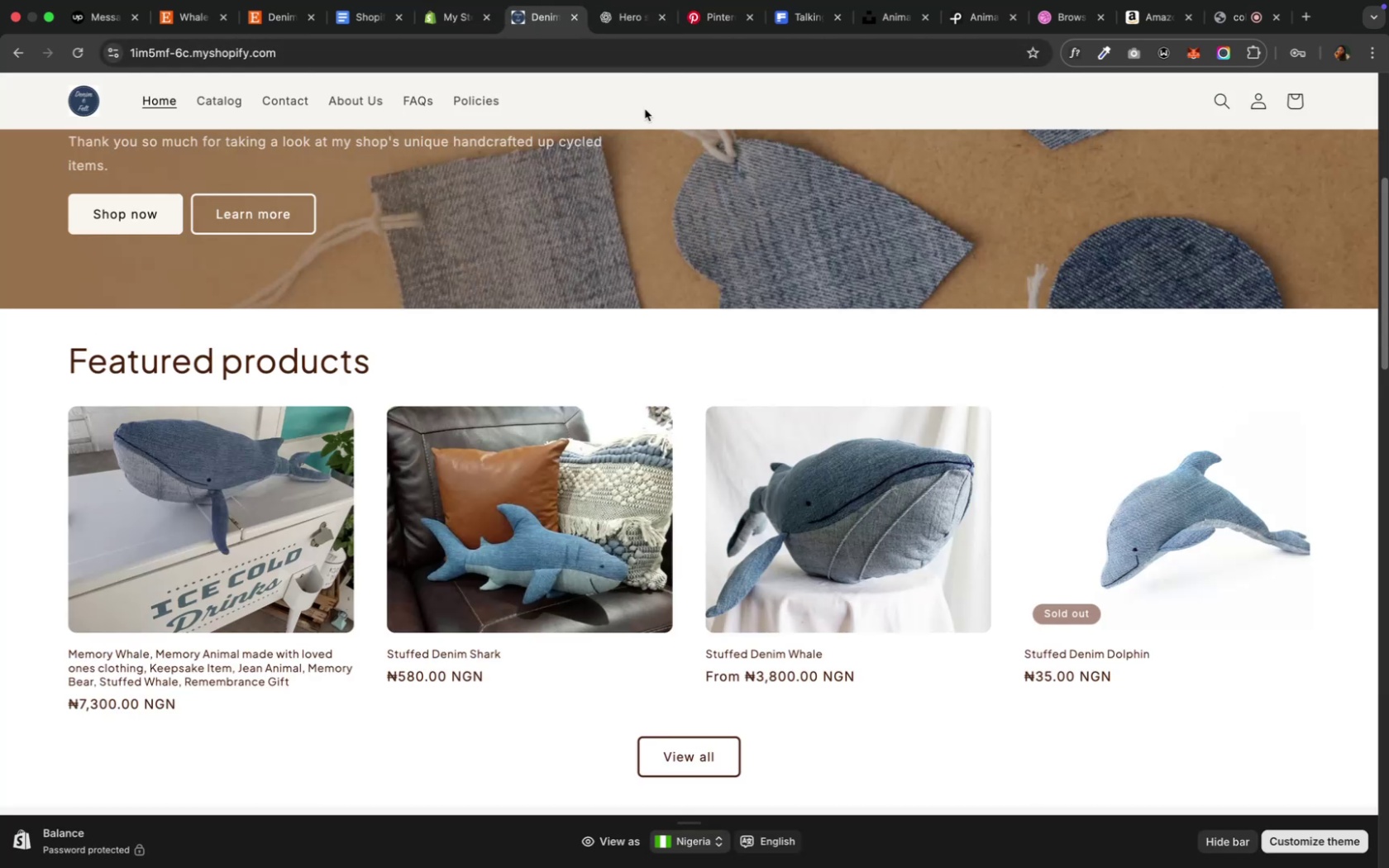 
scroll: coordinate [617, 141], scroll_direction: up, amount: 21.0
 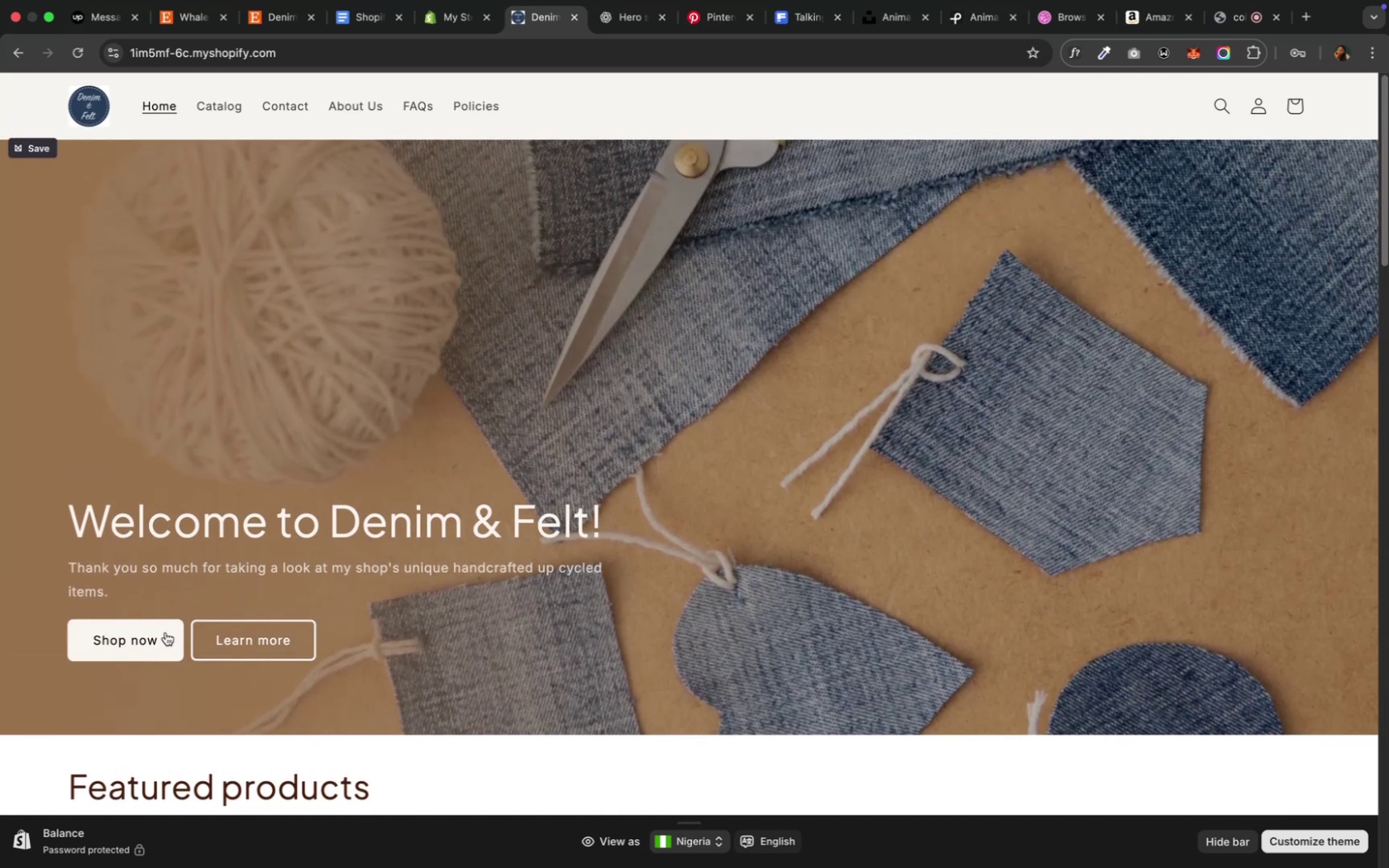 
left_click([160, 638])
 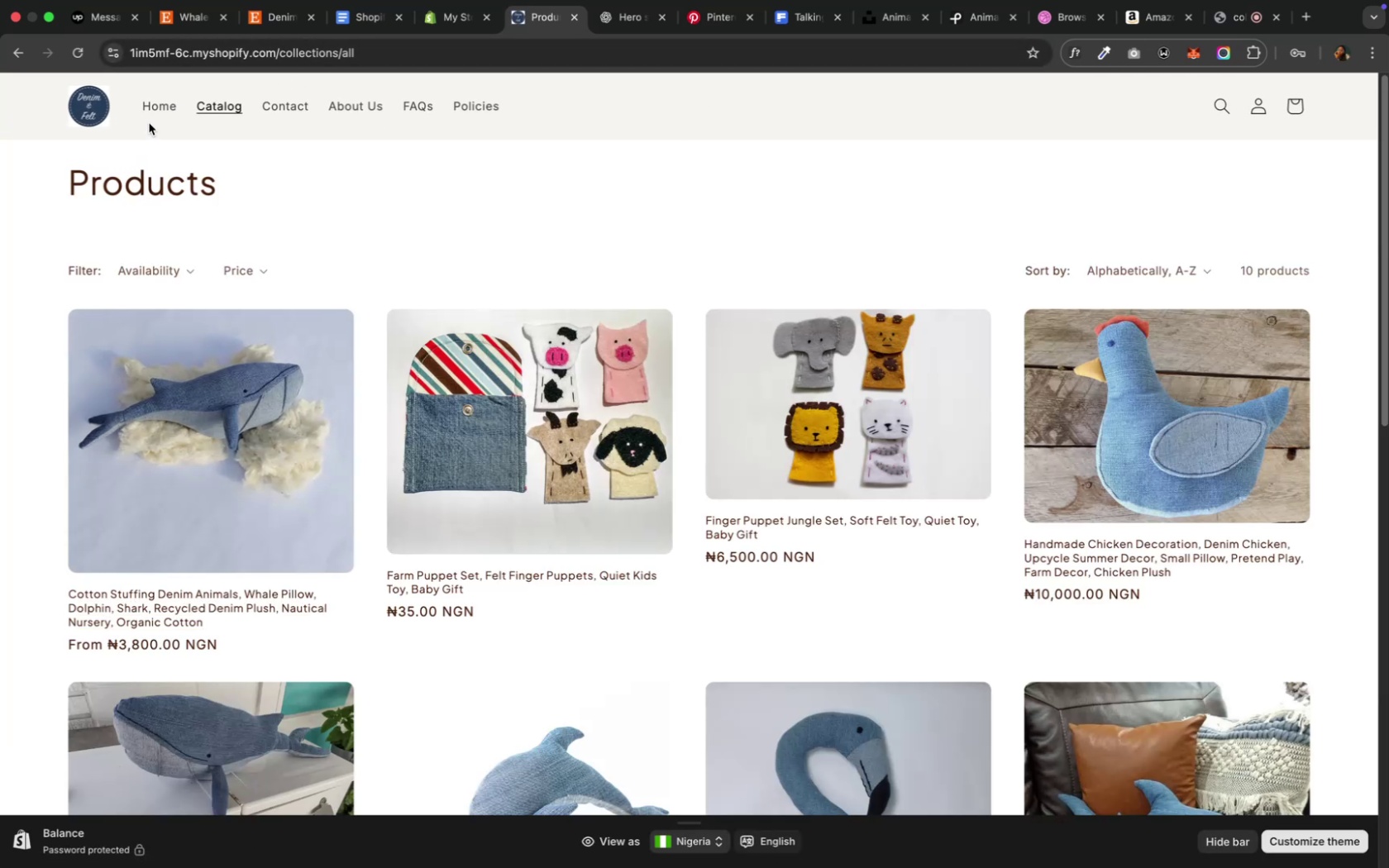 
left_click([154, 112])
 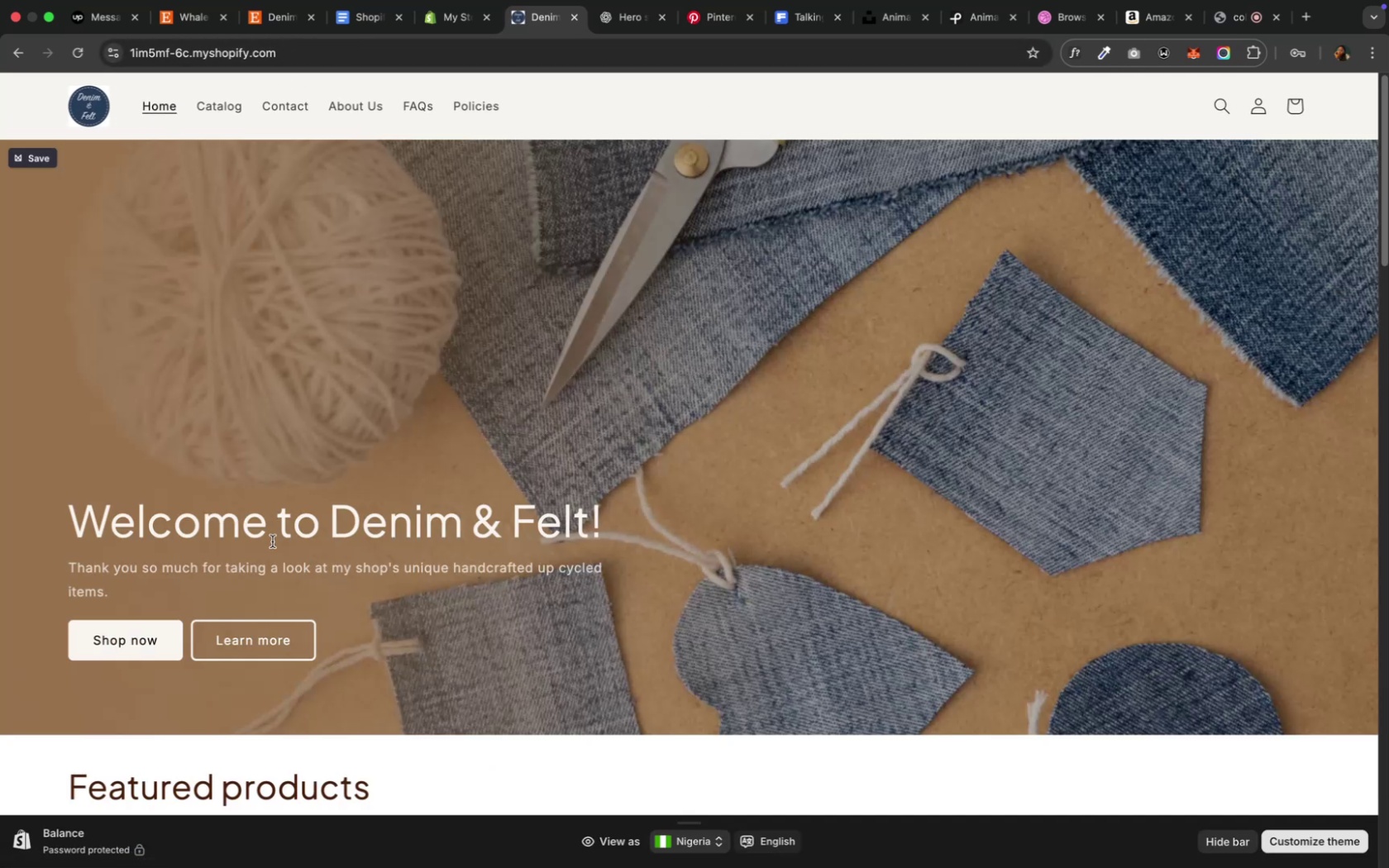 
left_click([234, 642])
 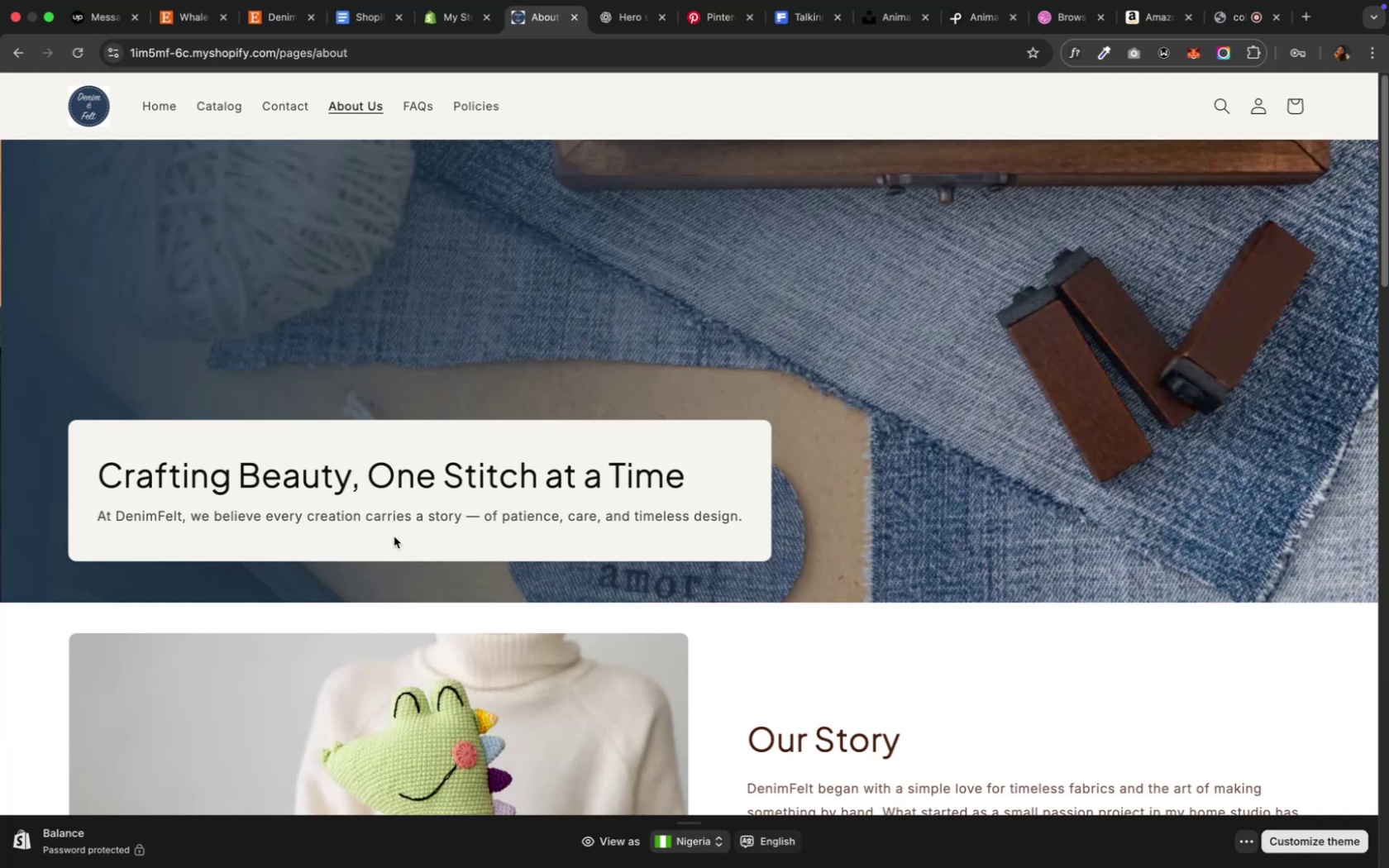 
scroll: coordinate [398, 538], scroll_direction: down, amount: 37.0
 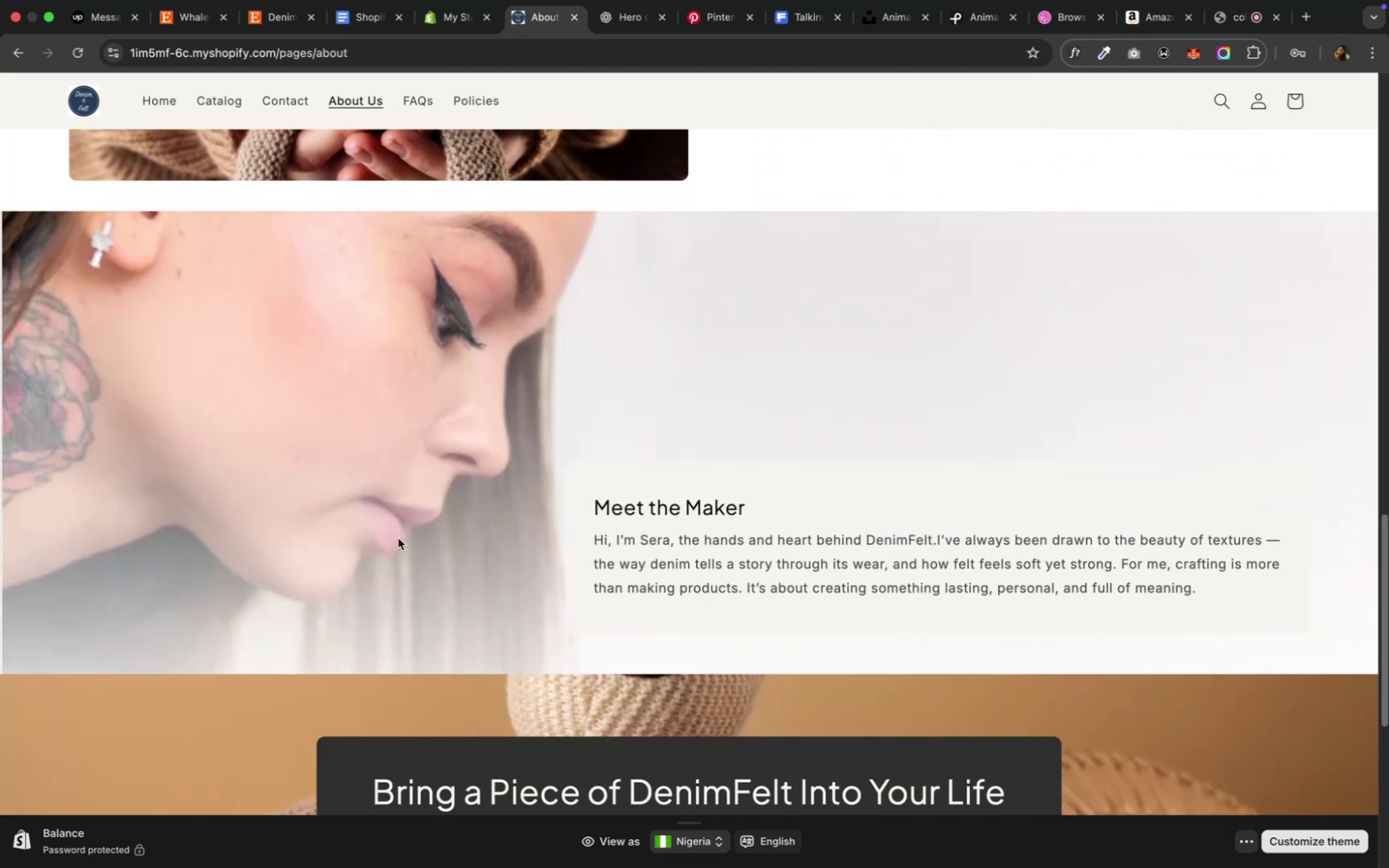 
scroll: coordinate [398, 538], scroll_direction: down, amount: 12.0
 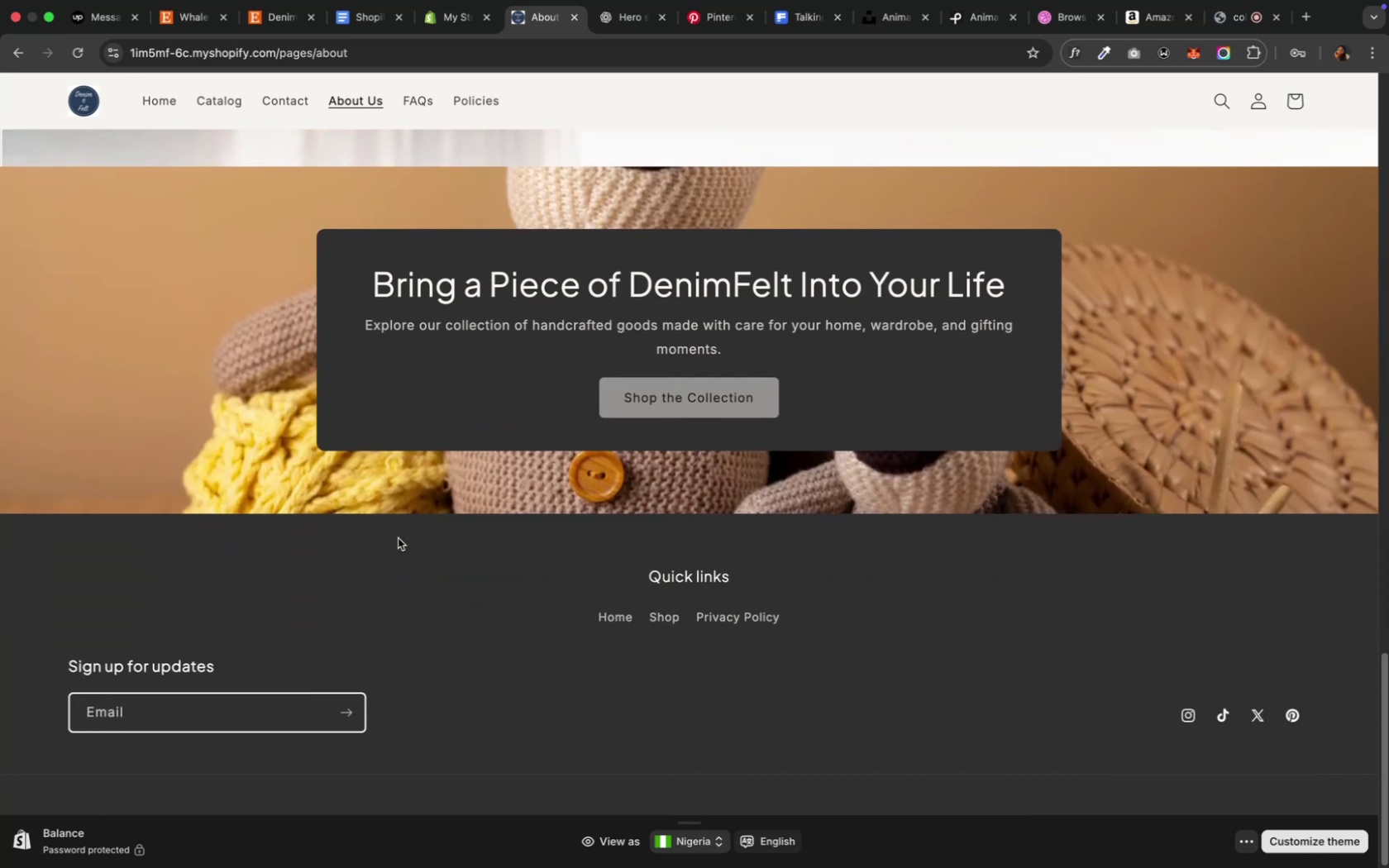 
scroll: coordinate [398, 539], scroll_direction: up, amount: 31.0
 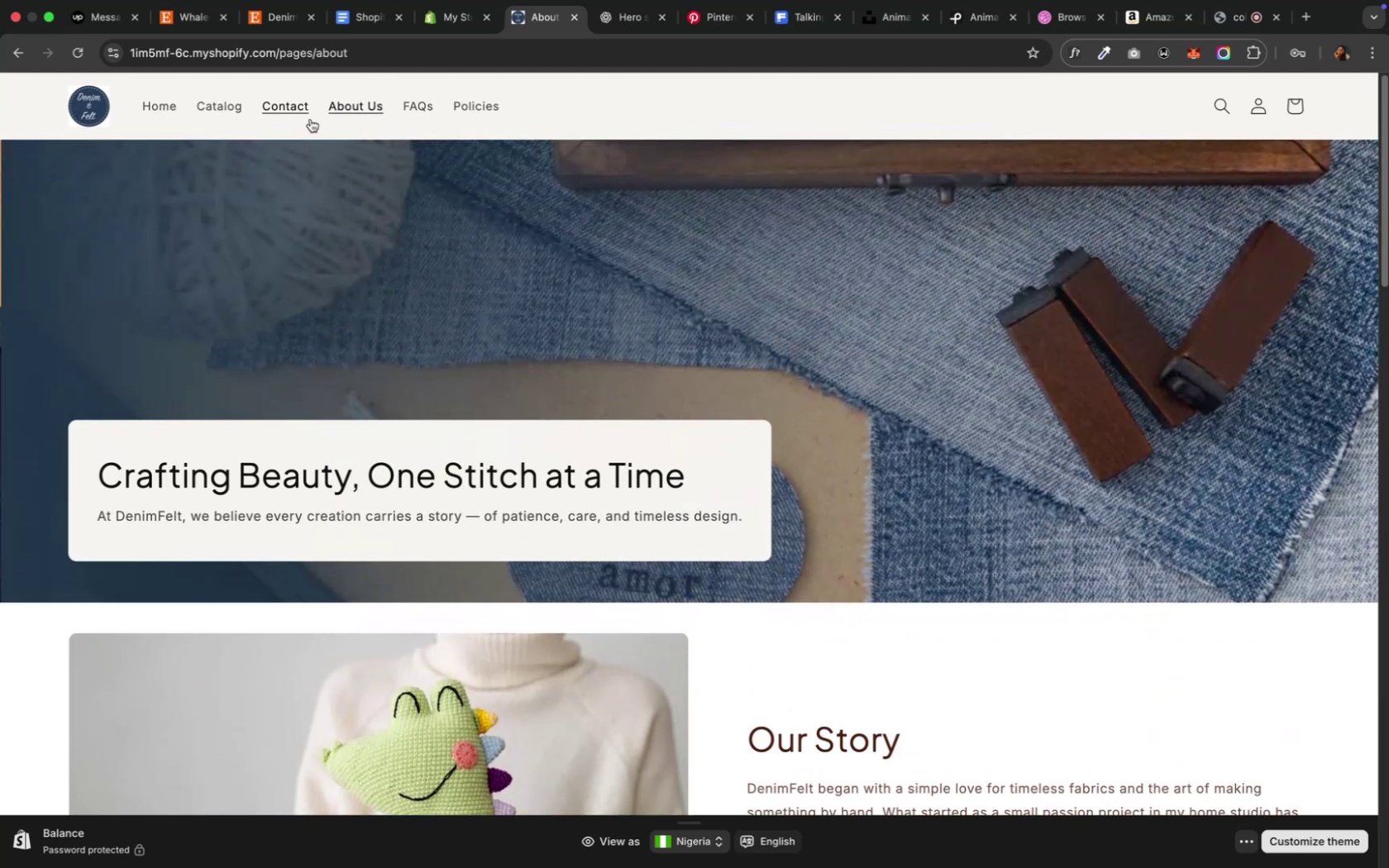 
left_click([174, 107])
 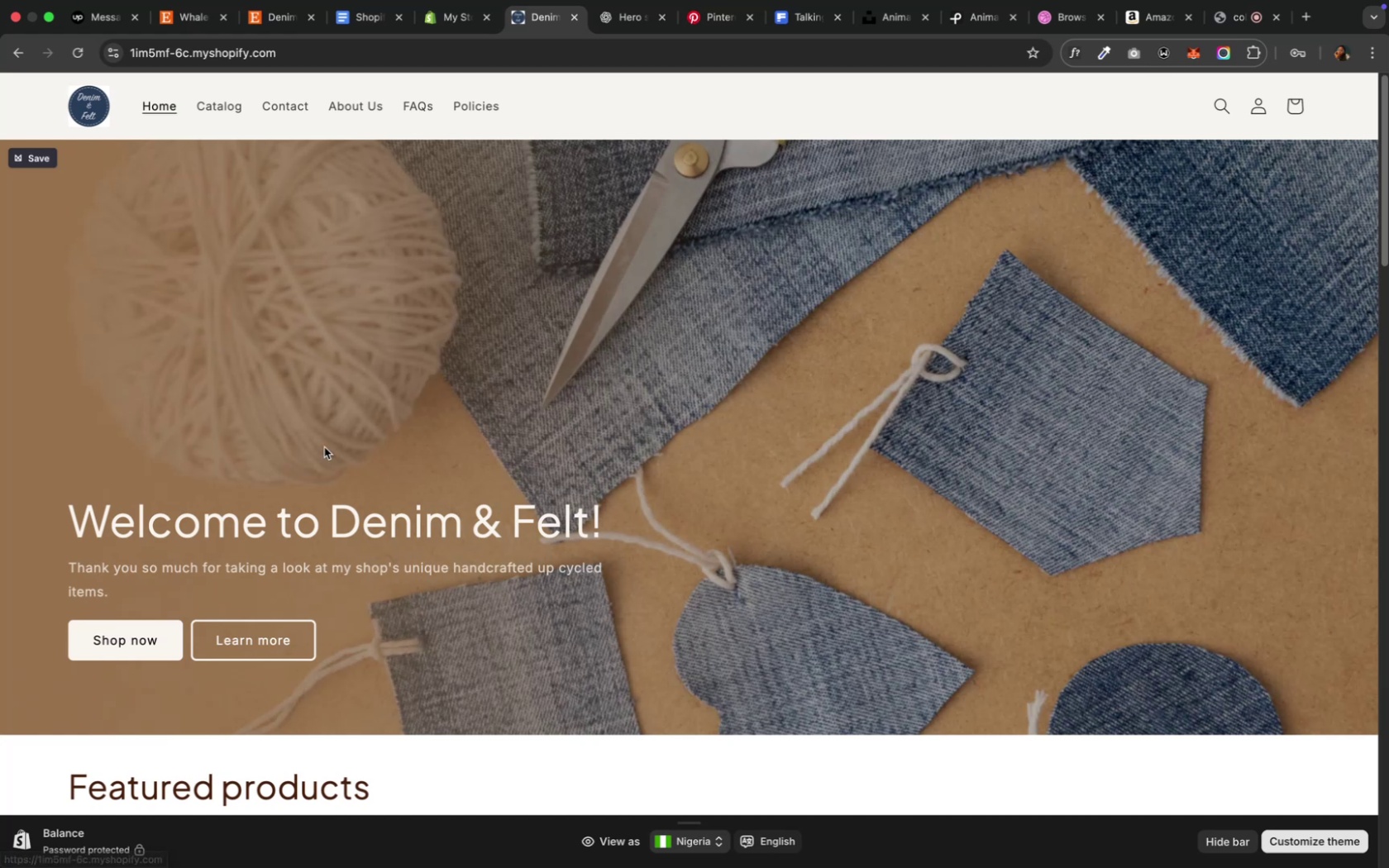 
scroll: coordinate [397, 627], scroll_direction: down, amount: 37.0
 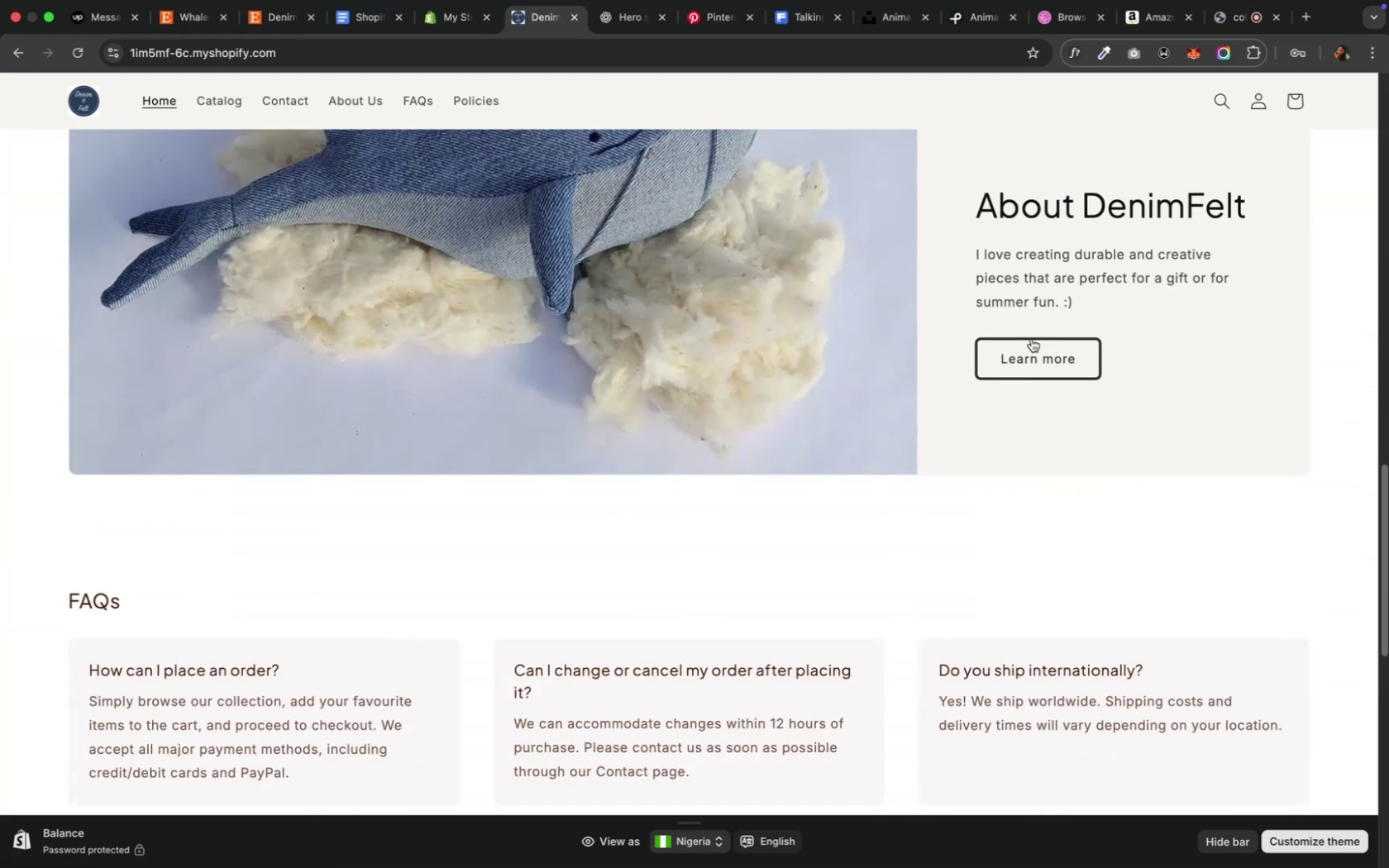 
left_click([1025, 348])
 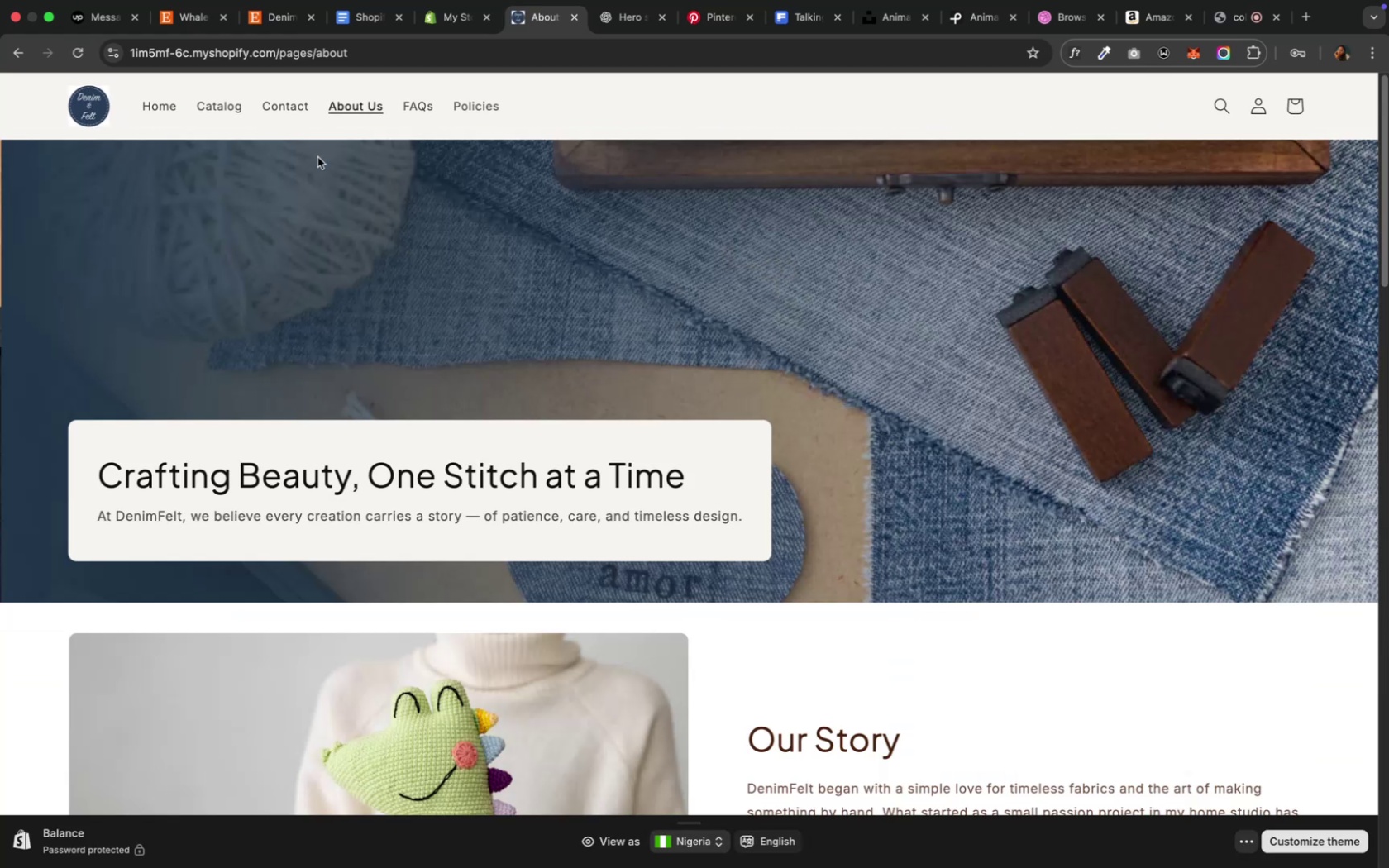 
left_click([133, 99])
 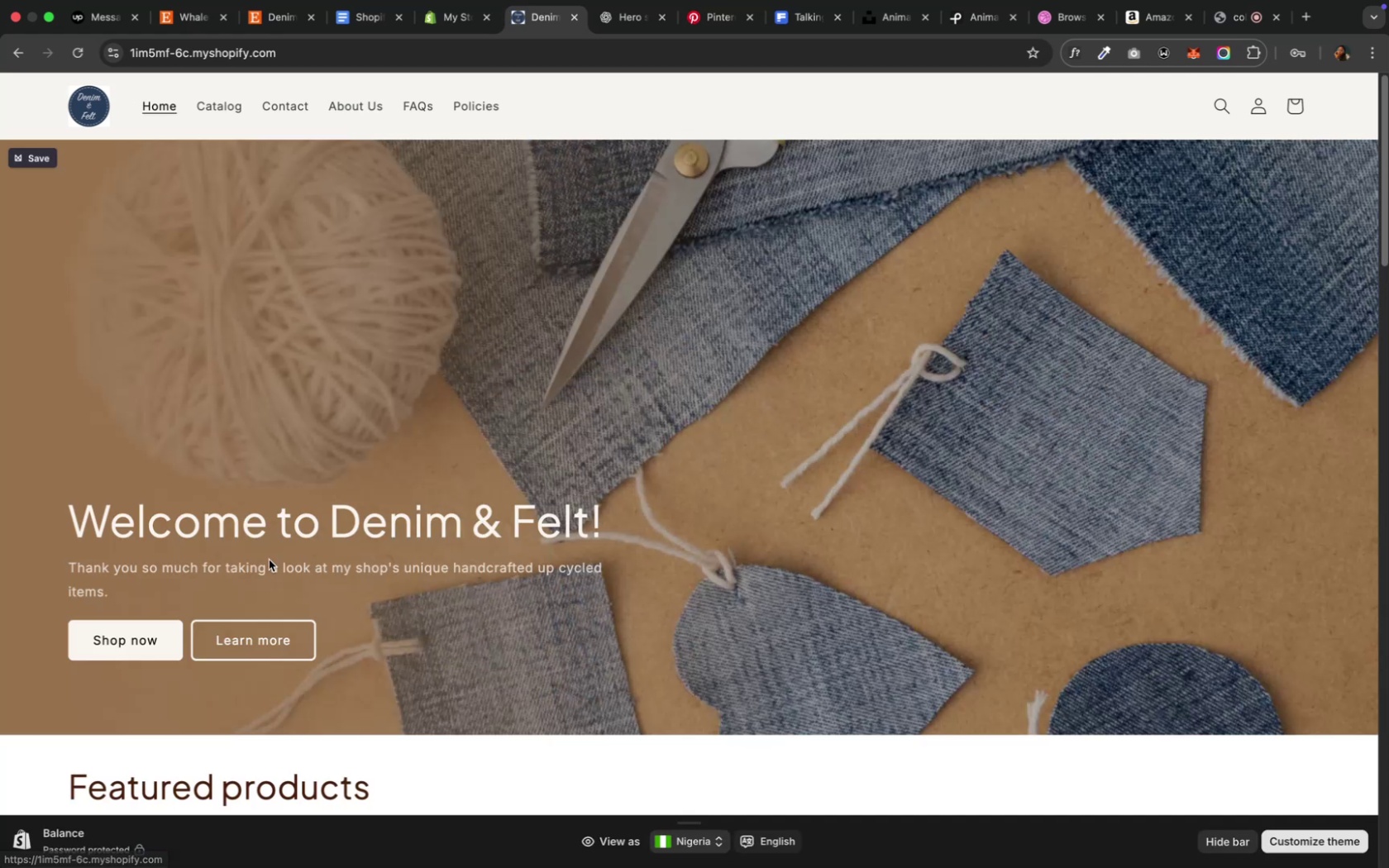 
scroll: coordinate [282, 559], scroll_direction: down, amount: 33.0
 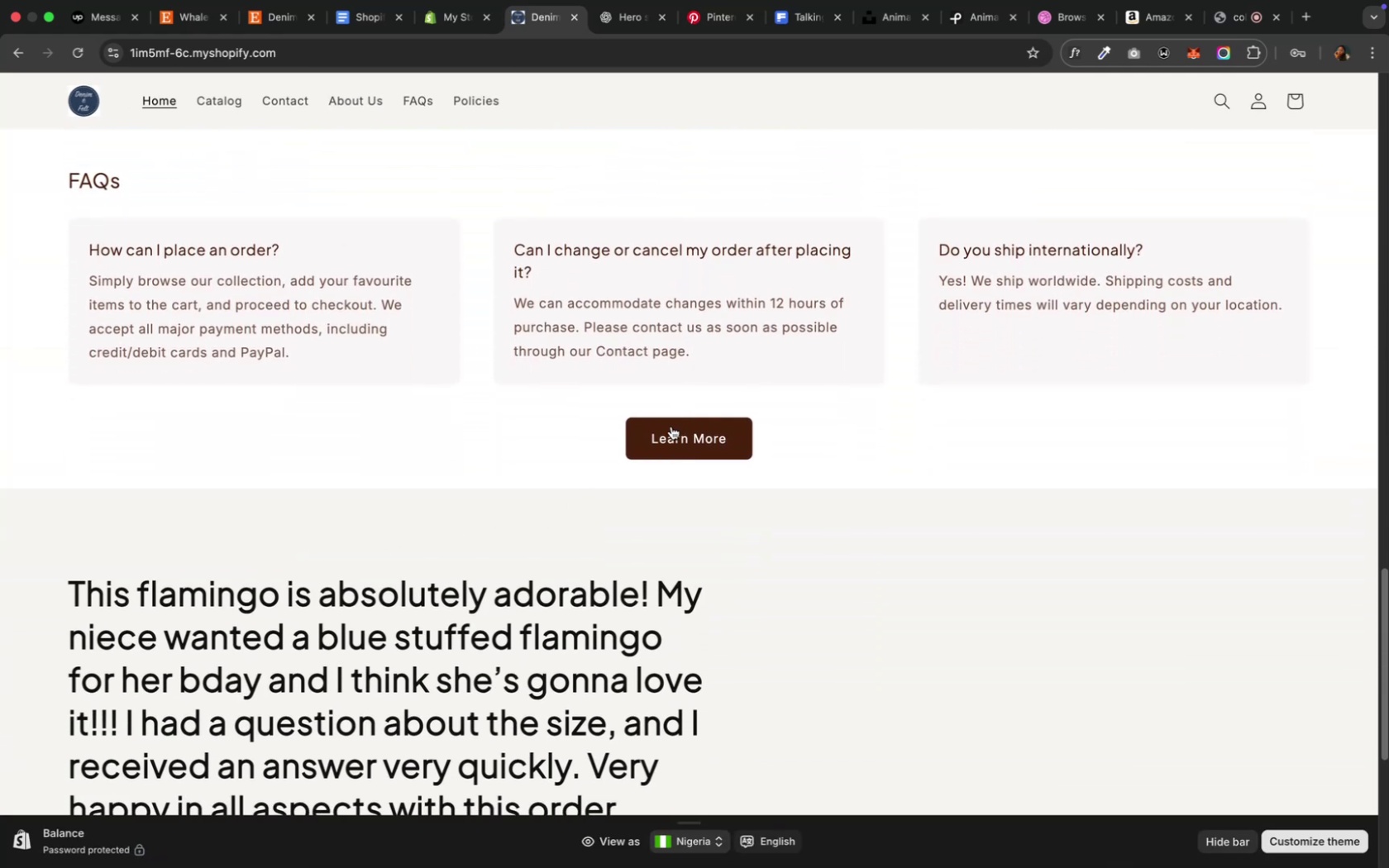 
left_click([670, 427])
 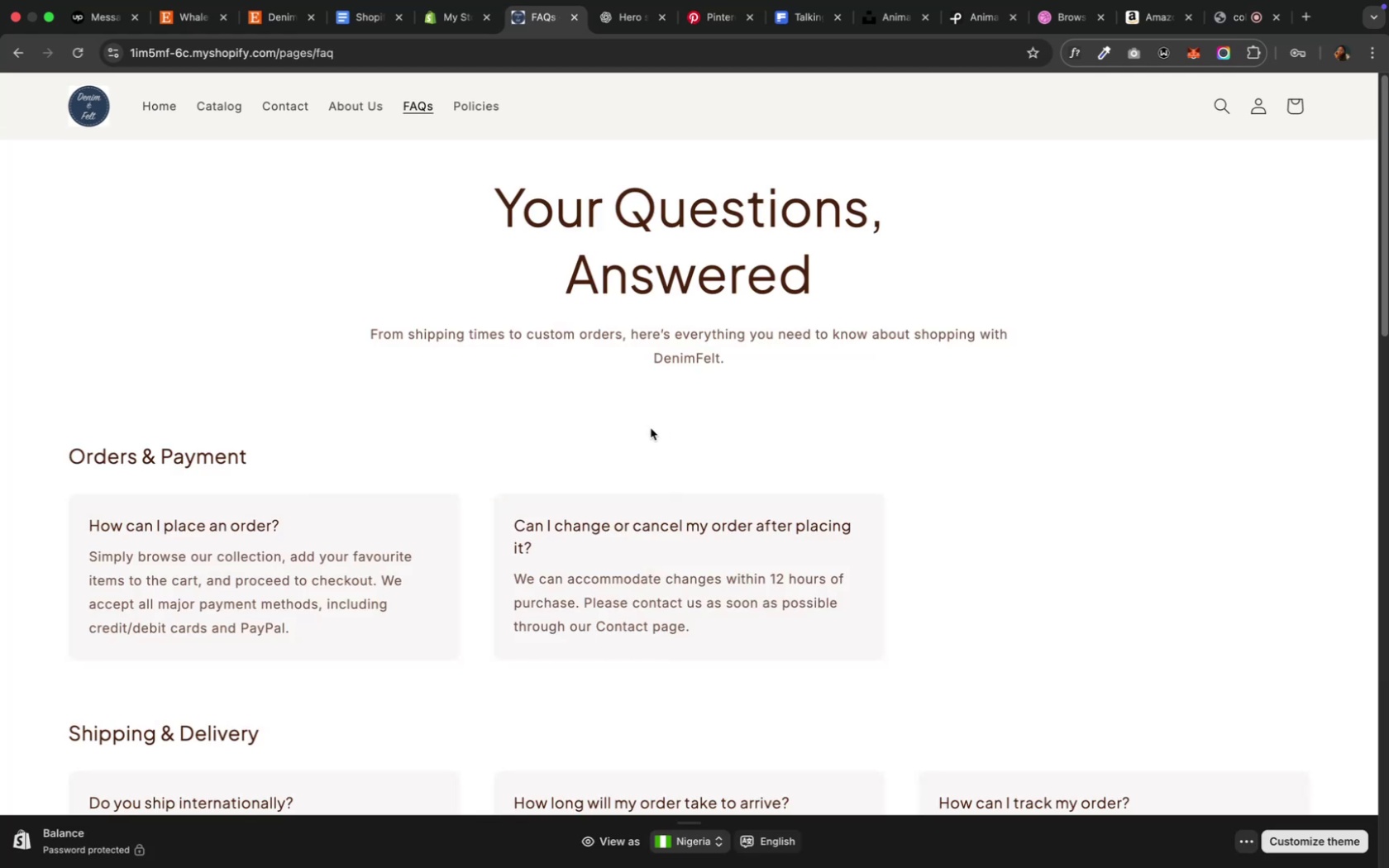 
scroll: coordinate [442, 532], scroll_direction: down, amount: 50.0
 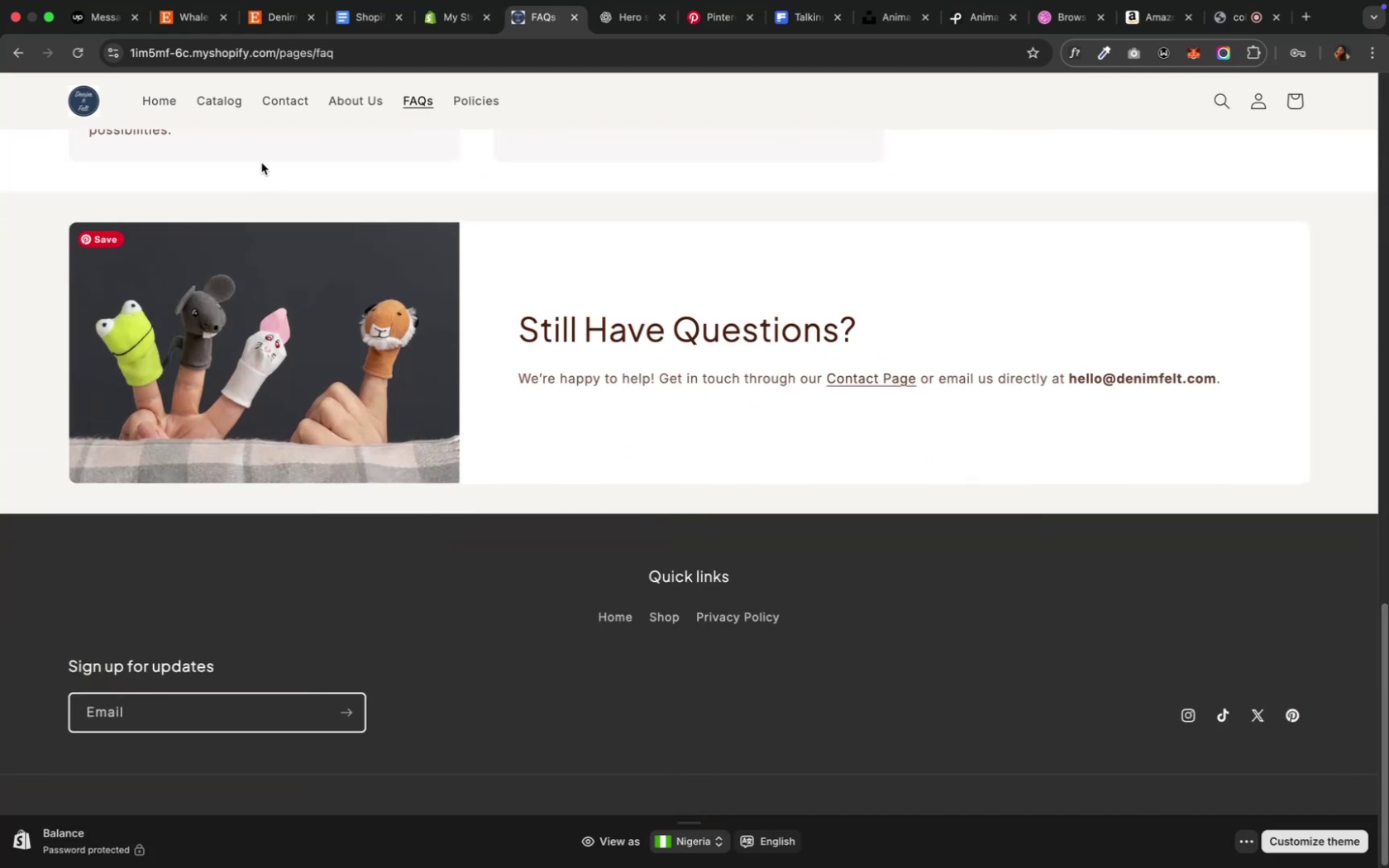 
left_click([156, 101])
 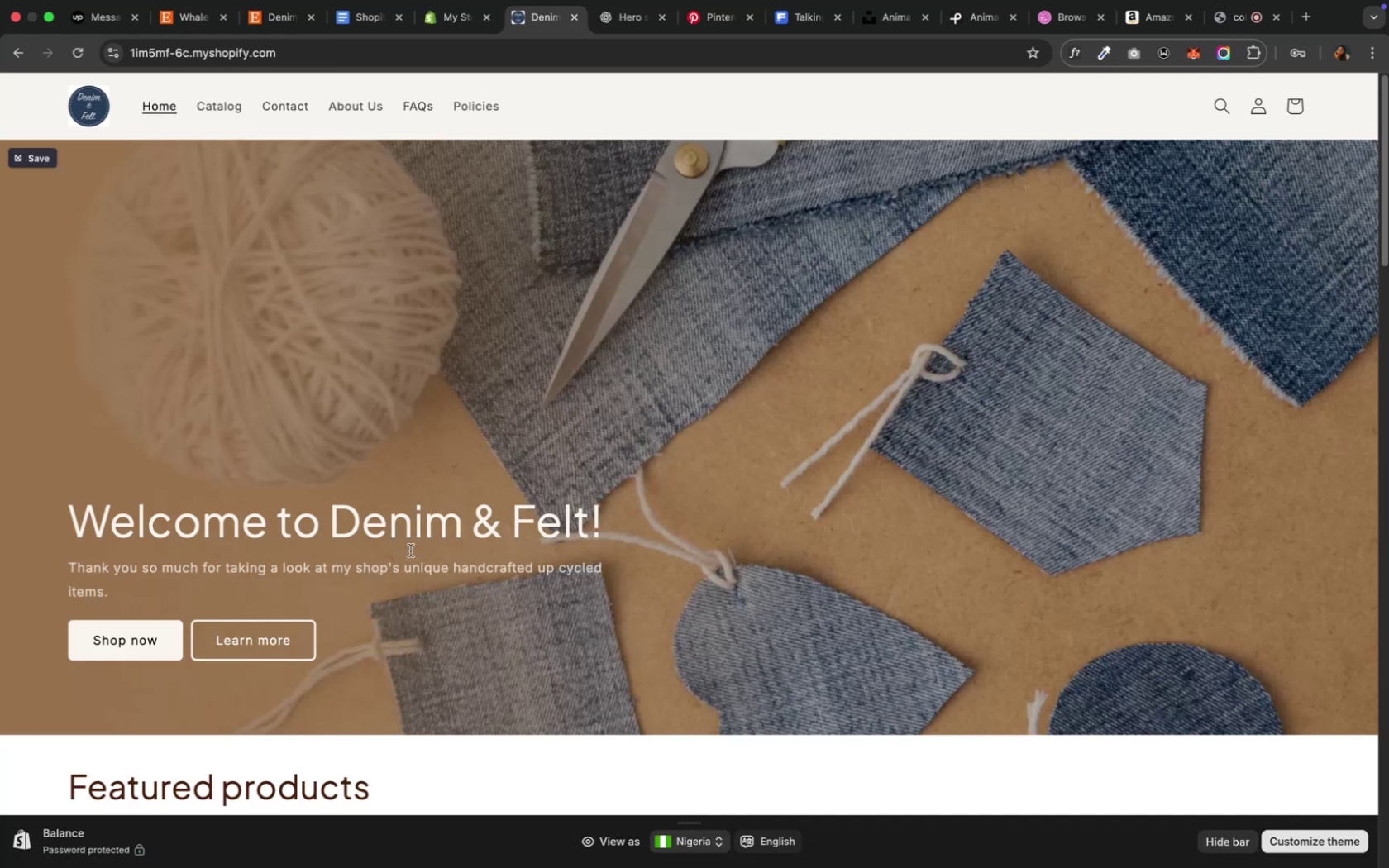 
scroll: coordinate [399, 684], scroll_direction: down, amount: 29.0
 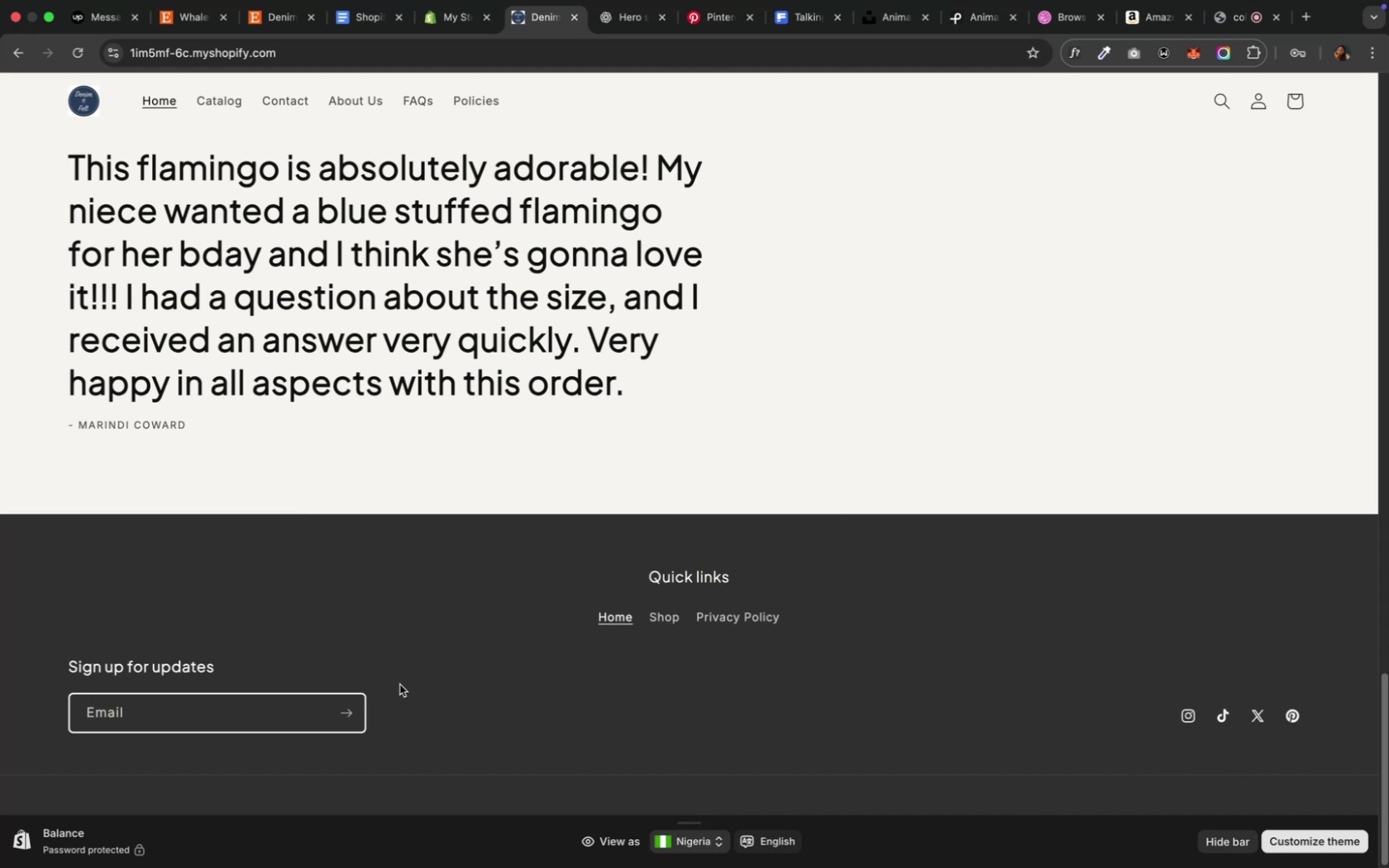 
scroll: coordinate [399, 684], scroll_direction: up, amount: 10.0
 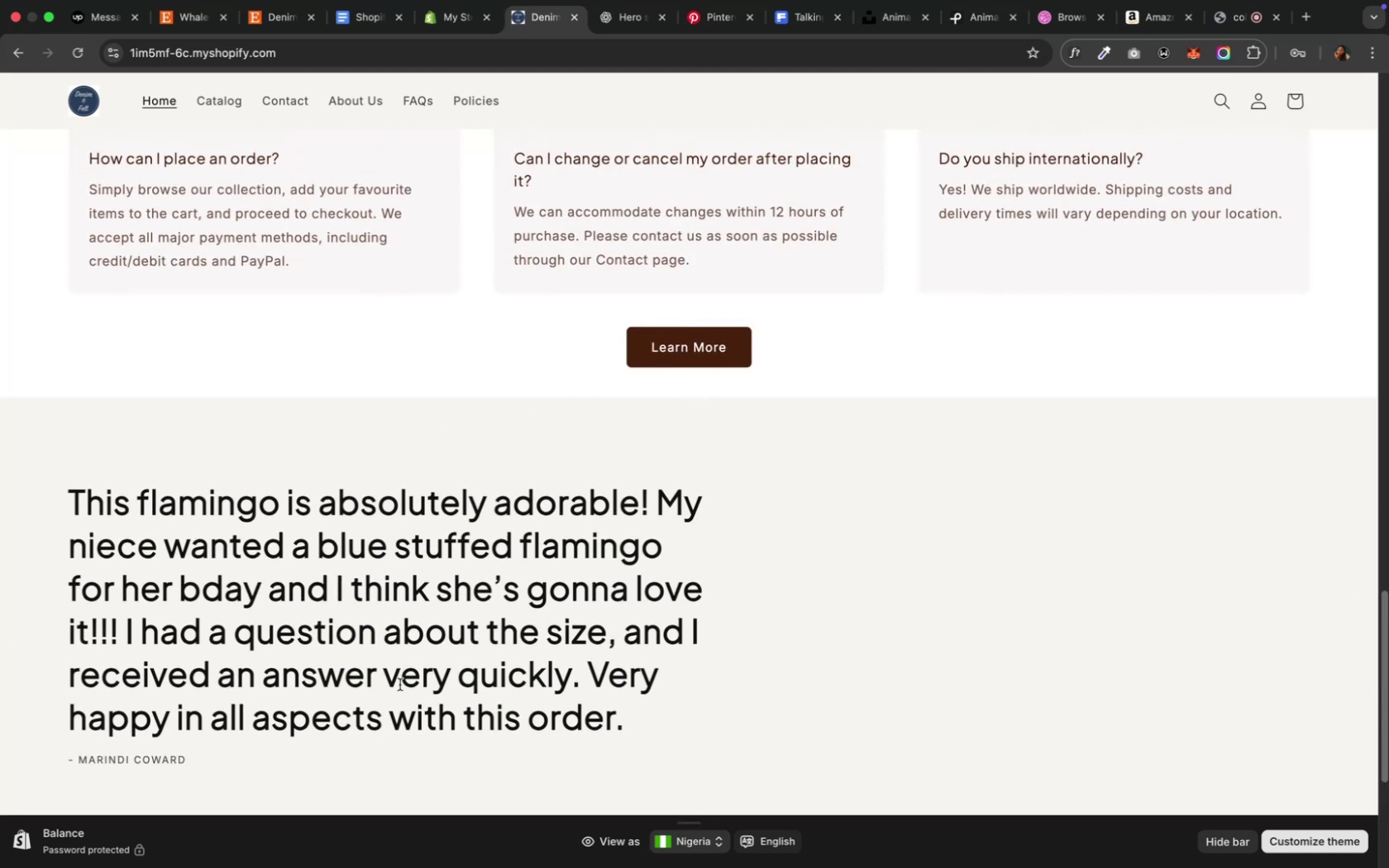 
wait(11.84)
 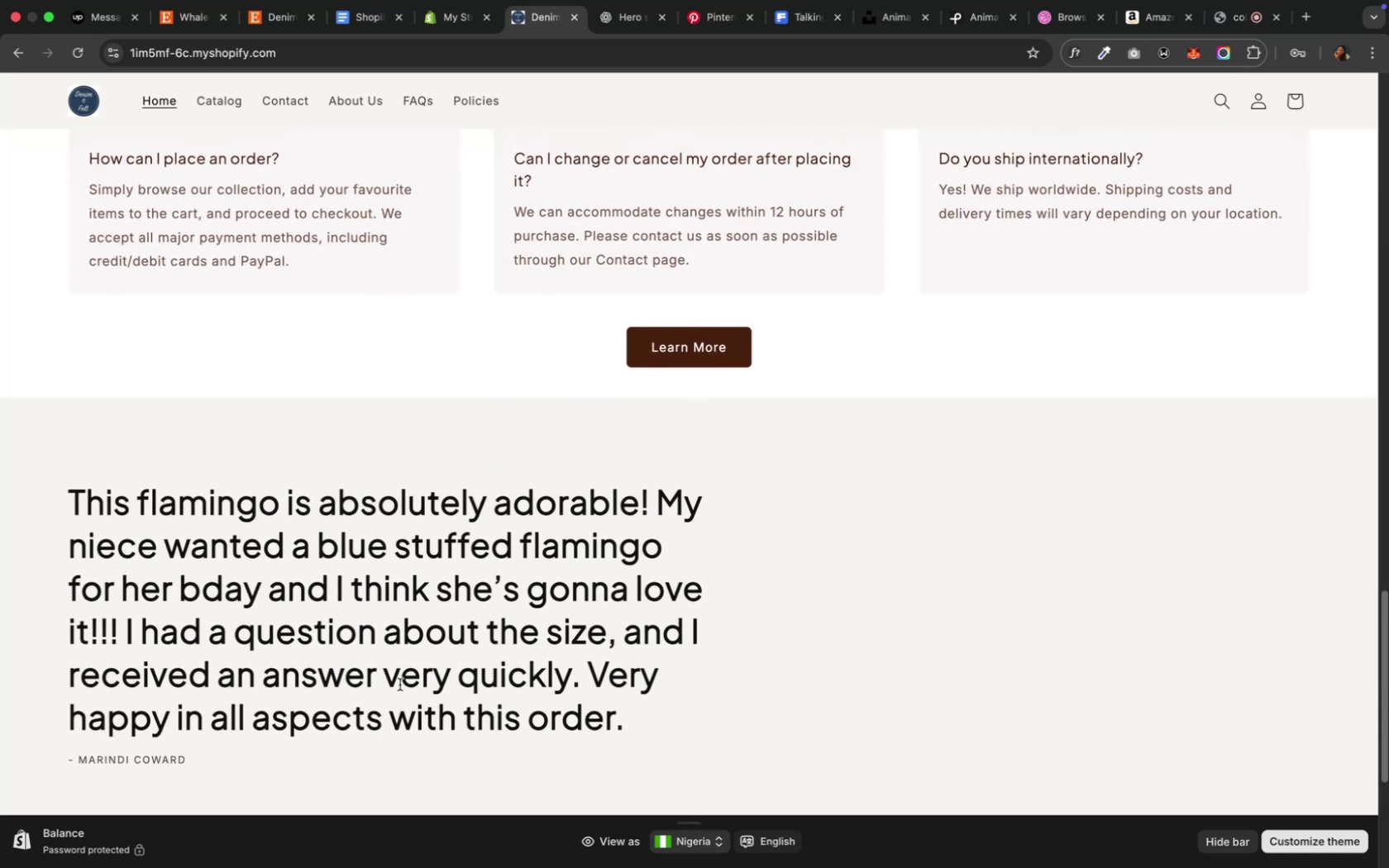 
scroll: coordinate [399, 684], scroll_direction: none, amount: 0.0
 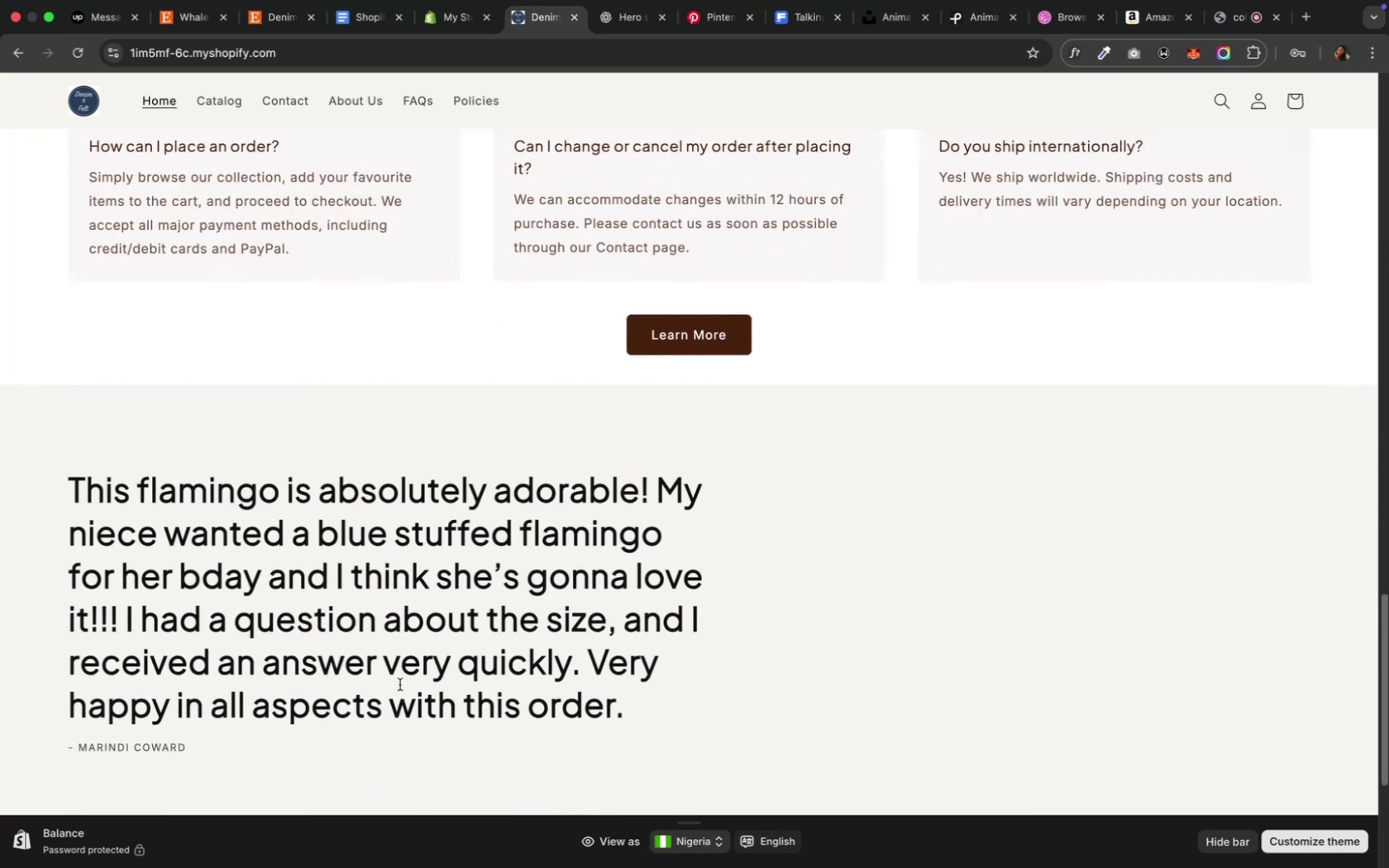 
scroll: coordinate [399, 684], scroll_direction: down, amount: 4.0
 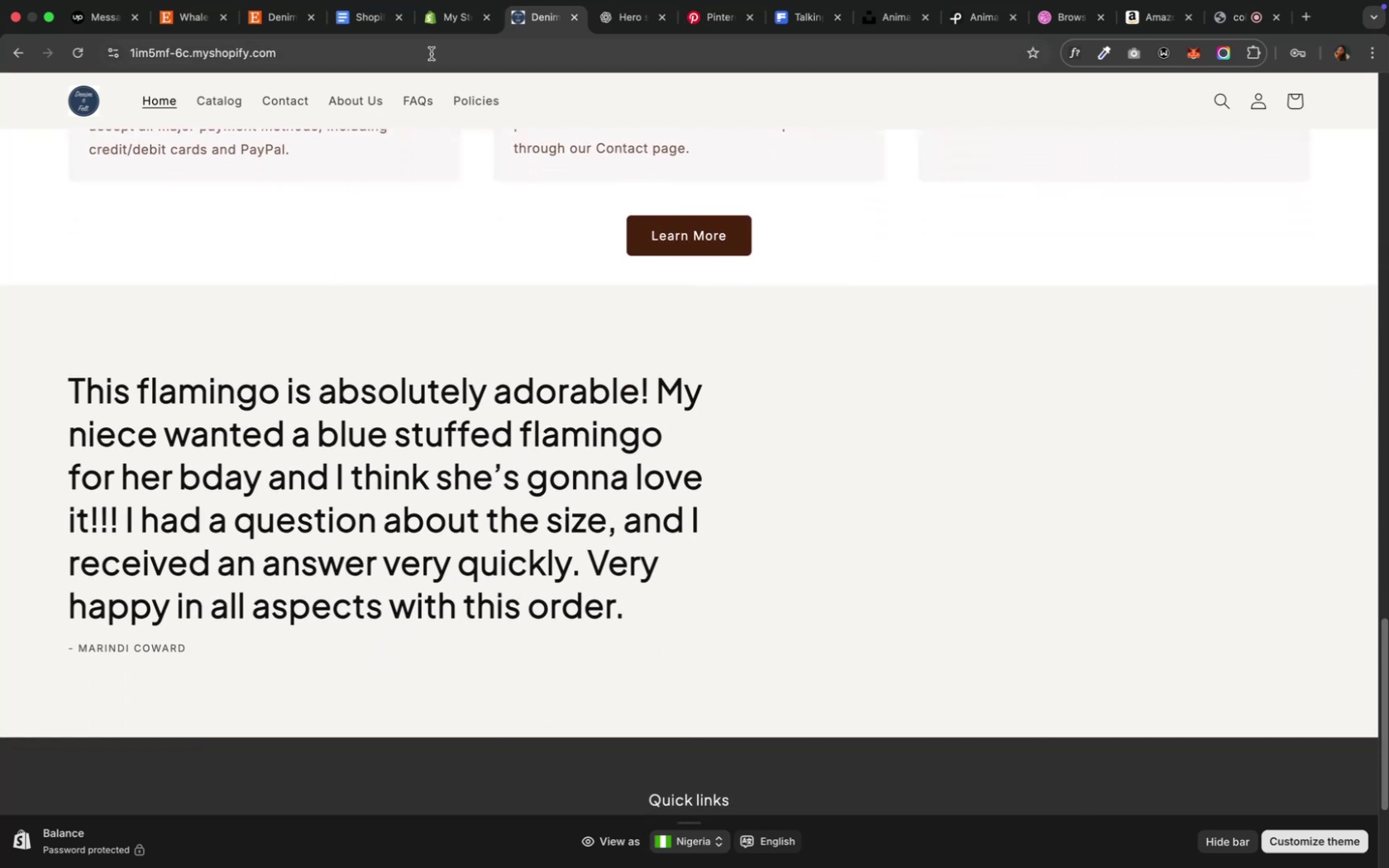 
left_click([443, 30])
 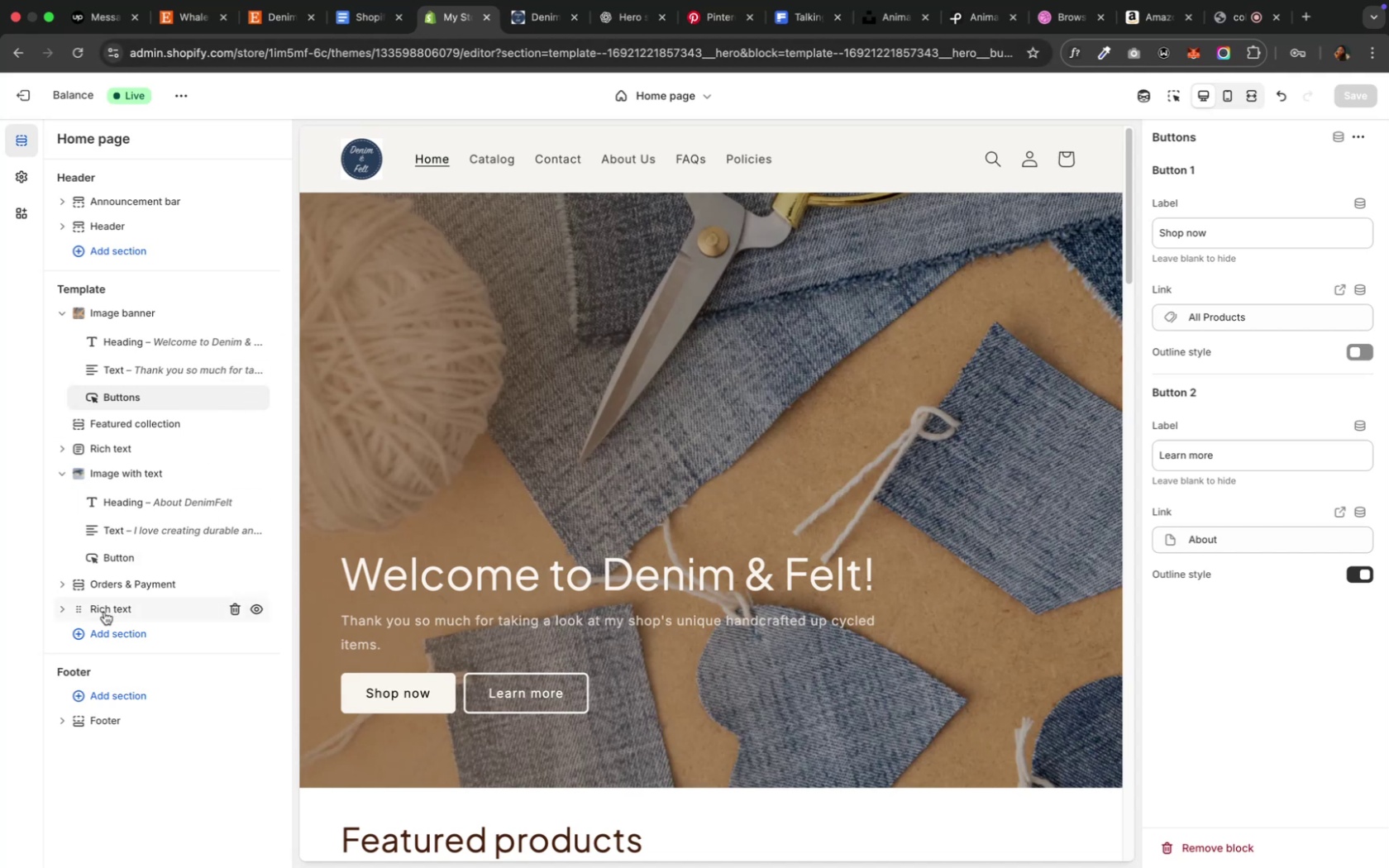 
left_click([104, 612])
 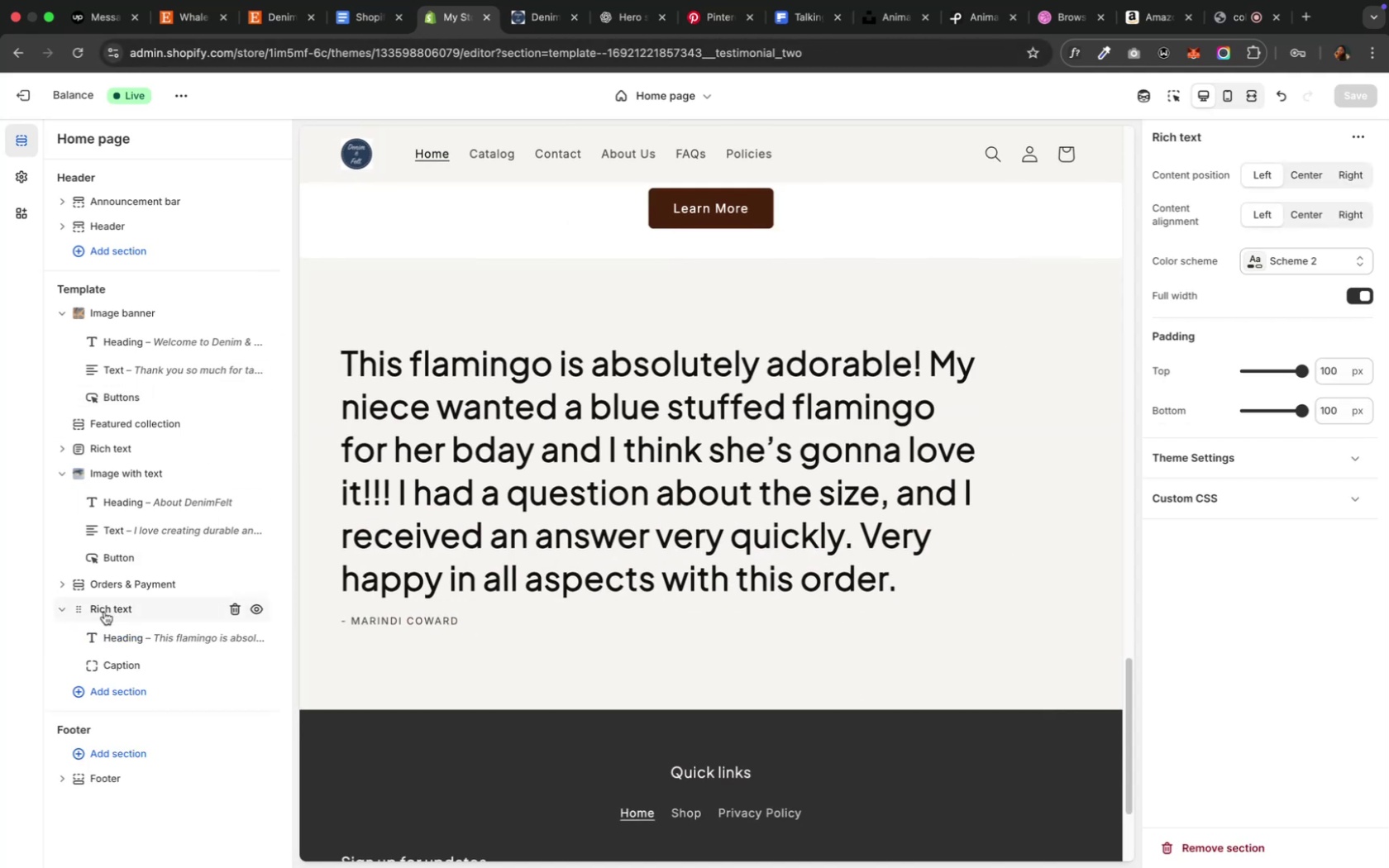 
left_click([104, 612])
 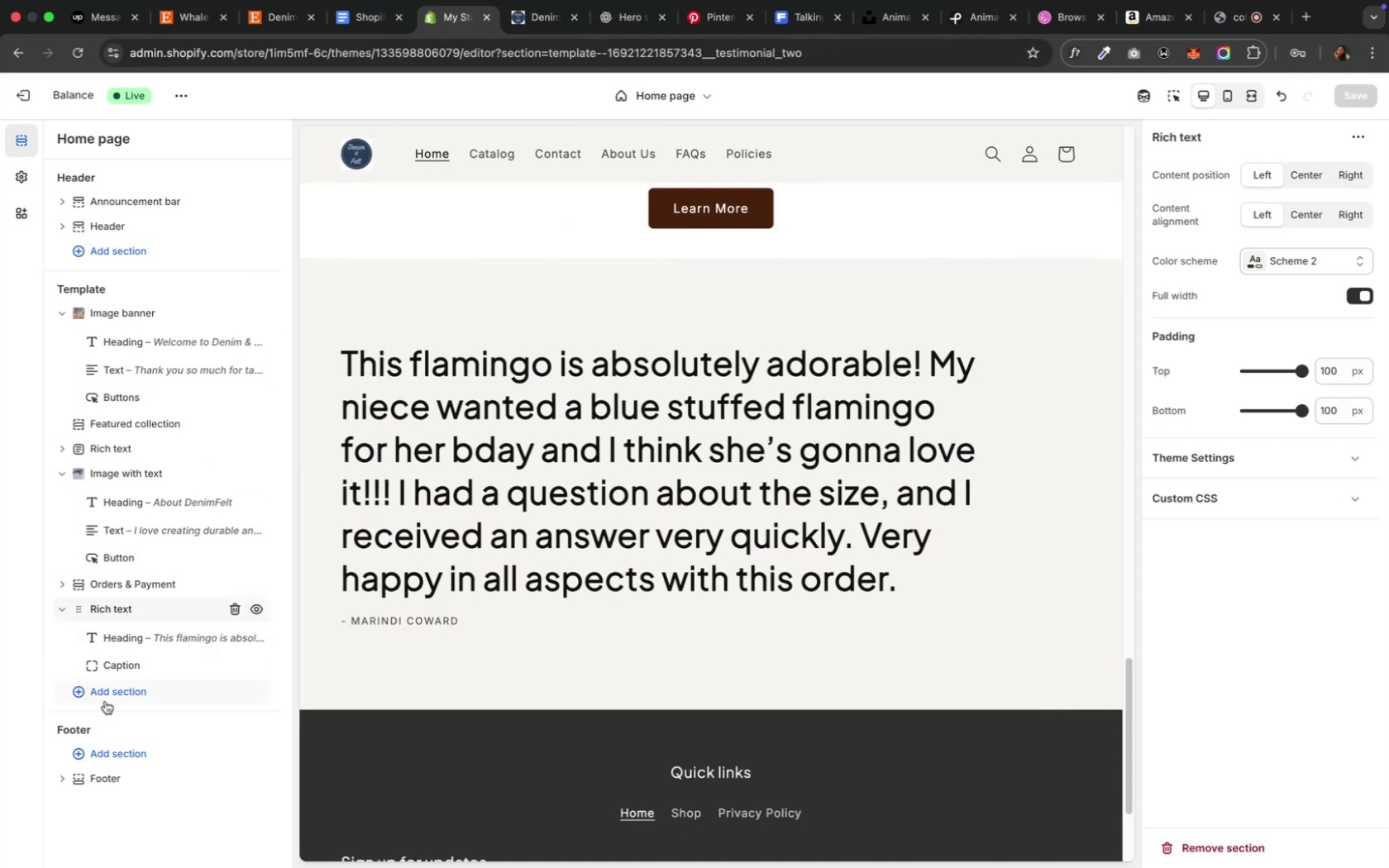 
left_click([106, 694])
 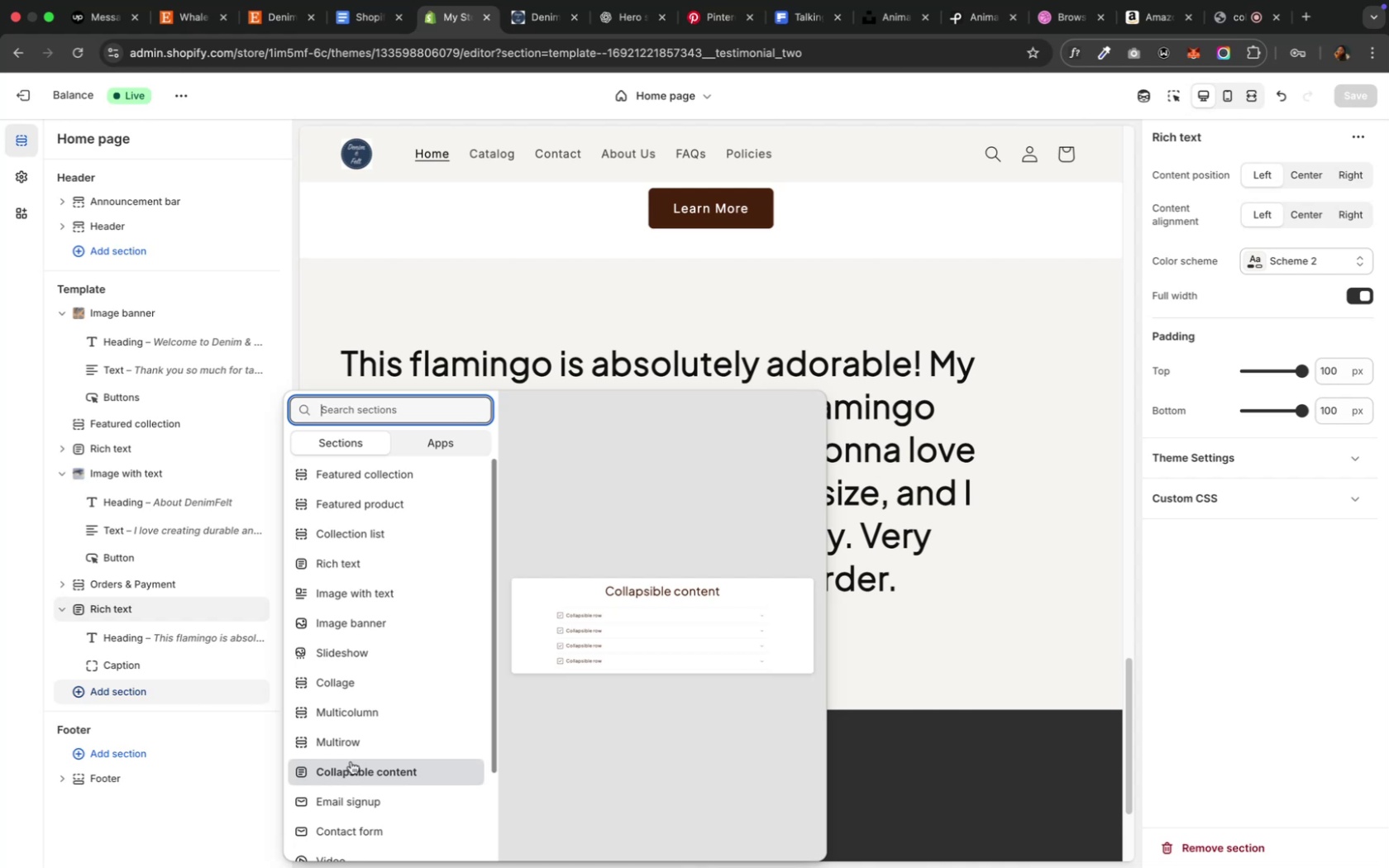 
scroll: coordinate [351, 761], scroll_direction: down, amount: 3.0
 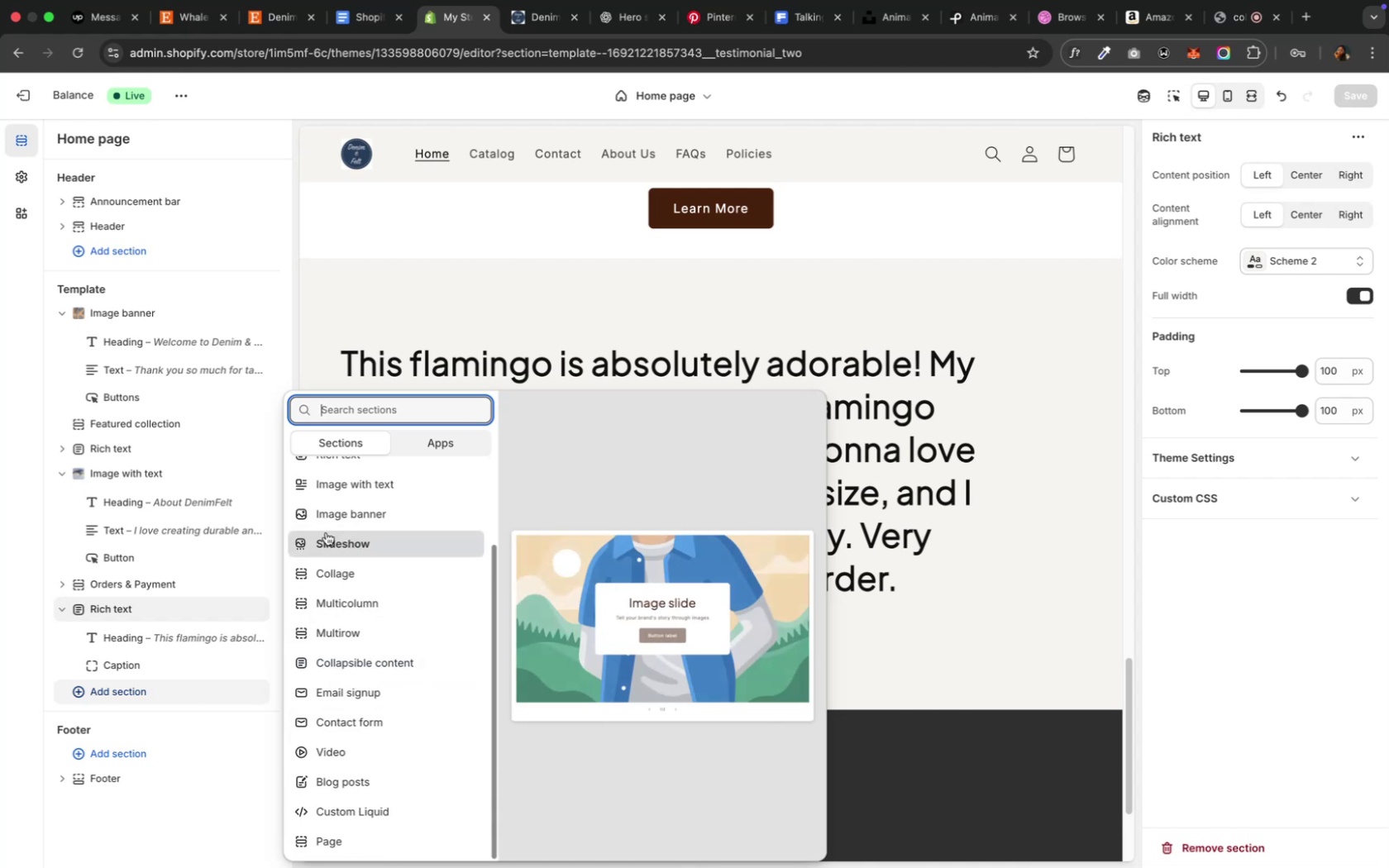 
wait(5.87)
 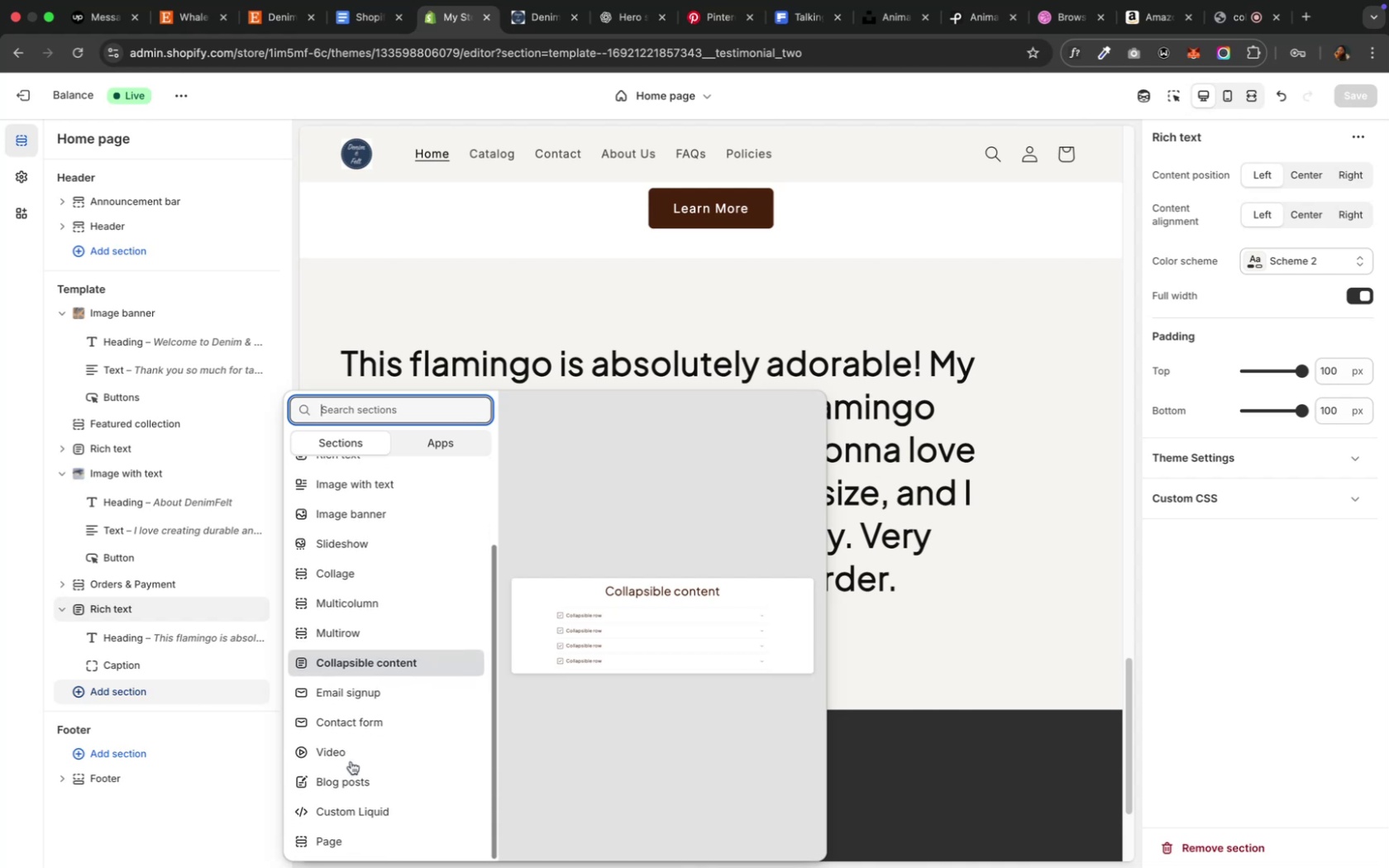 
scroll: coordinate [326, 532], scroll_direction: down, amount: 1.0
 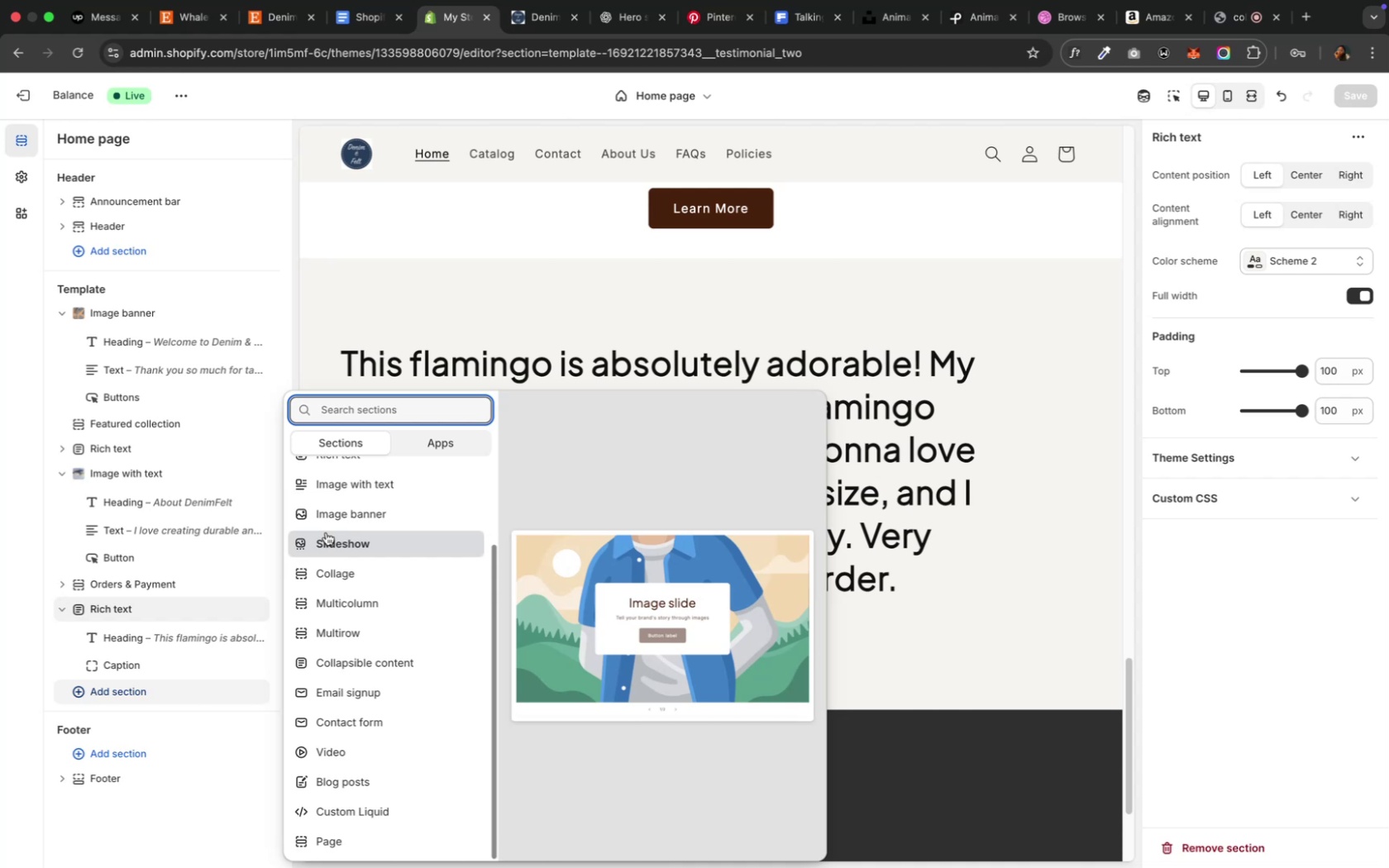 
scroll: coordinate [326, 532], scroll_direction: up, amount: 3.0
 